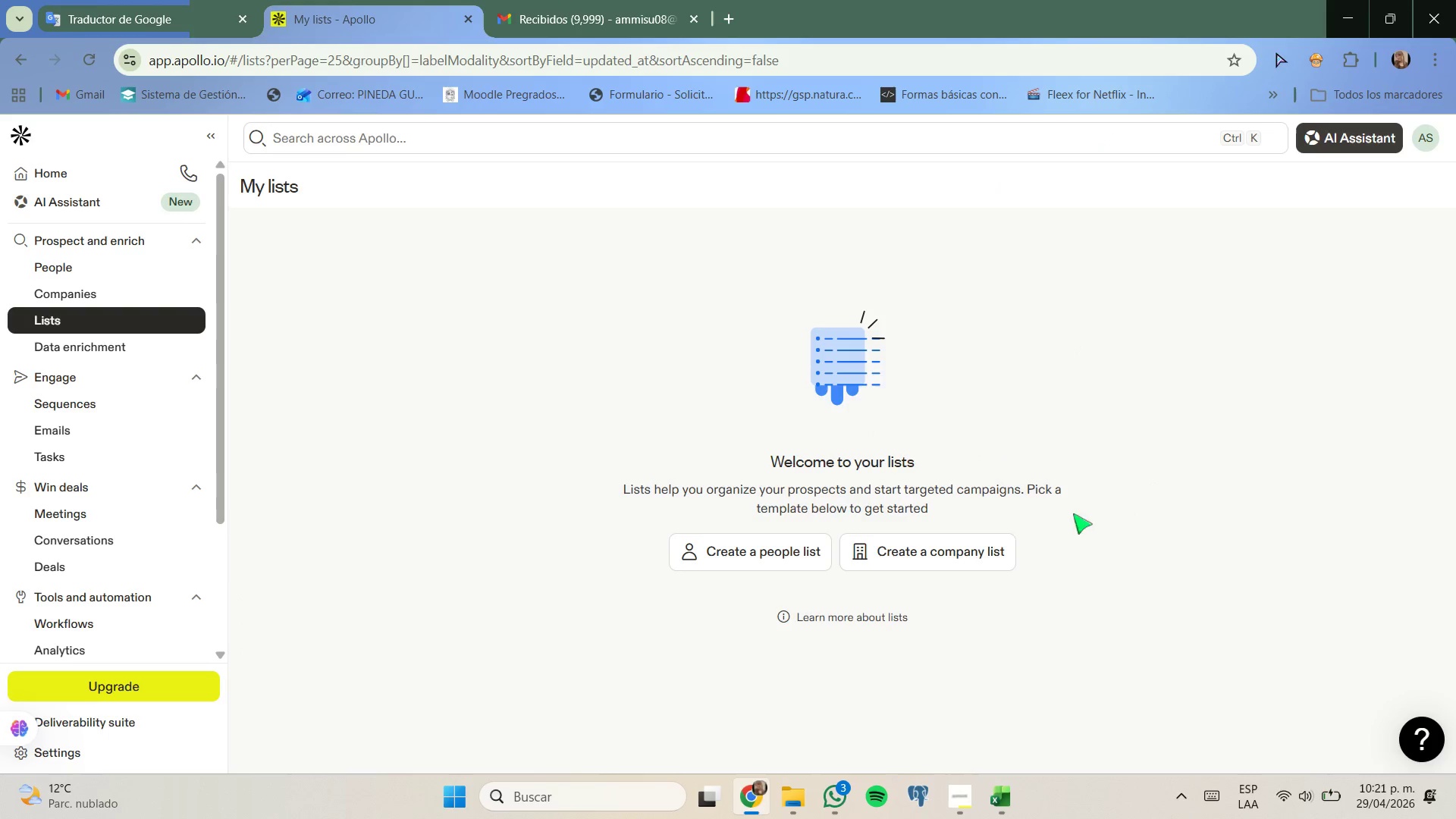 
left_click([956, 548])
 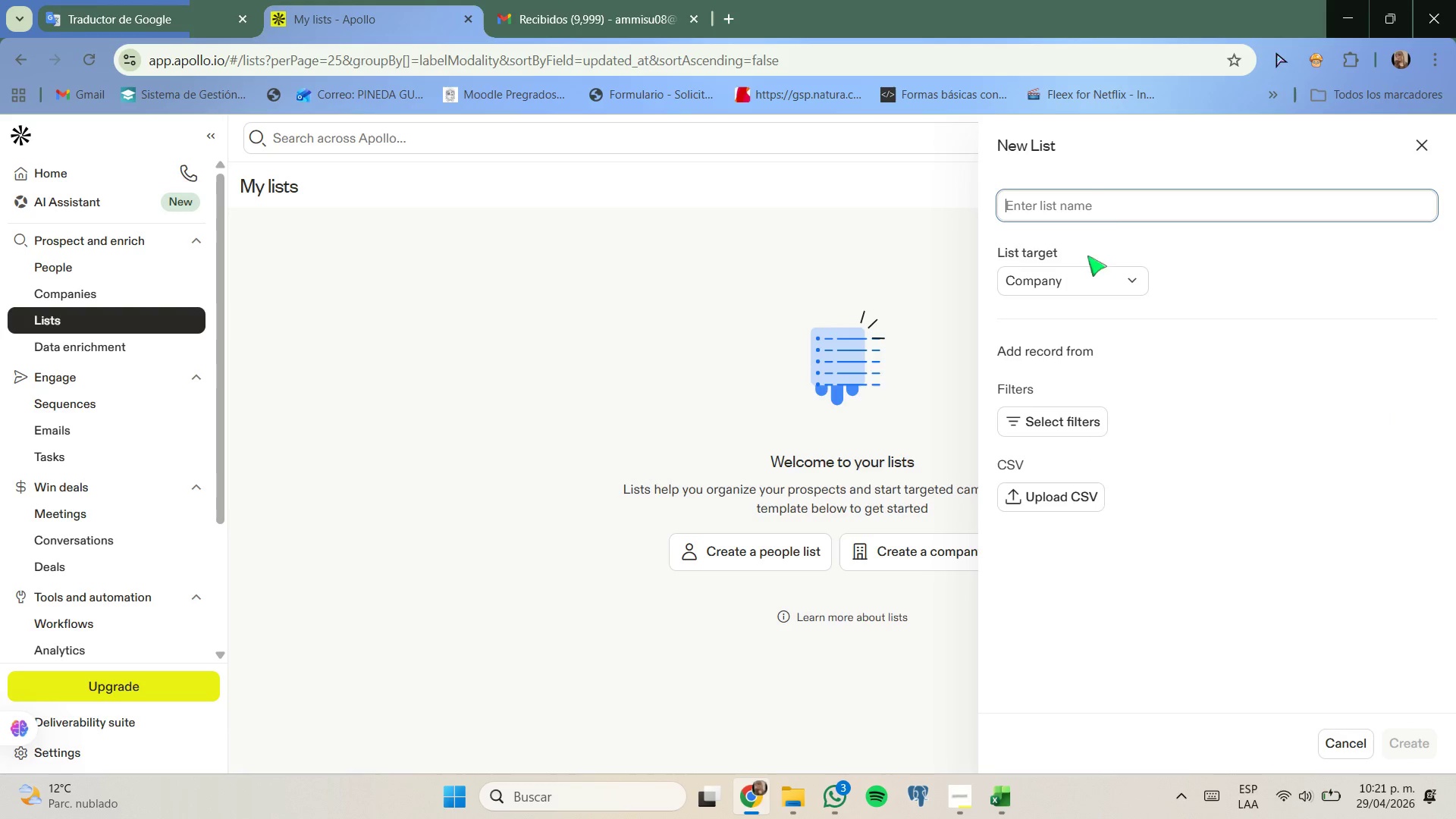 
left_click([1119, 199])
 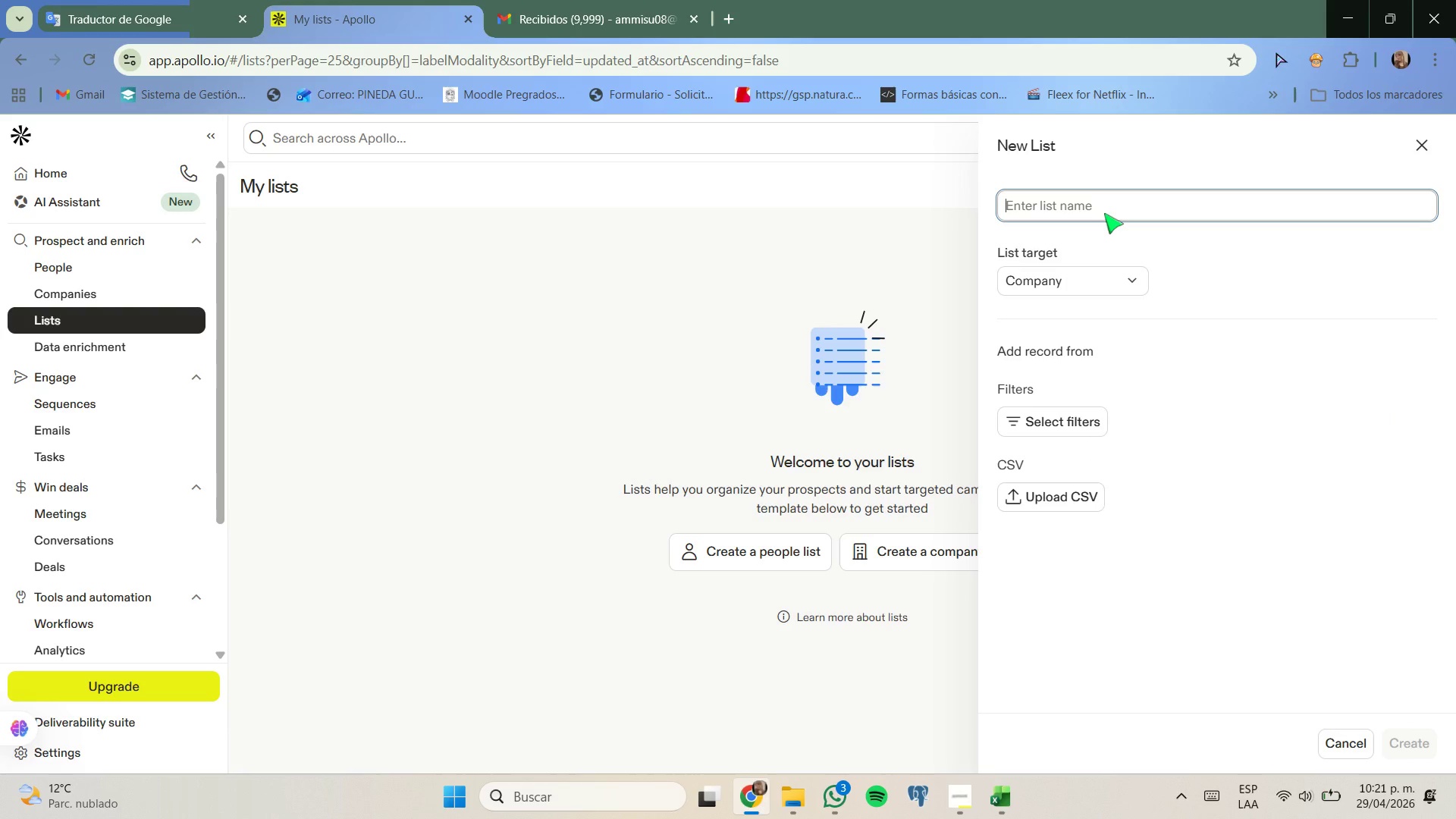 
wait(5.83)
 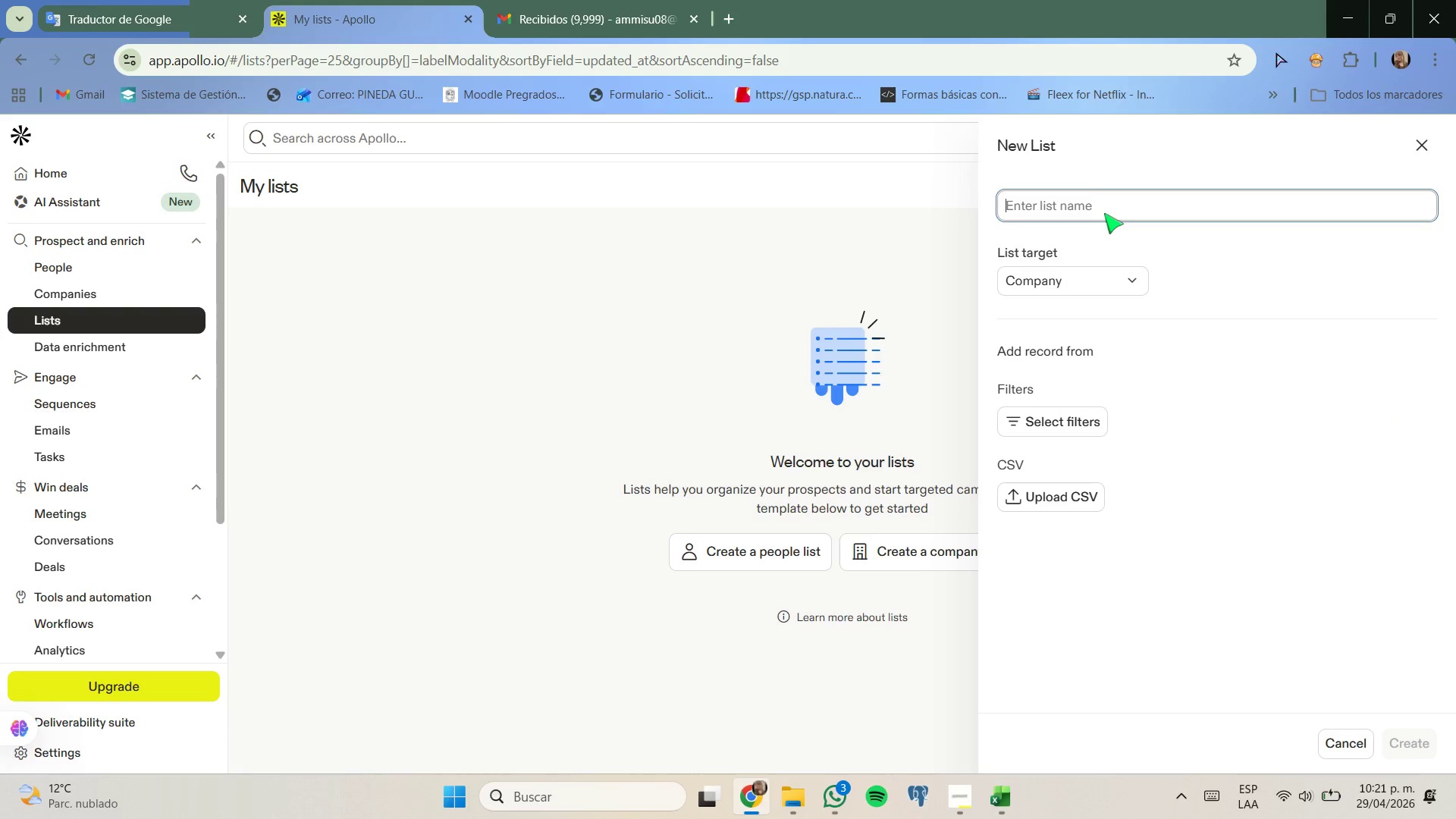 
type(Beverage growy)
key(Backspace)
type(th prospects - pnw)
 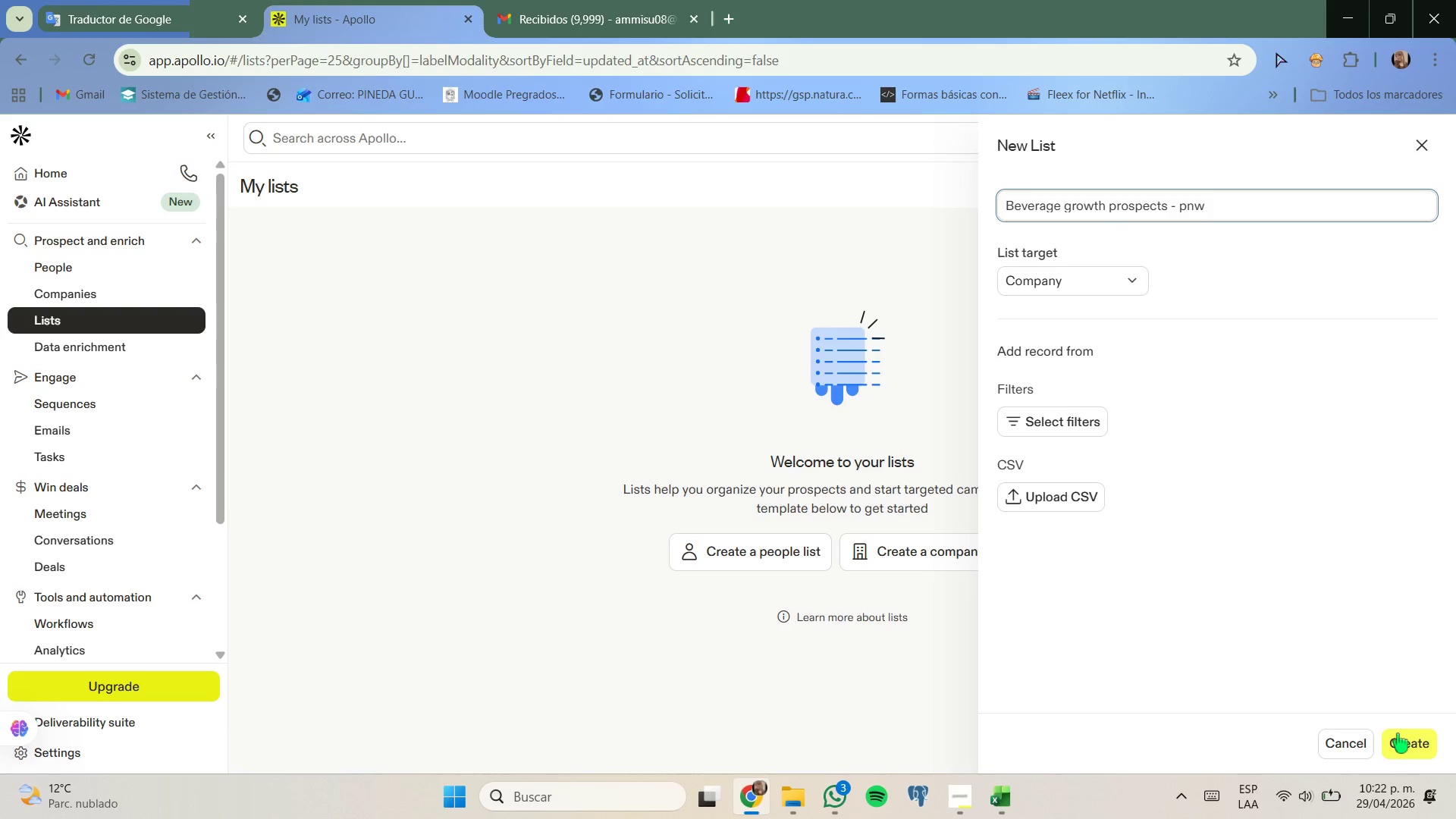 
left_click([1009, 422])
 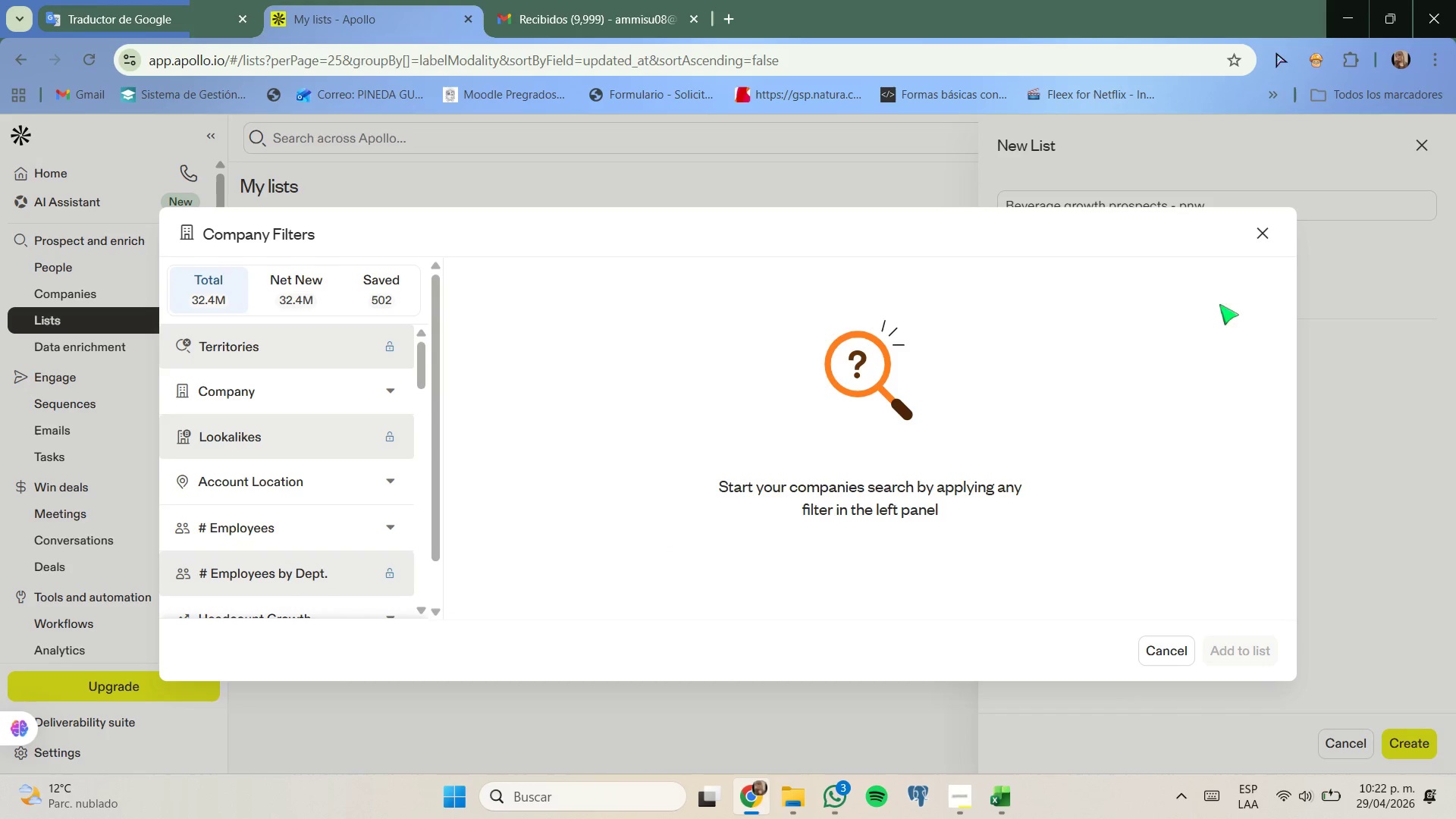 
left_click([1267, 227])
 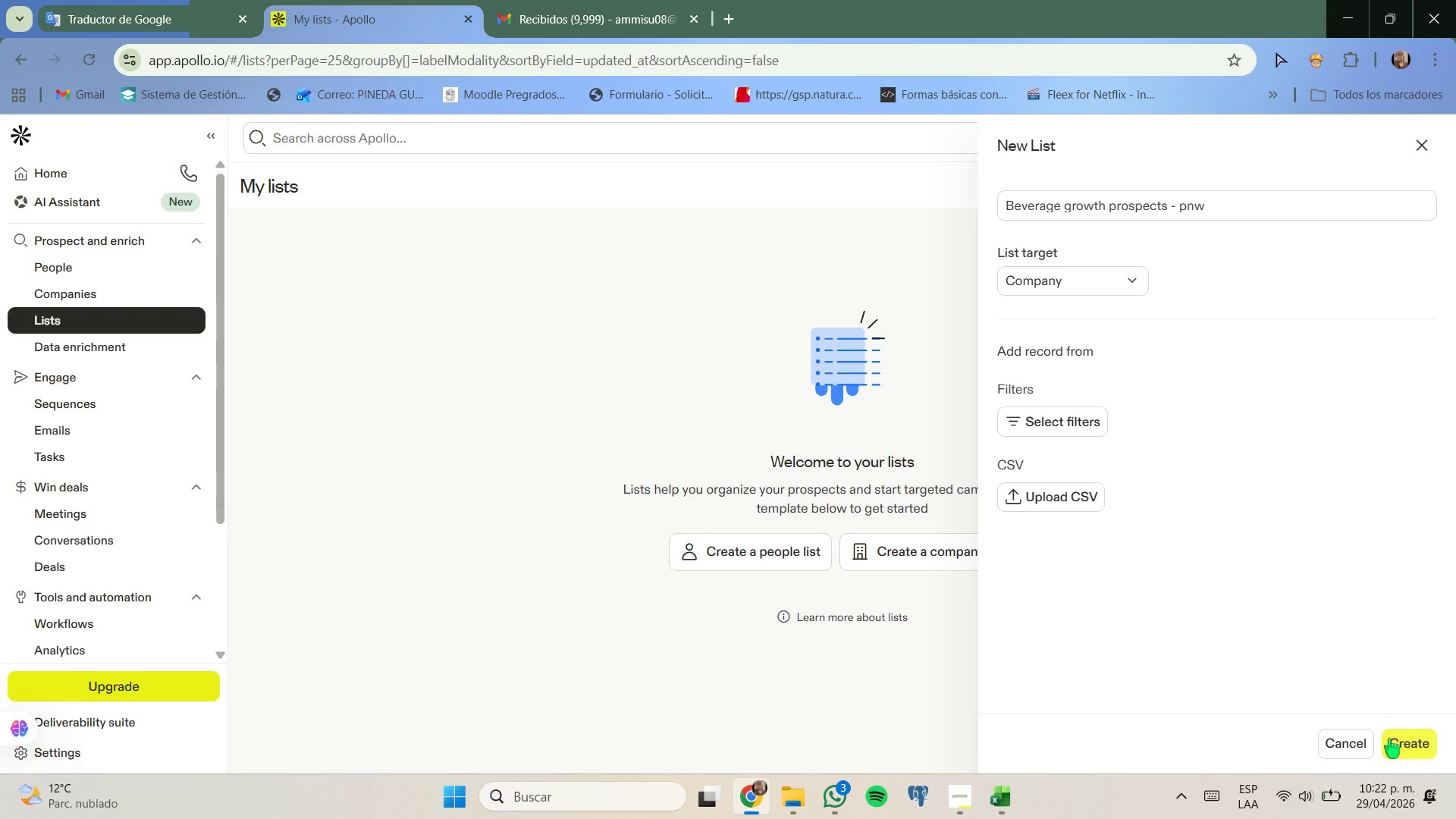 
left_click([1392, 739])
 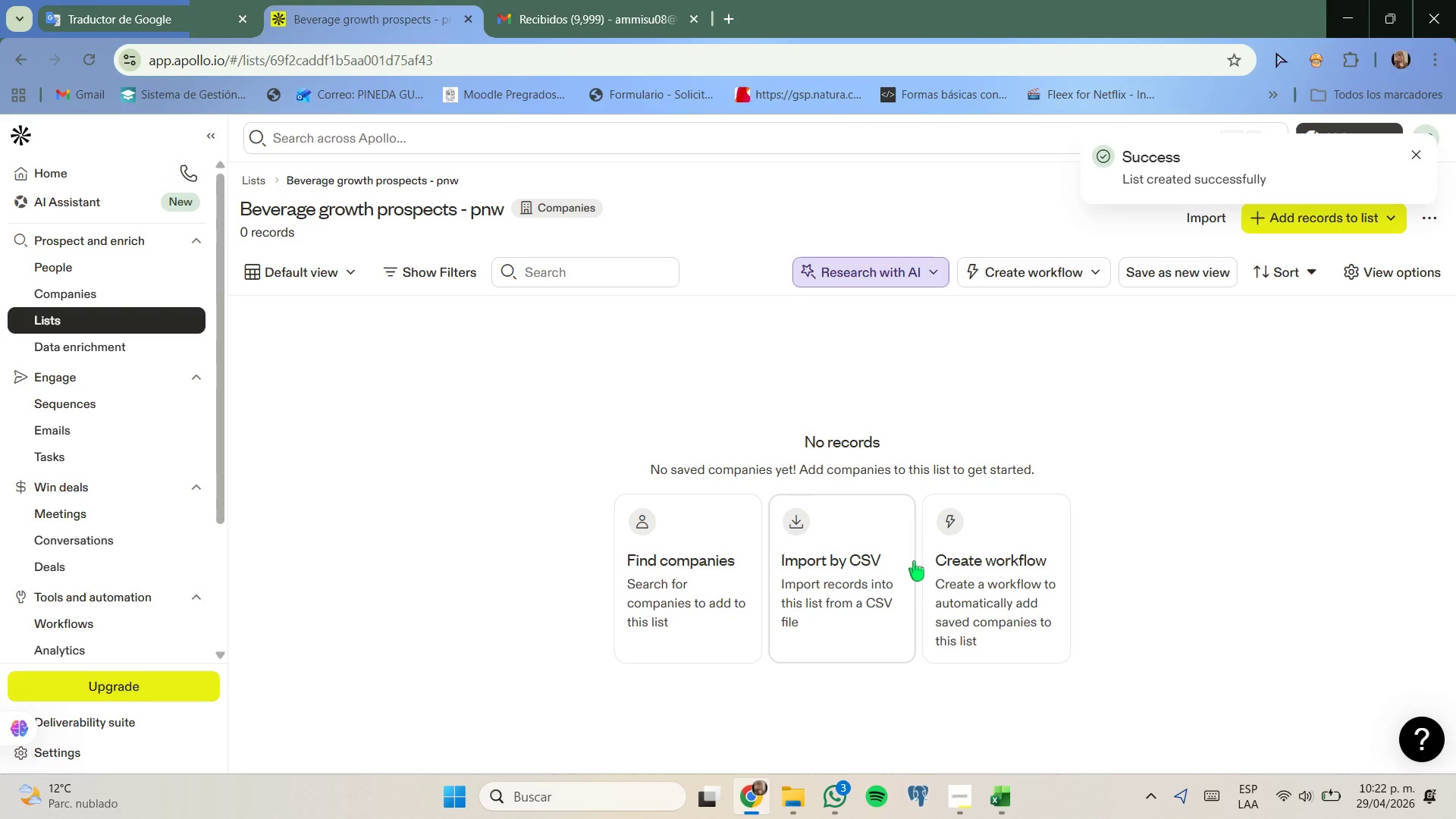 
left_click([882, 577])
 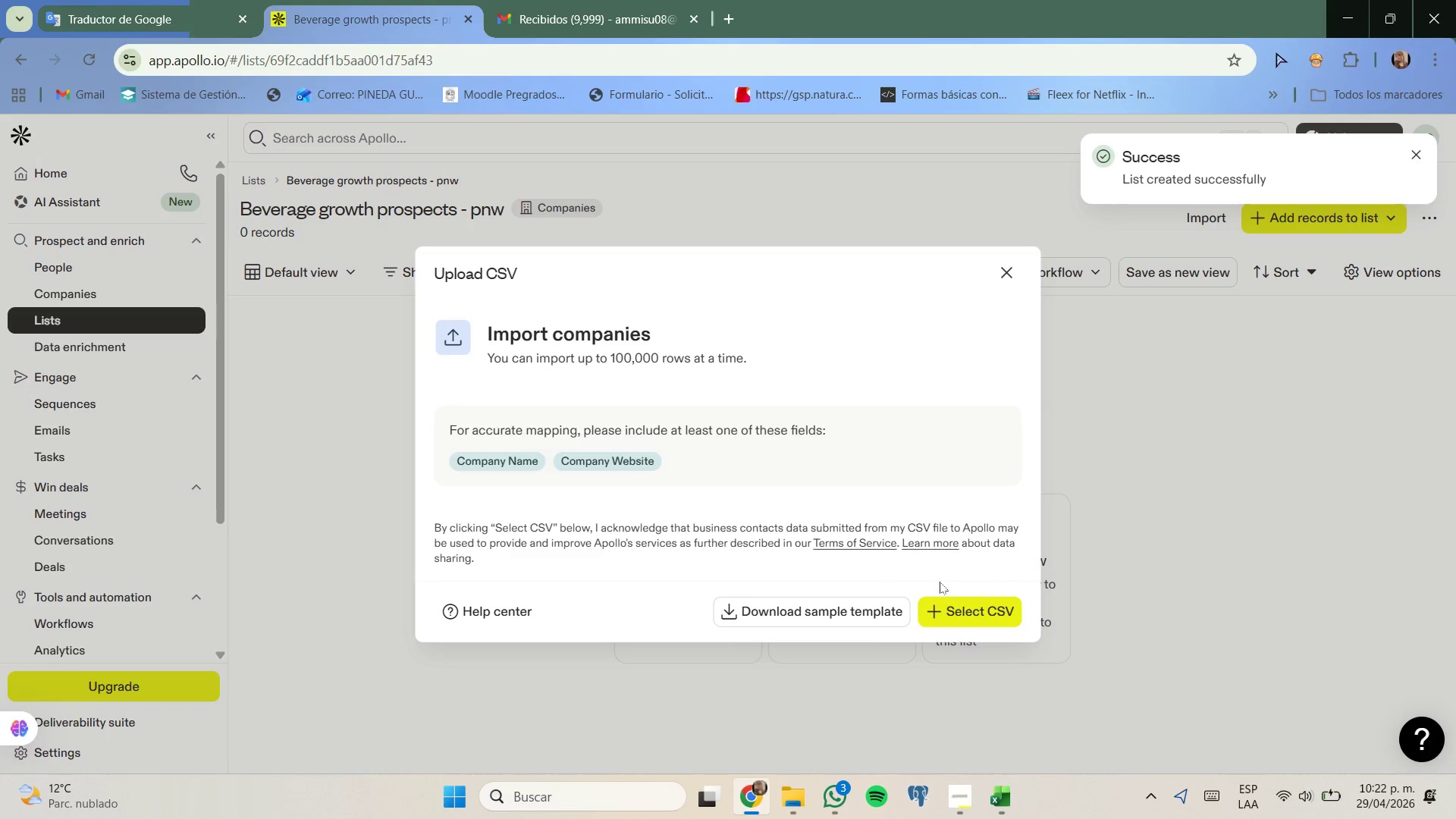 
left_click([962, 608])
 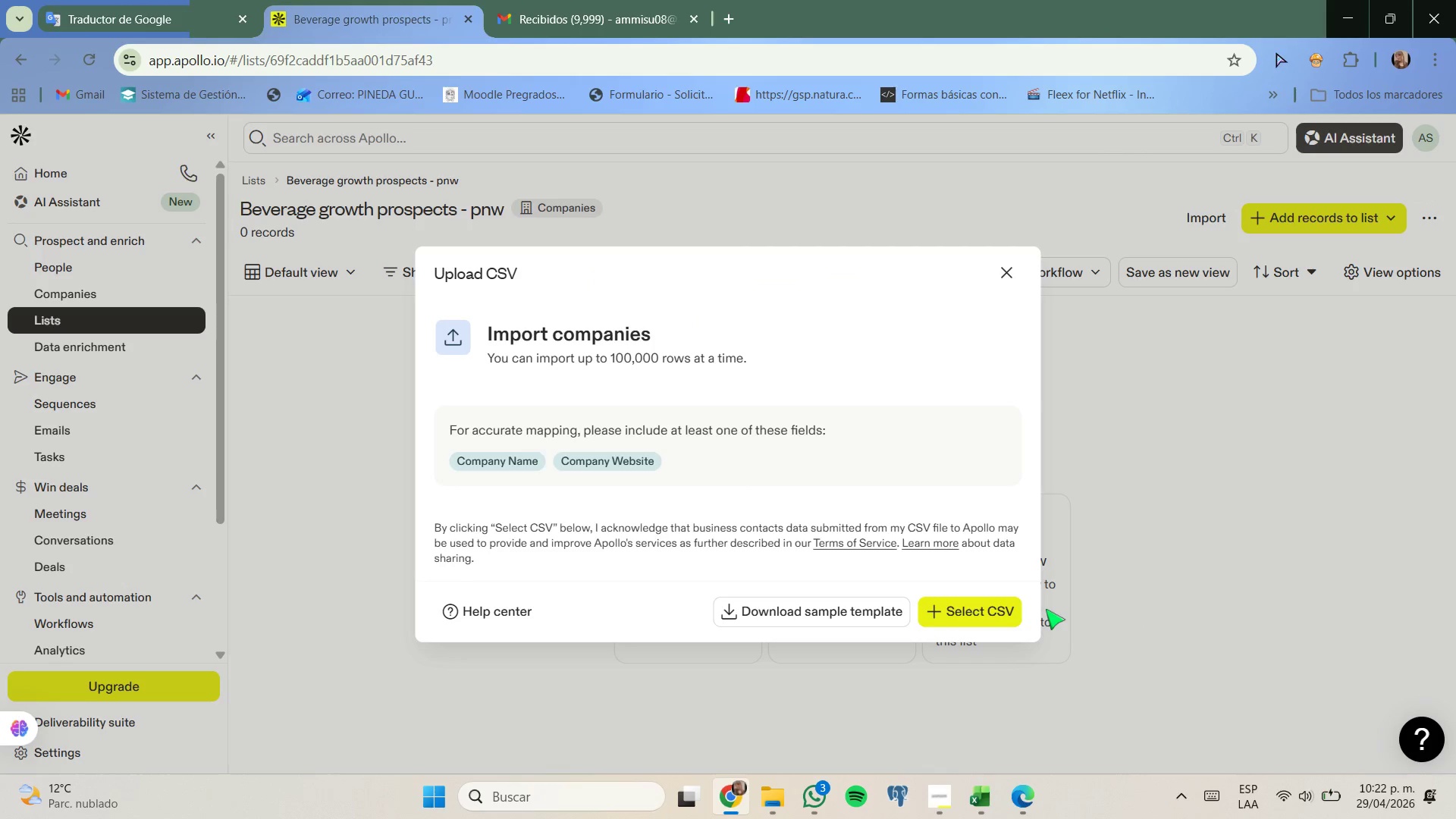 
left_click([1025, 617])
 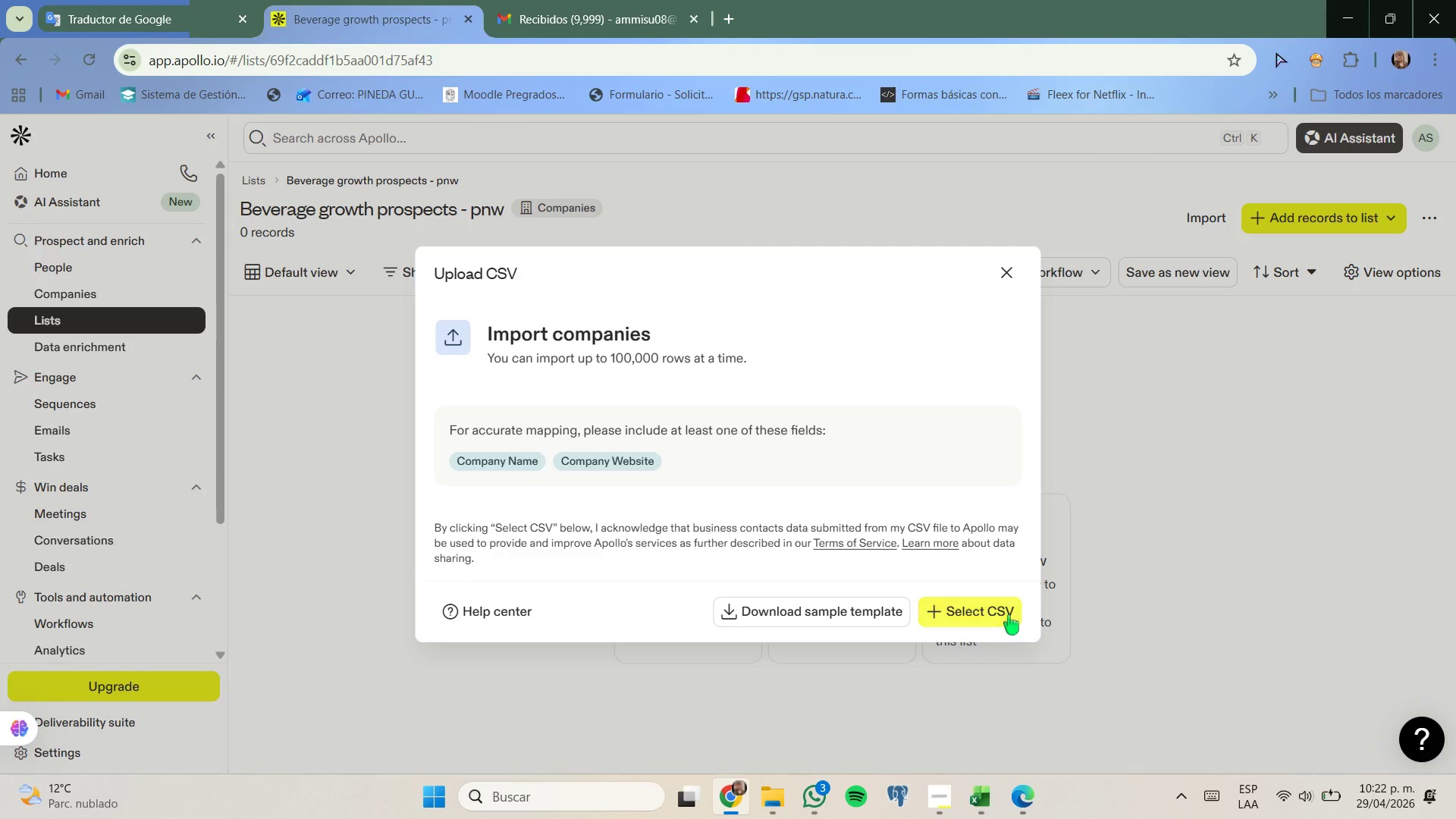 
left_click([1008, 615])
 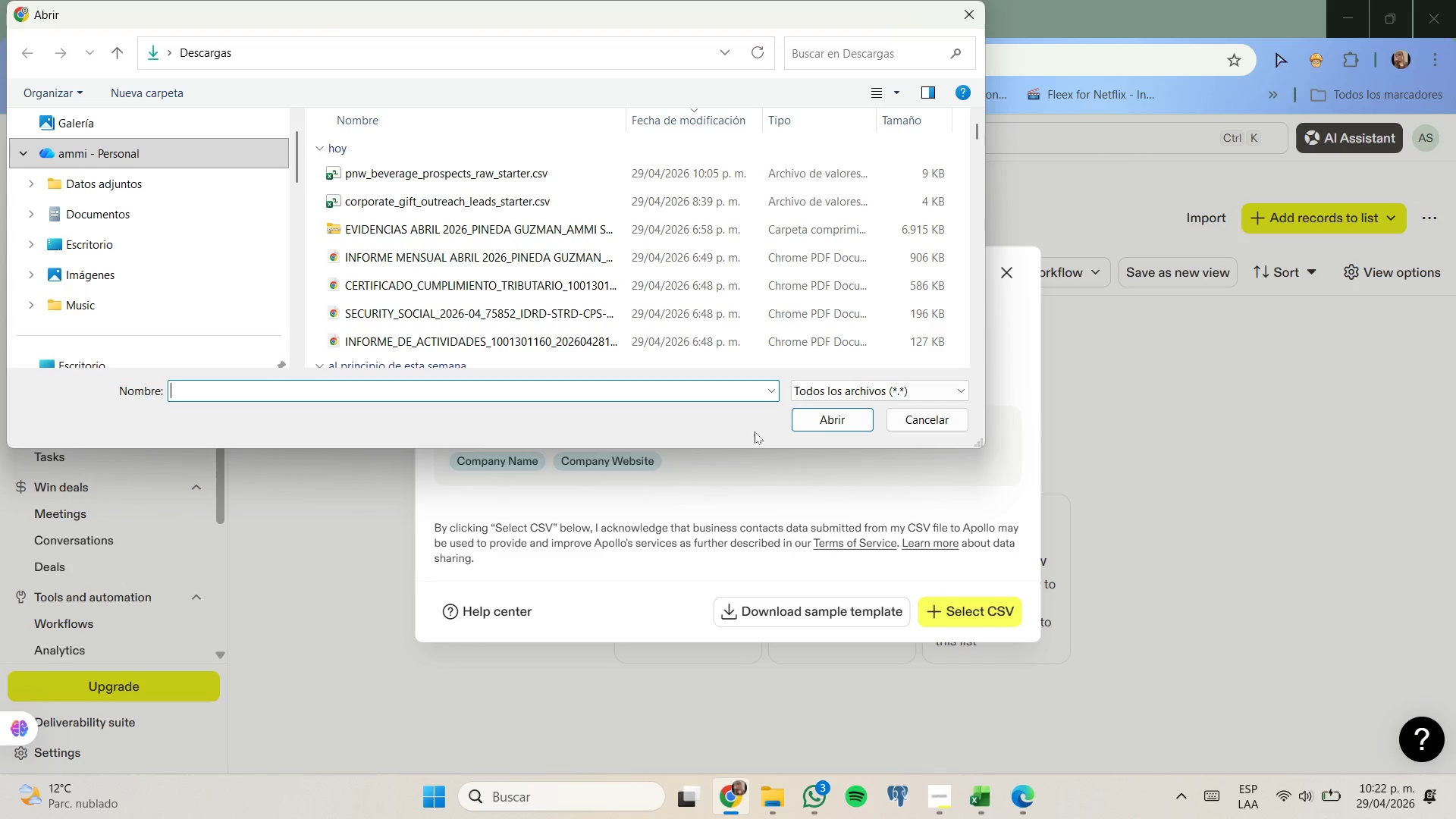 
left_click([612, 170])
 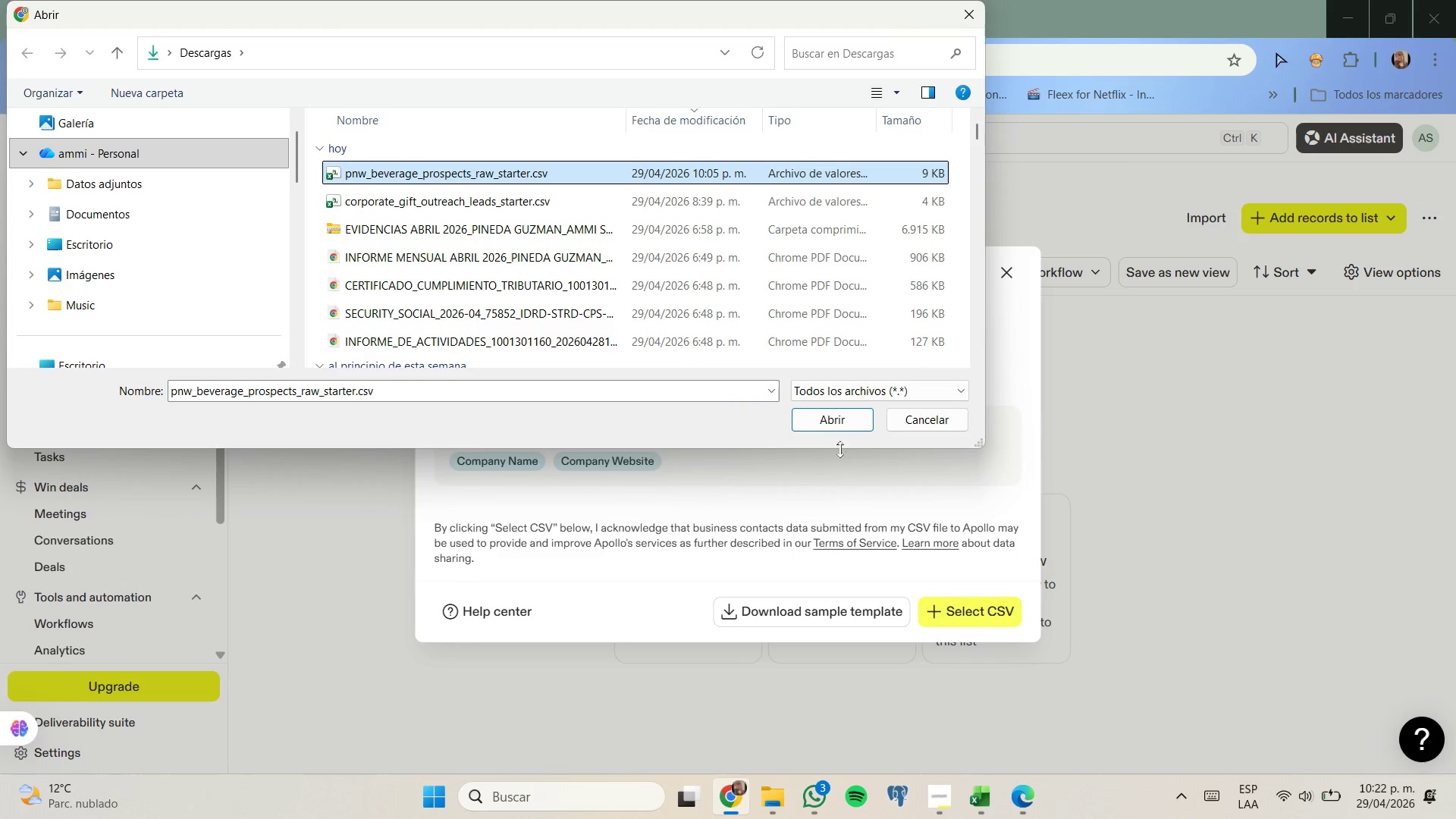 
left_click([832, 429])
 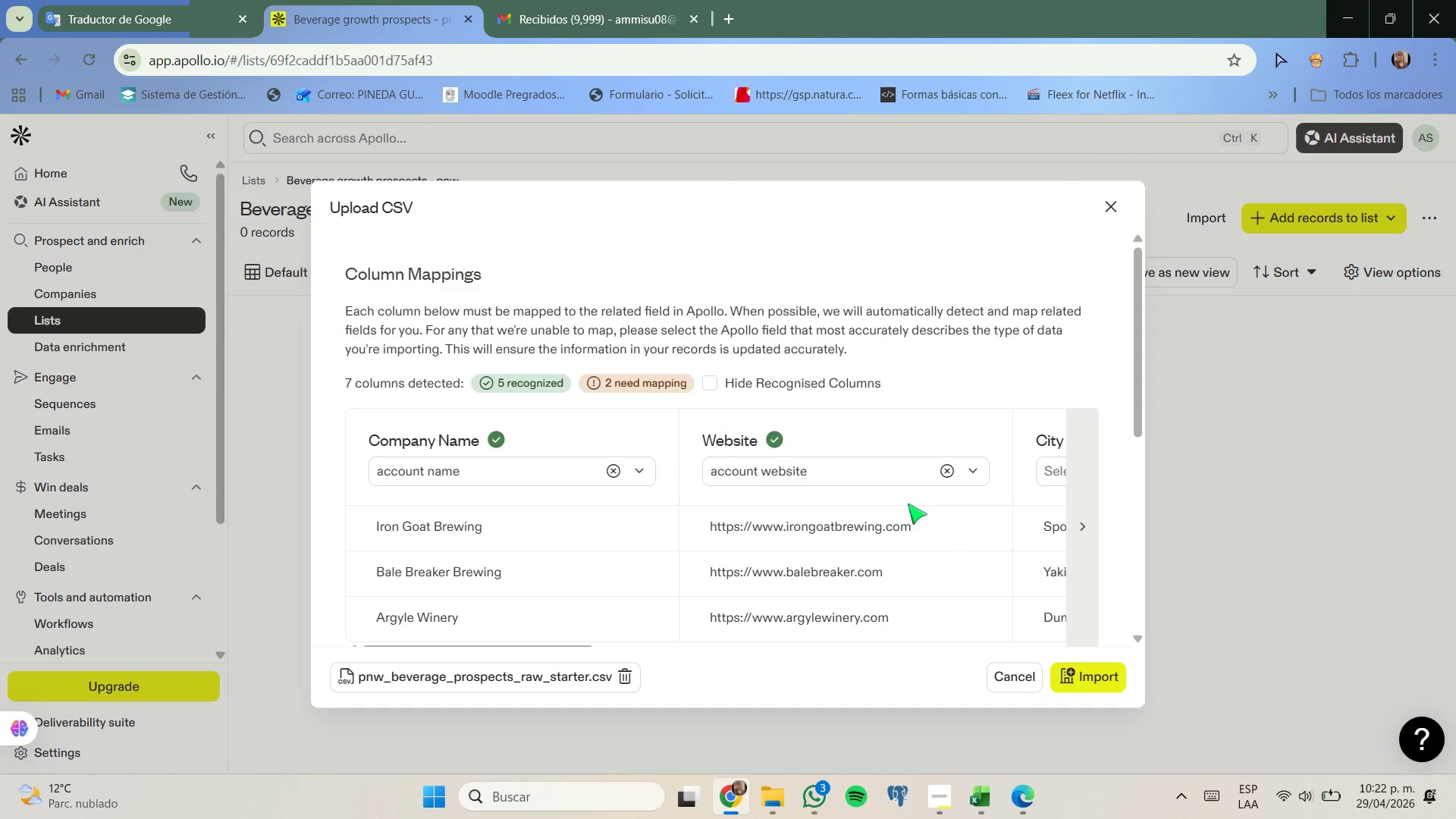 
scroll: coordinate [908, 504], scroll_direction: down, amount: 4.0
 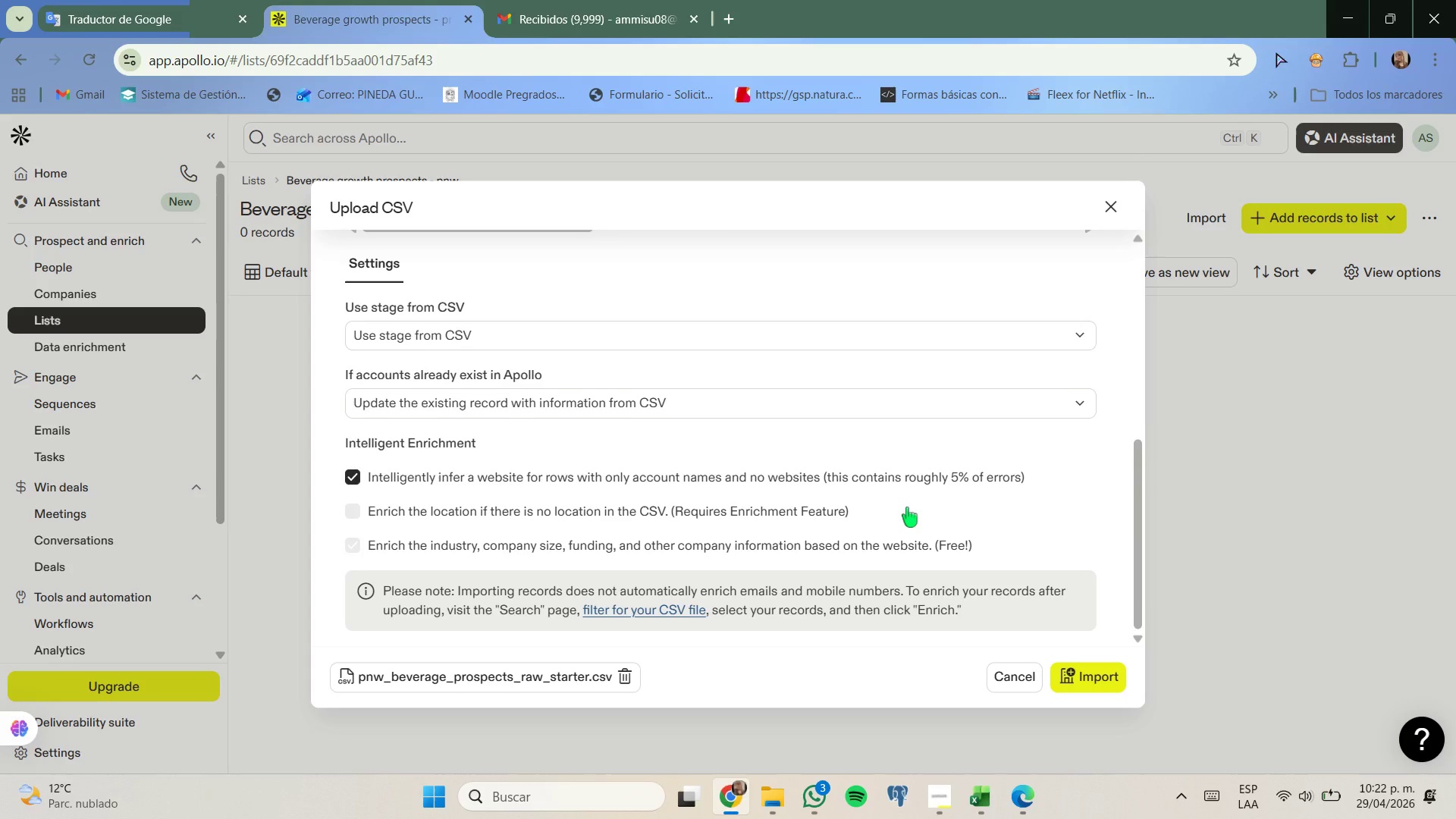 
scroll: coordinate [907, 507], scroll_direction: up, amount: 3.0
 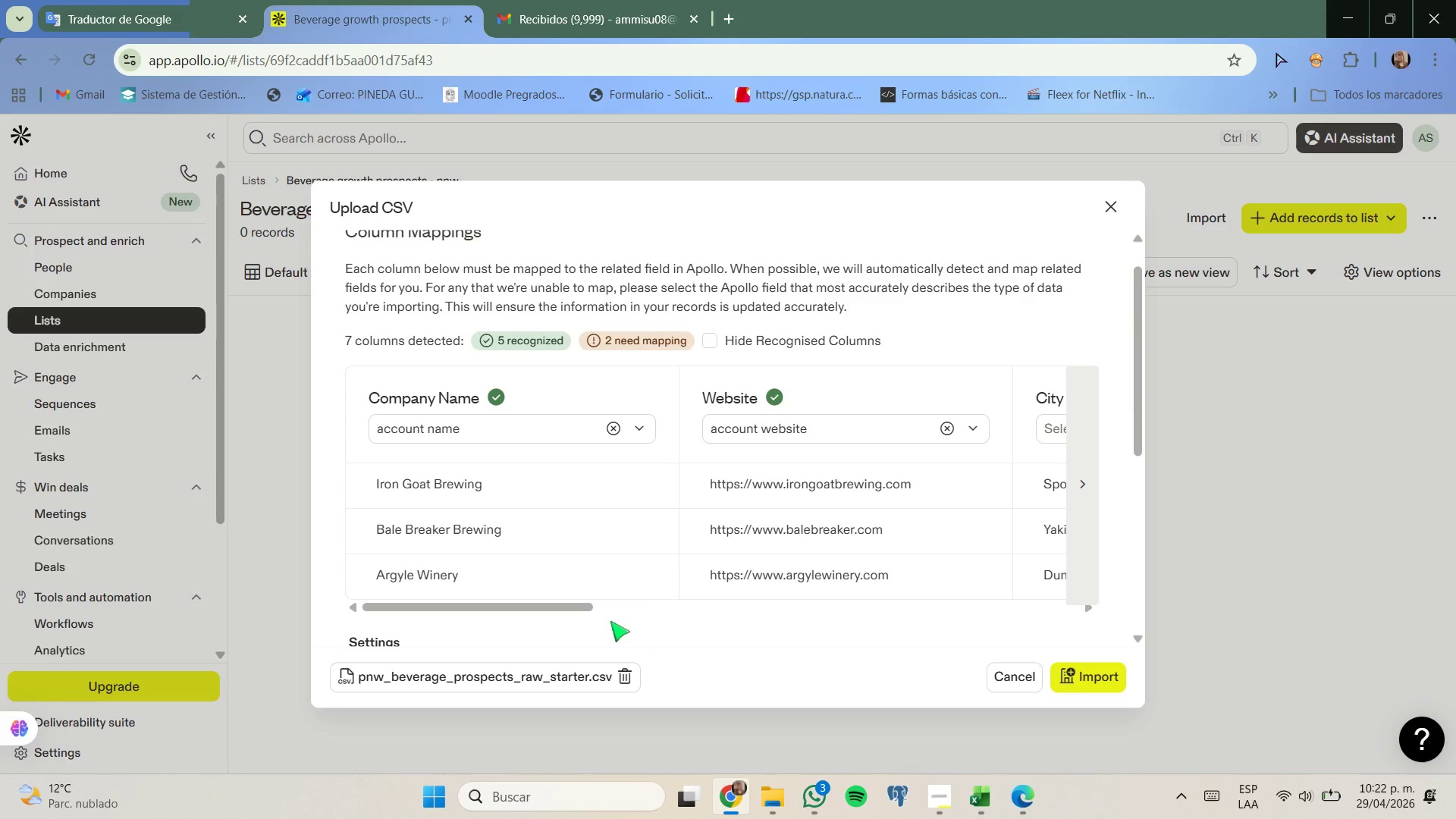 
left_click_drag(start_coordinate=[587, 606], to_coordinate=[780, 611])
 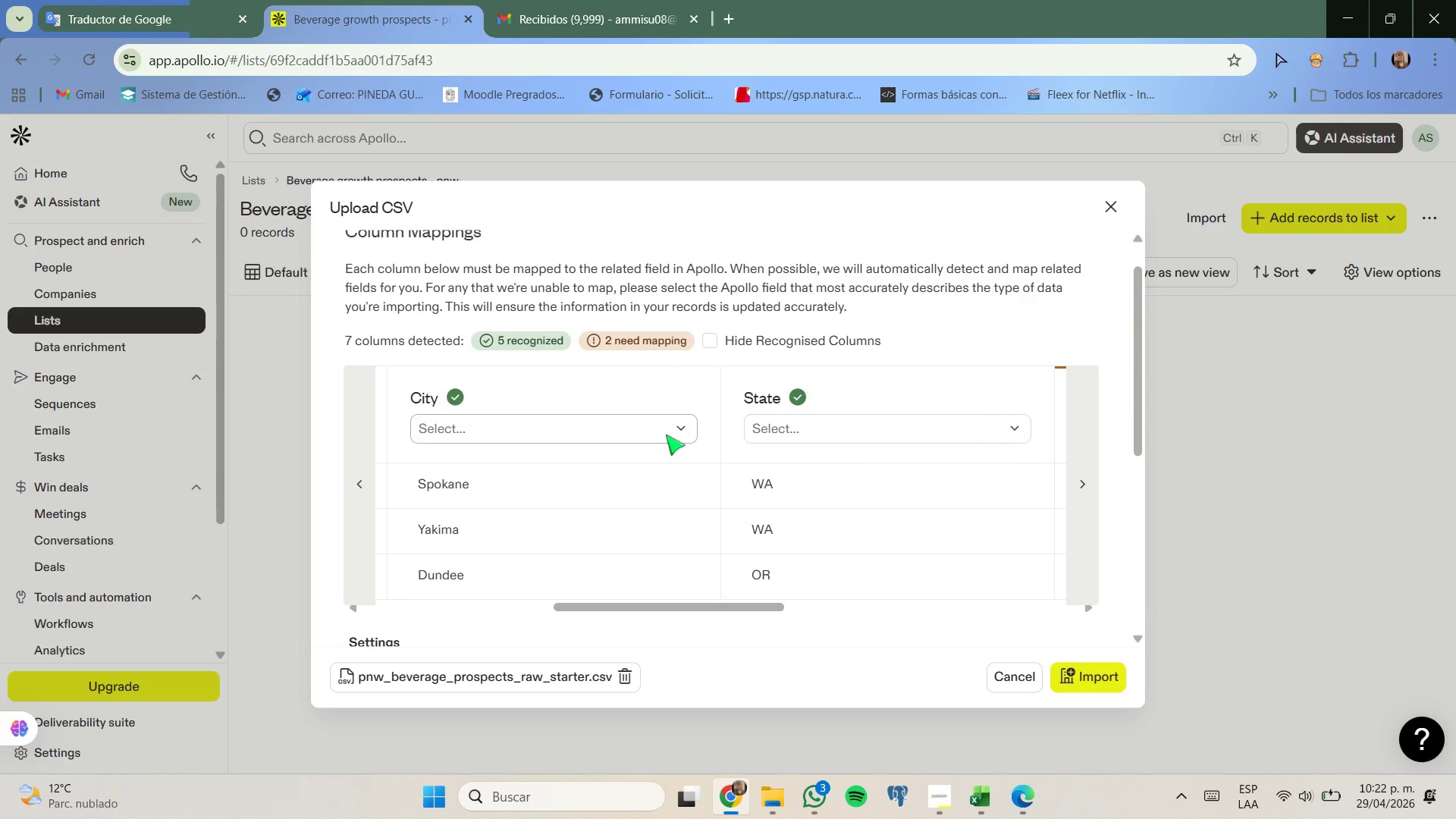 
left_click([666, 432])
 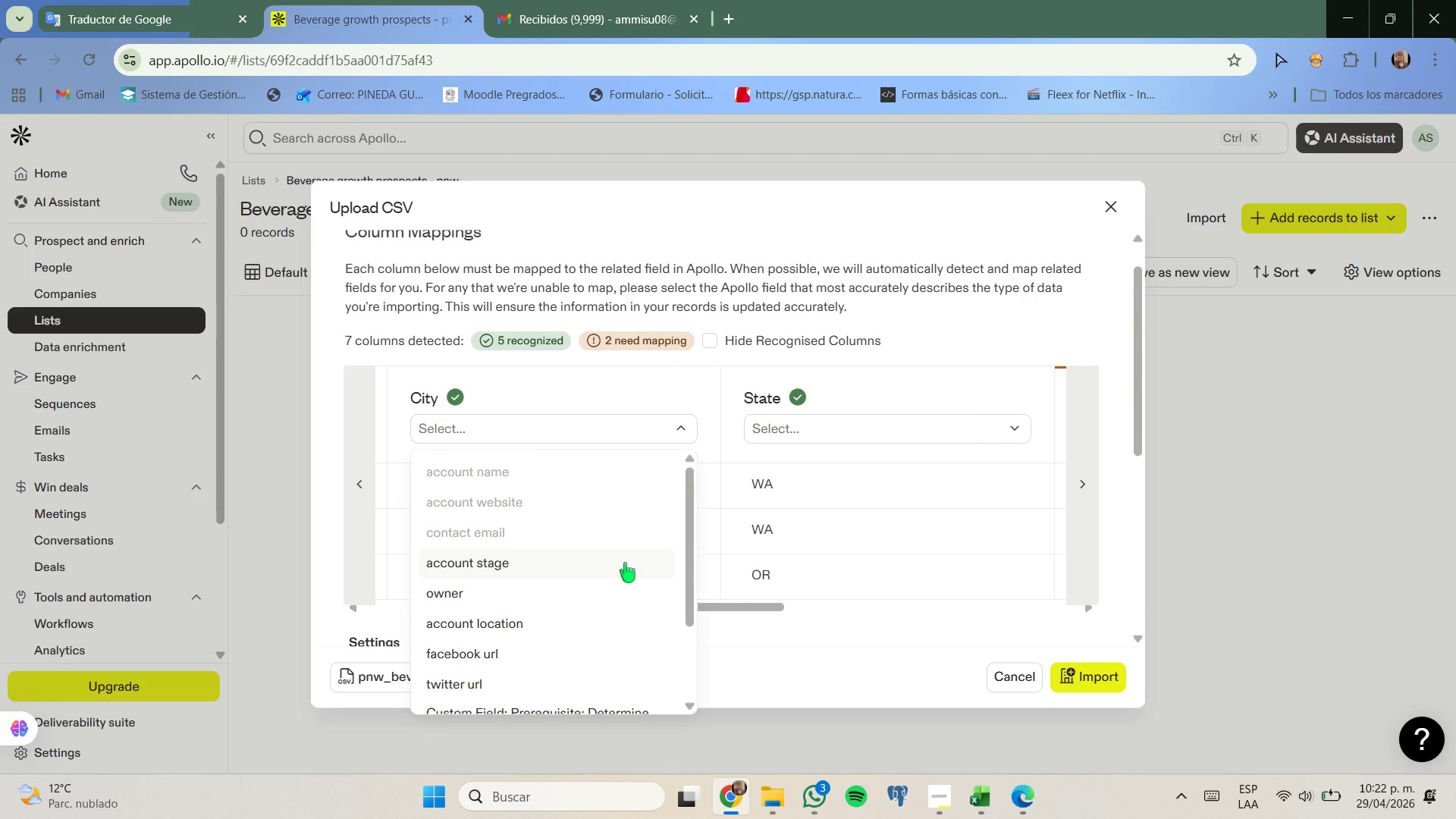 
scroll: coordinate [626, 561], scroll_direction: down, amount: 4.0
 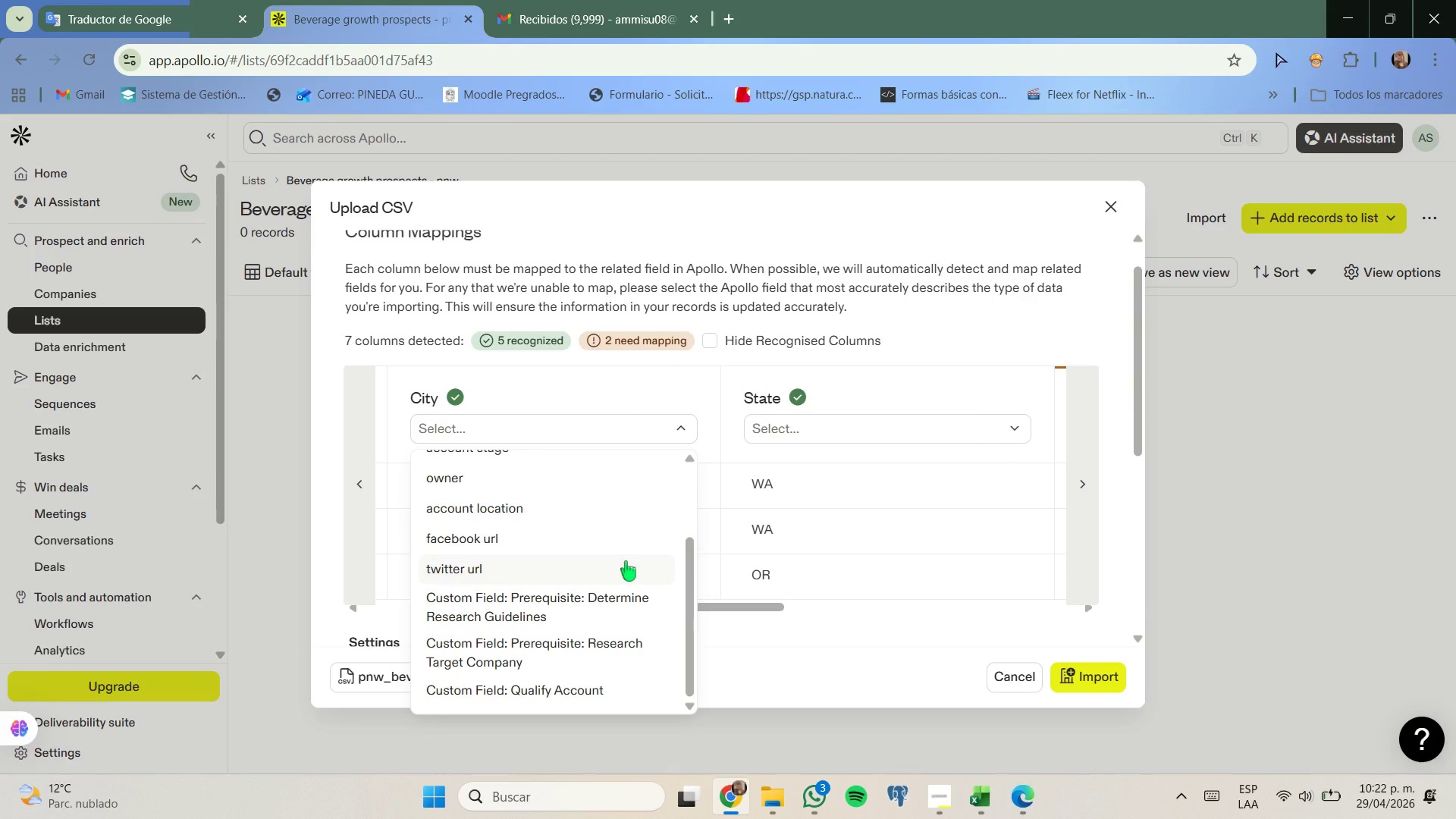 
scroll: coordinate [626, 561], scroll_direction: up, amount: 1.0
 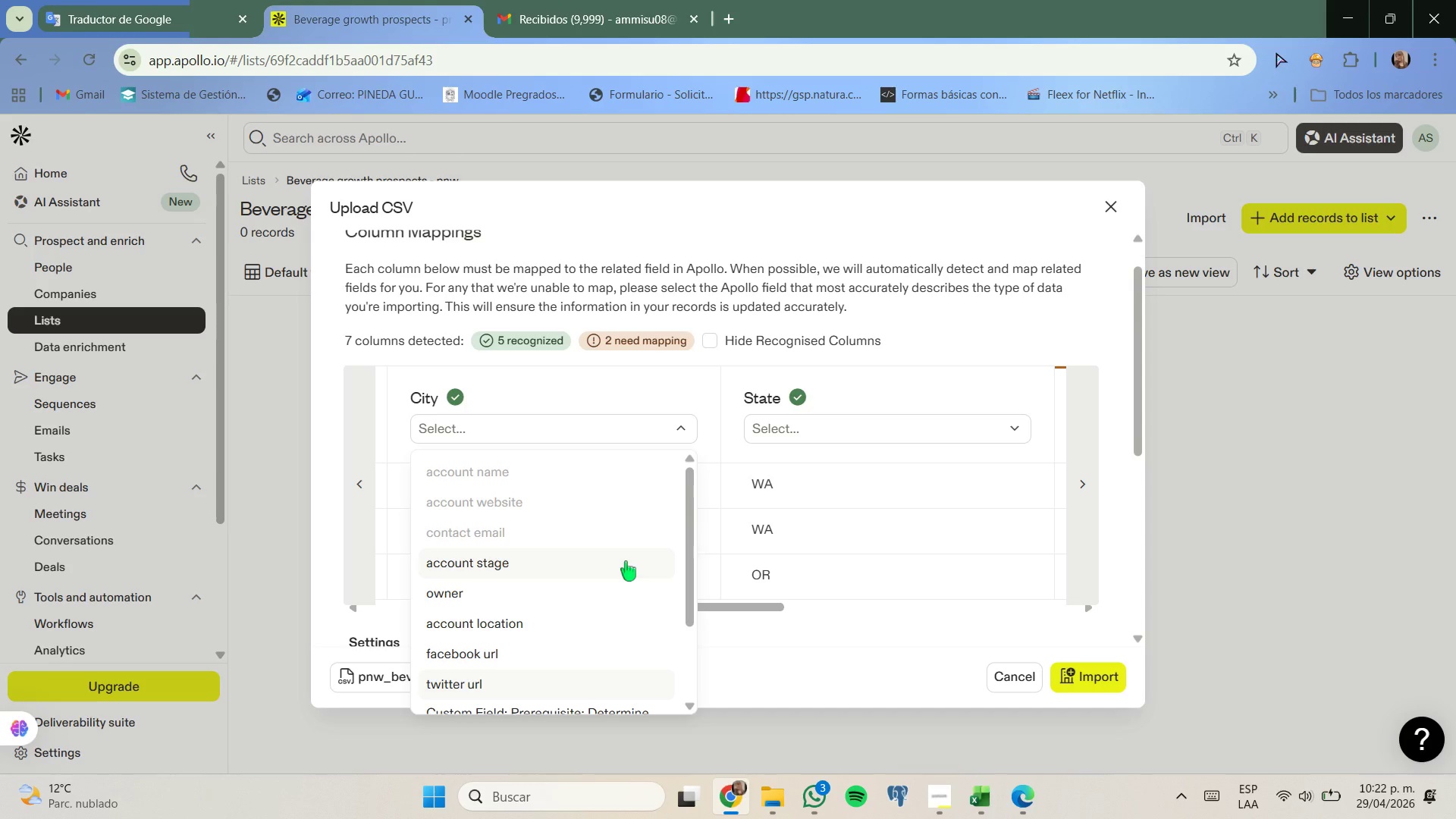 
scroll: coordinate [626, 561], scroll_direction: down, amount: 1.0
 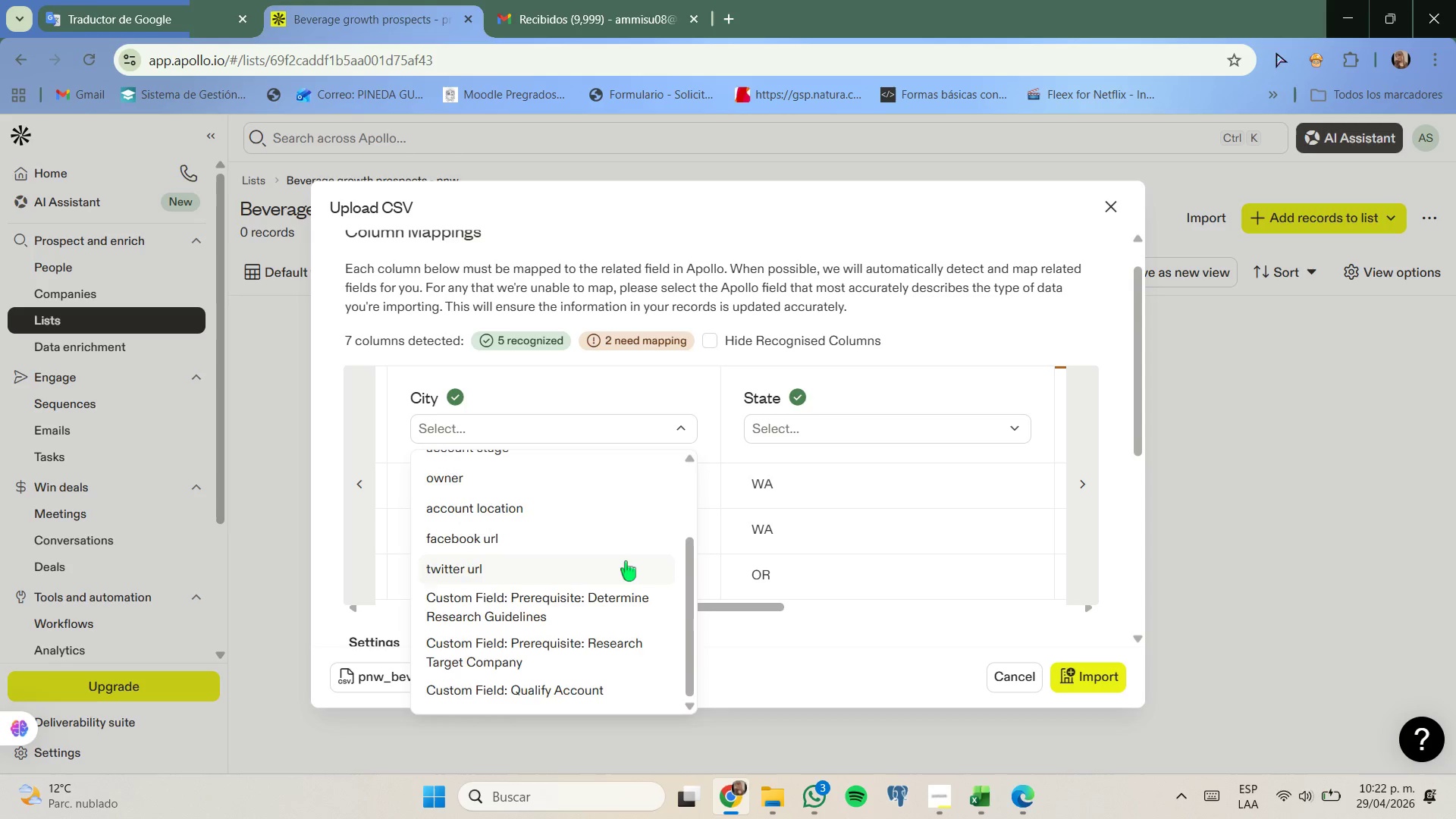 
scroll: coordinate [626, 561], scroll_direction: up, amount: 1.0
 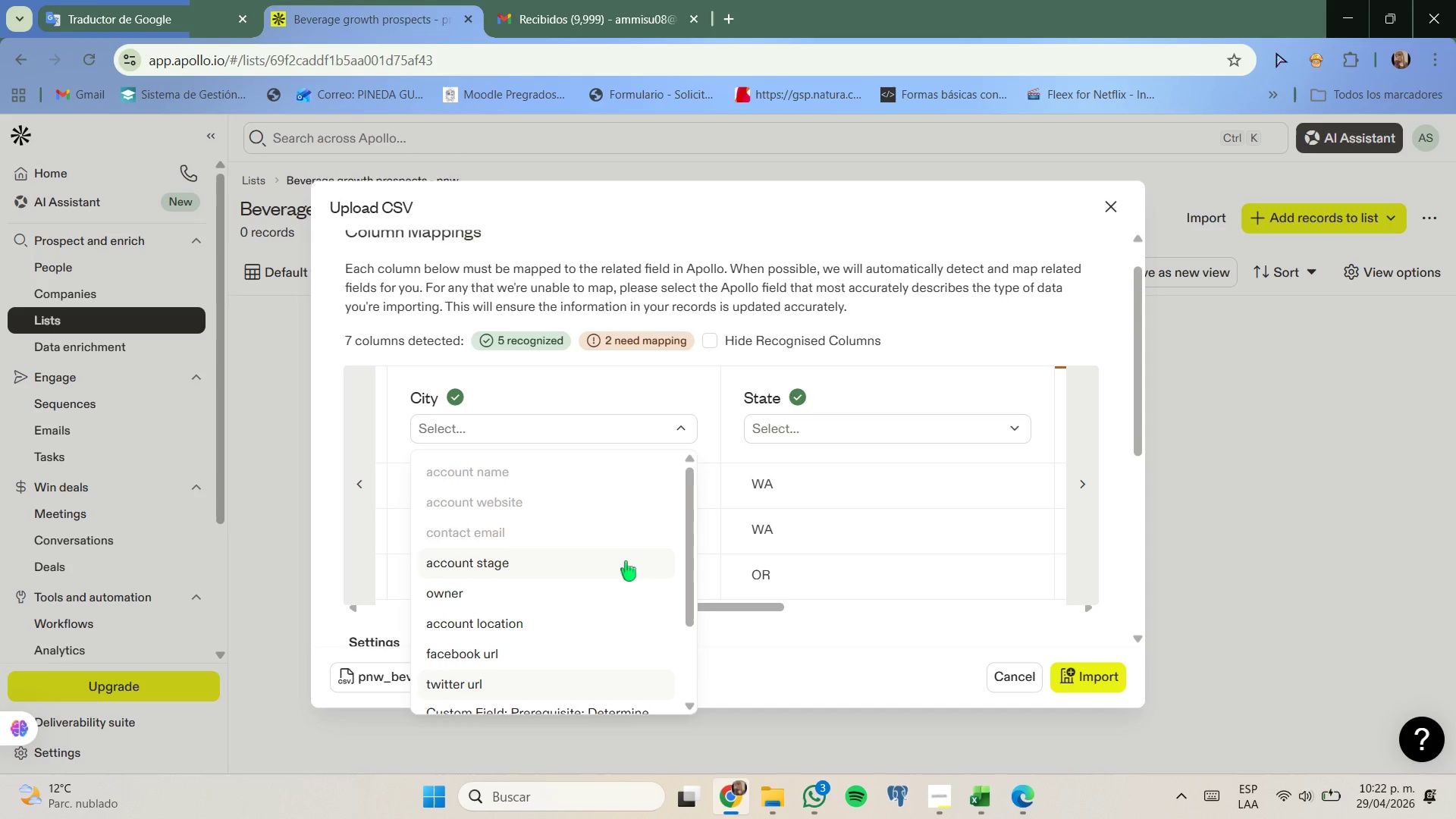 
scroll: coordinate [626, 508], scroll_direction: down, amount: 2.0
 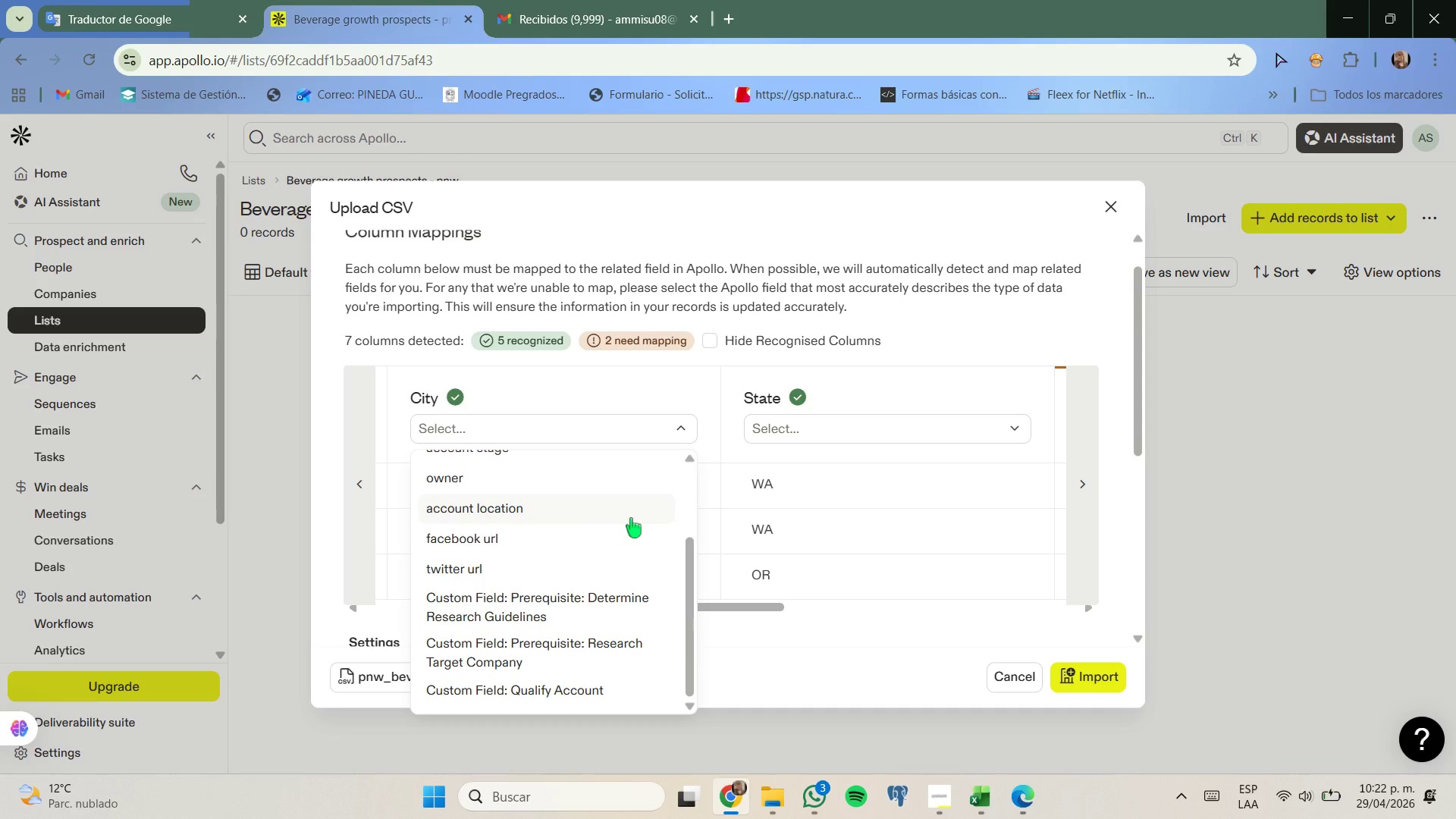 
wait(5.01)
 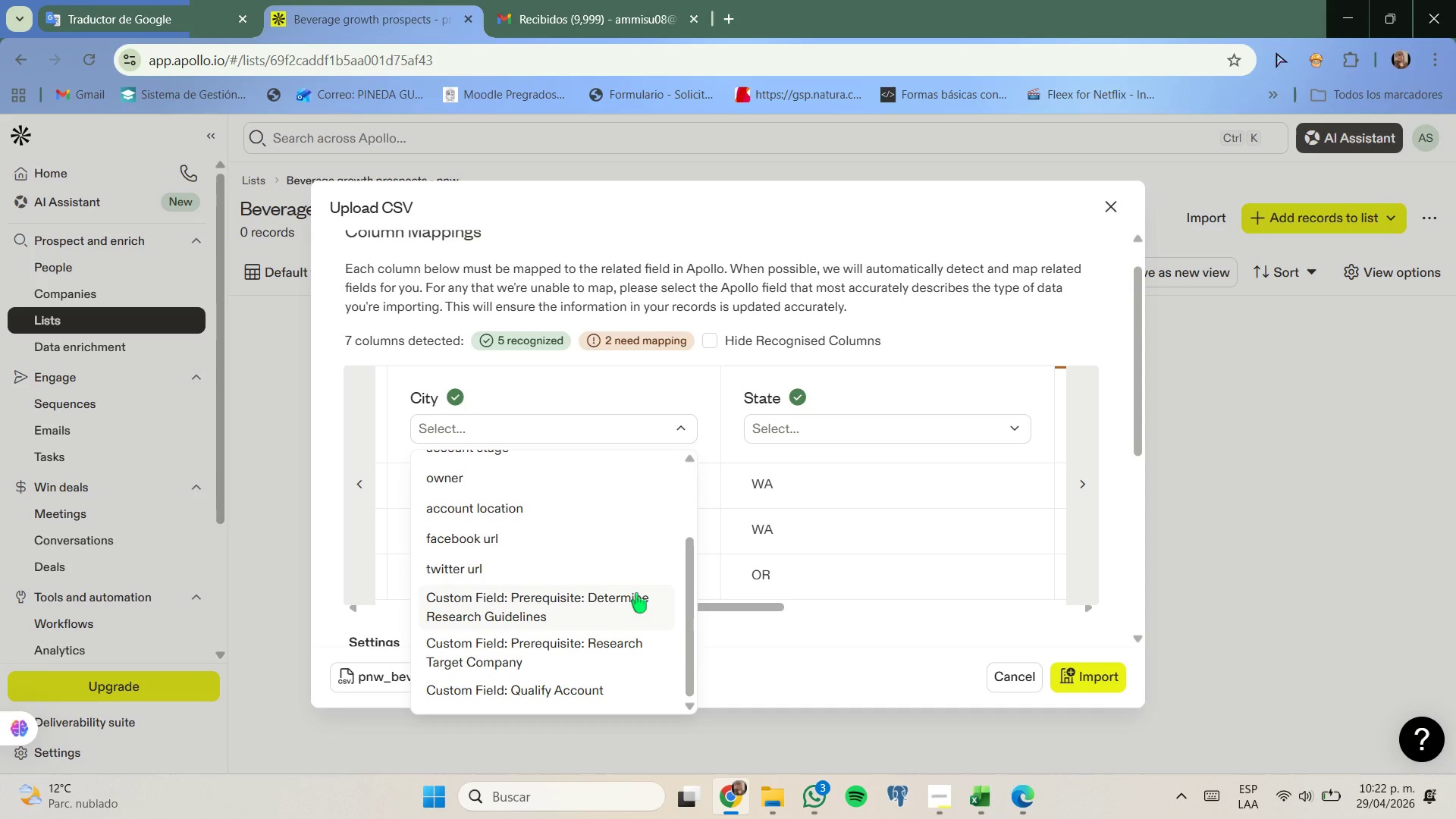 
left_click([631, 518])
 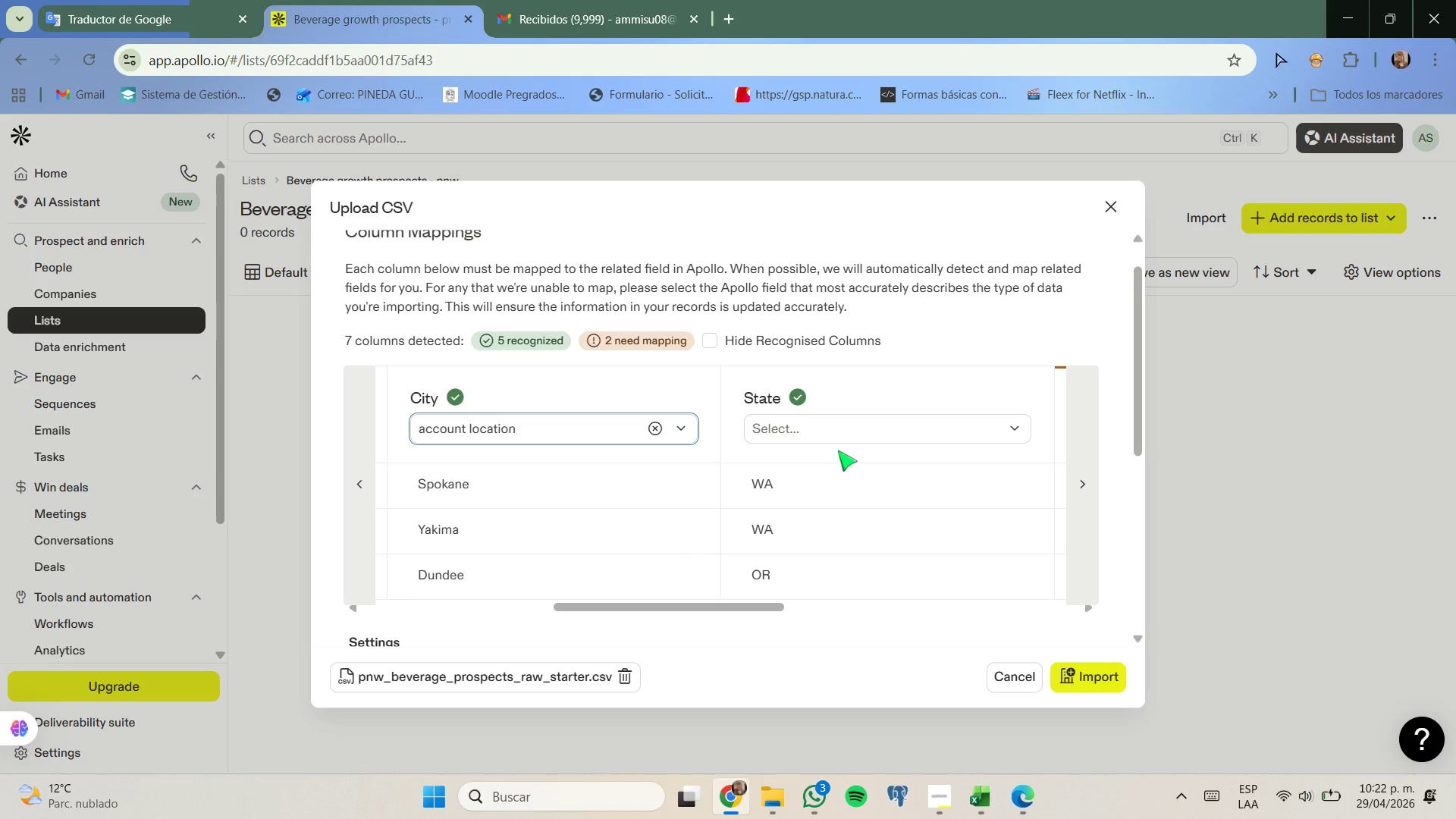 
left_click([856, 435])
 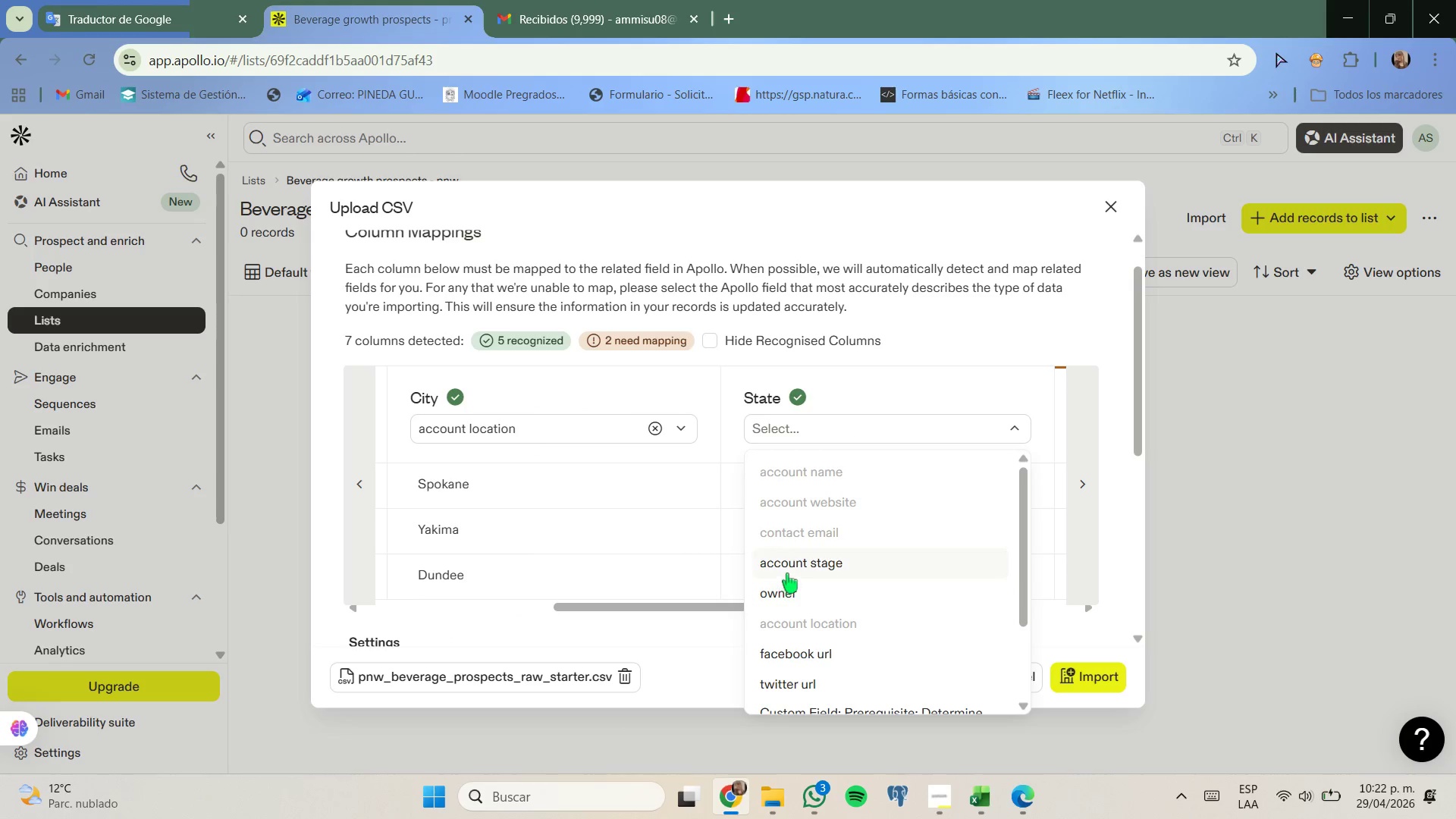 
scroll: coordinate [833, 575], scroll_direction: down, amount: 2.0
 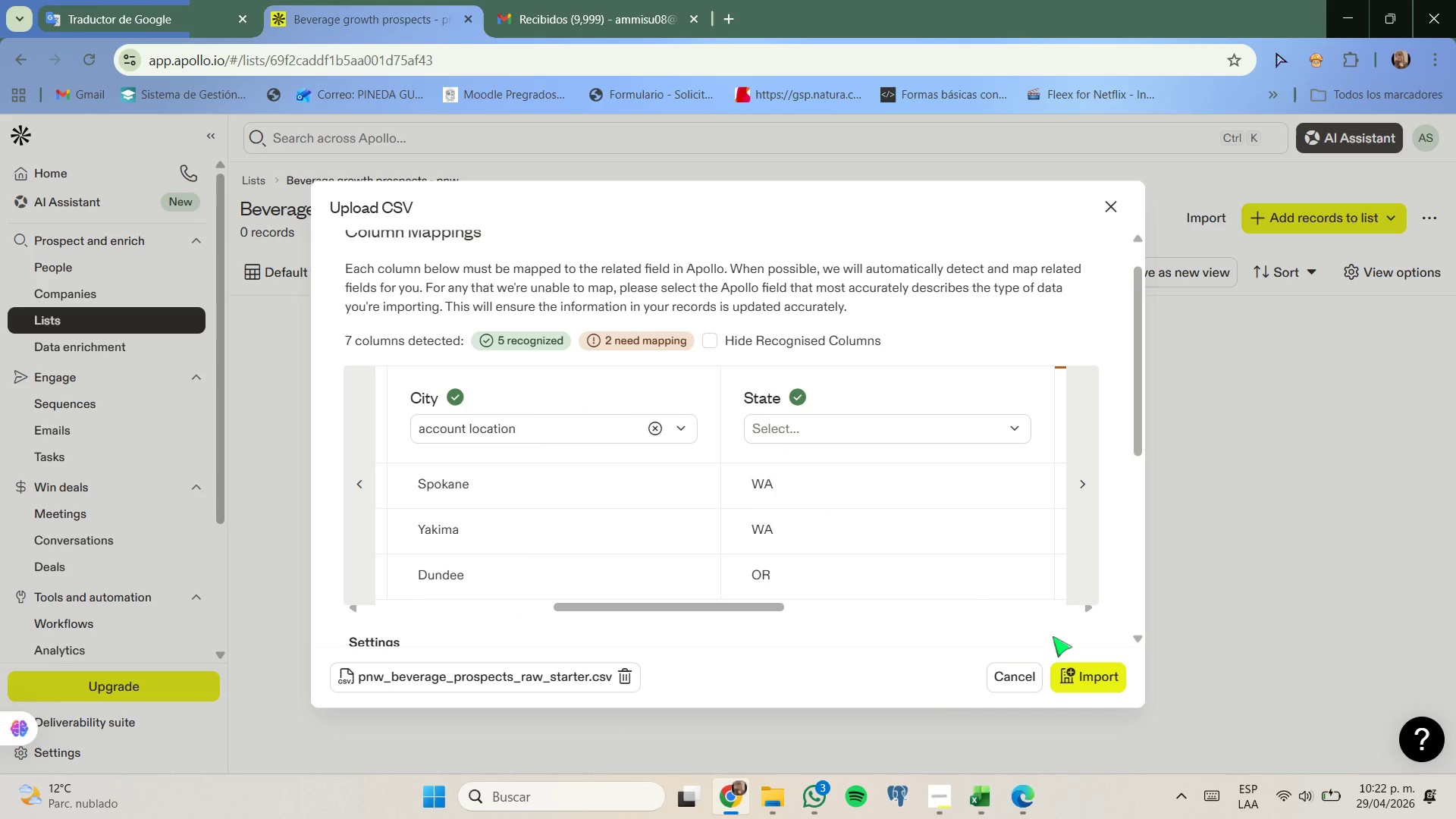 
left_click_drag(start_coordinate=[767, 606], to_coordinate=[899, 610])
 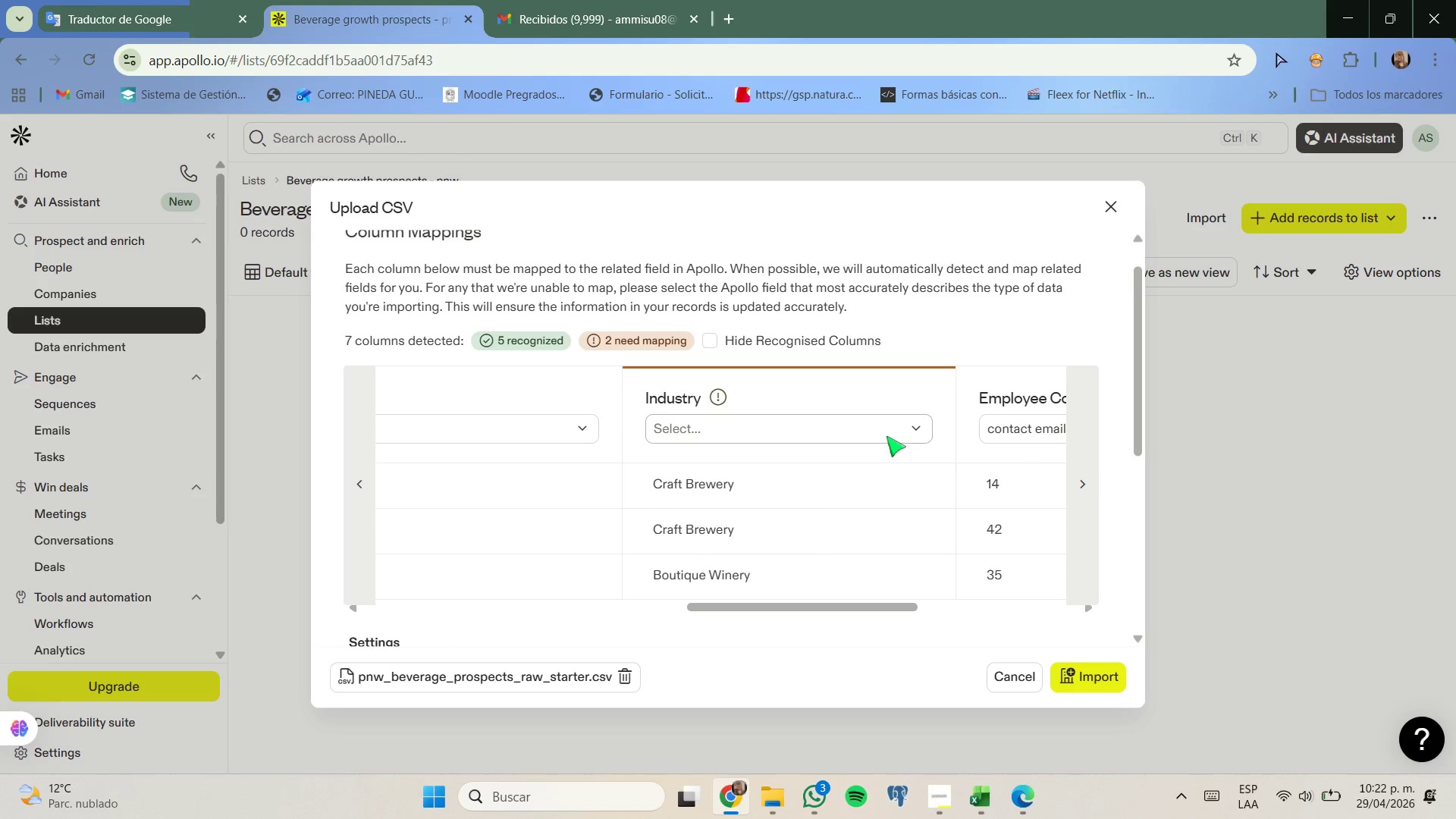 
left_click([886, 436])
 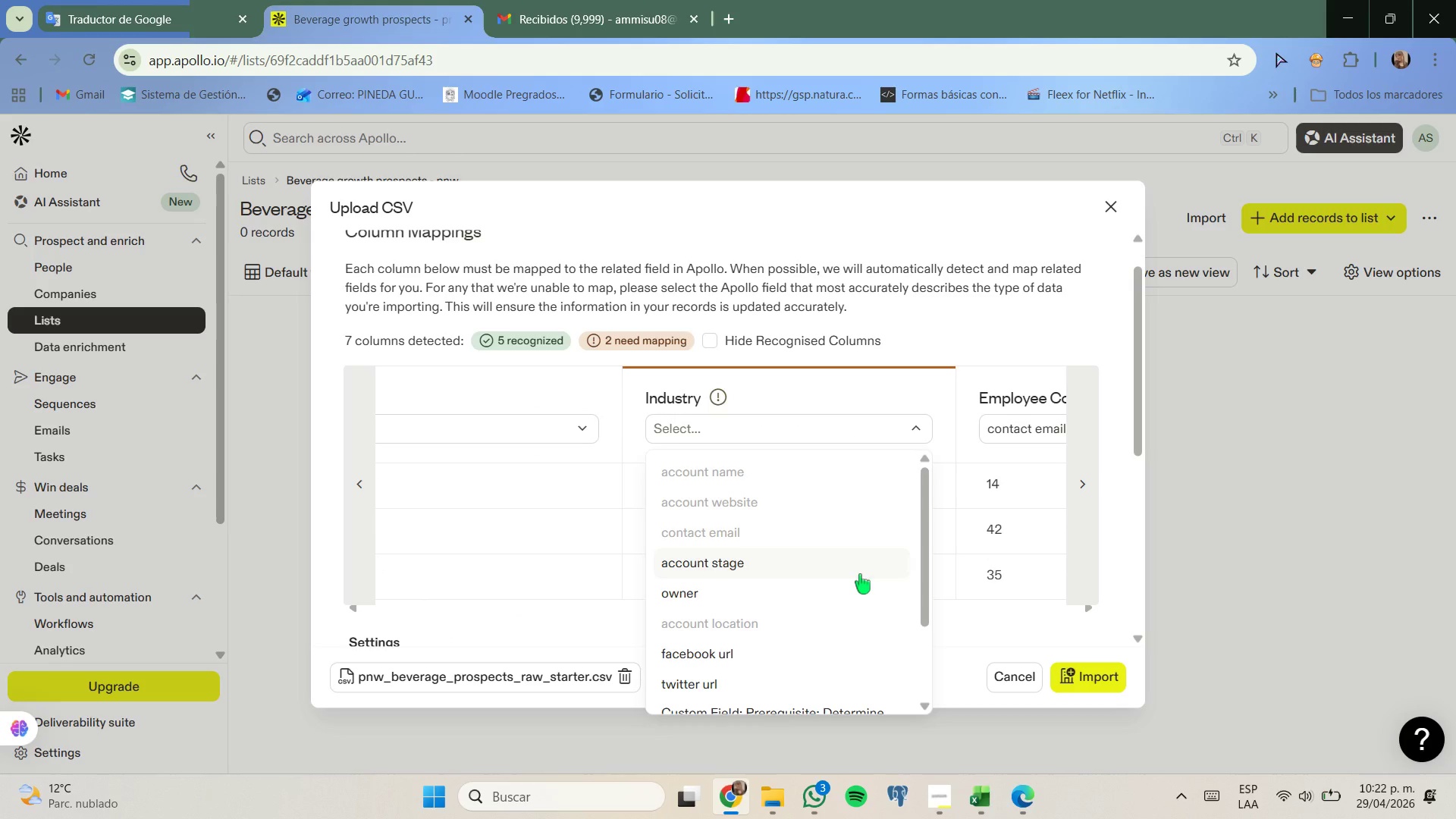 
scroll: coordinate [860, 574], scroll_direction: down, amount: 2.0
 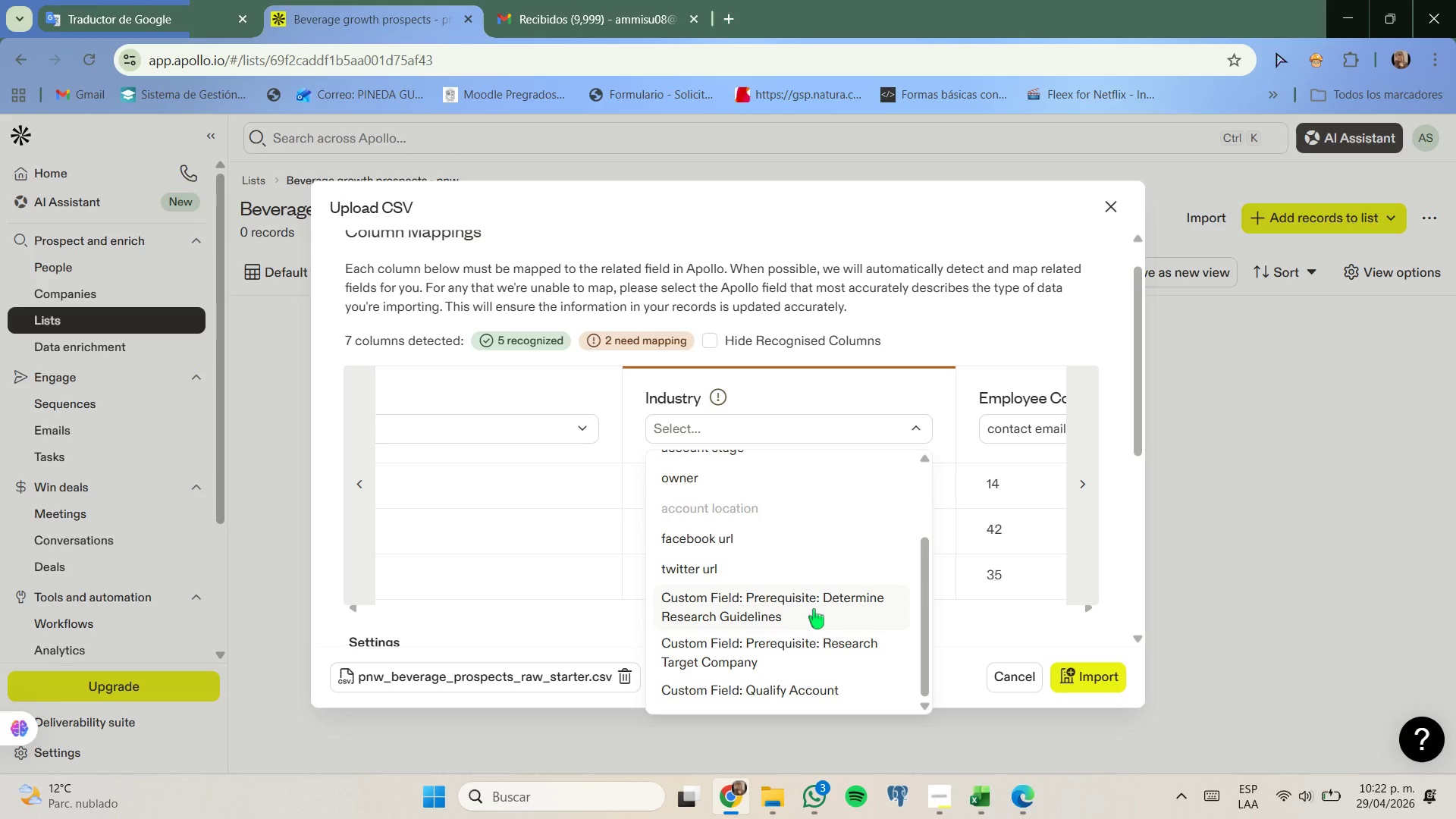 
wait(6.93)
 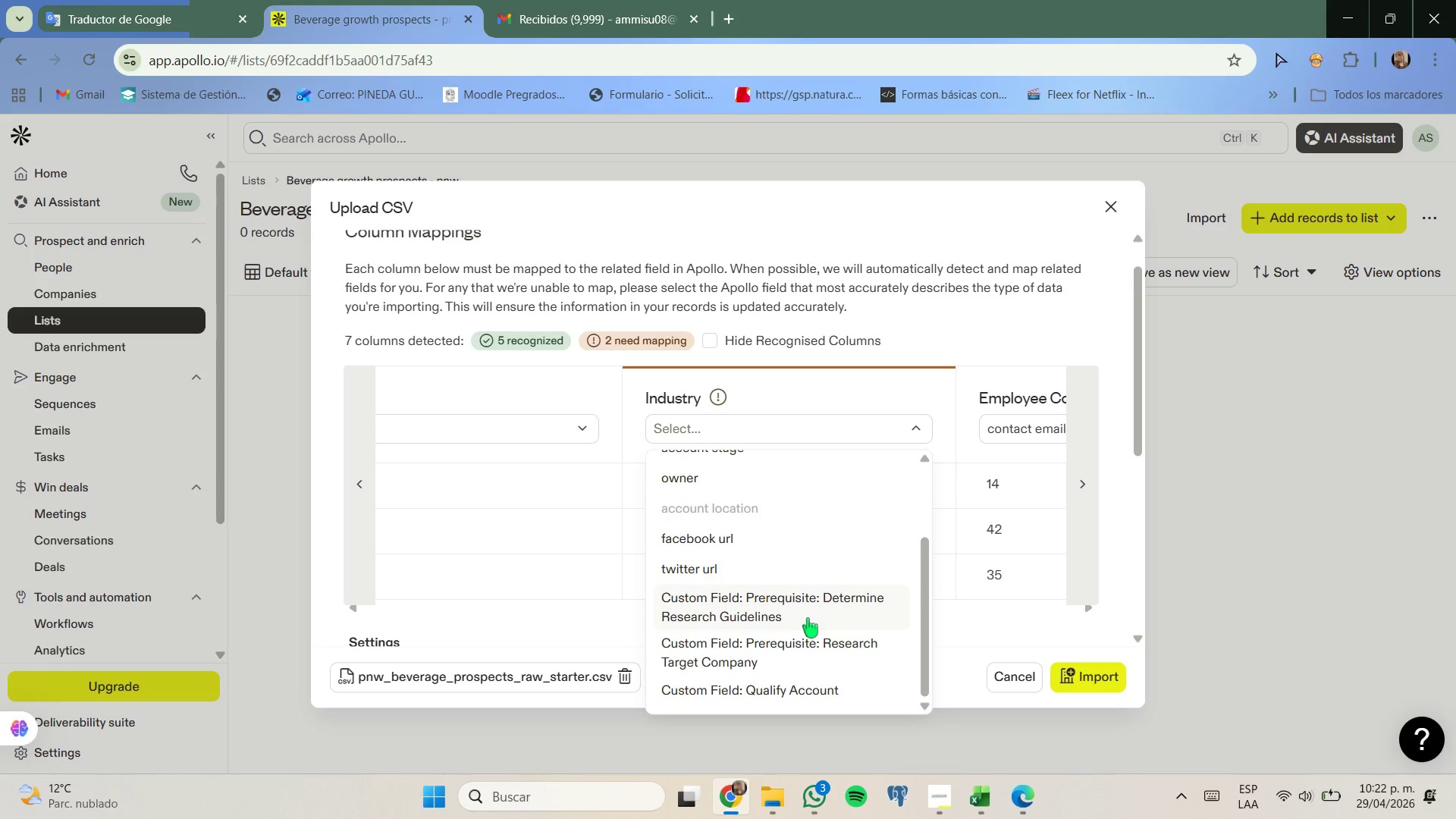 
left_click([972, 631])
 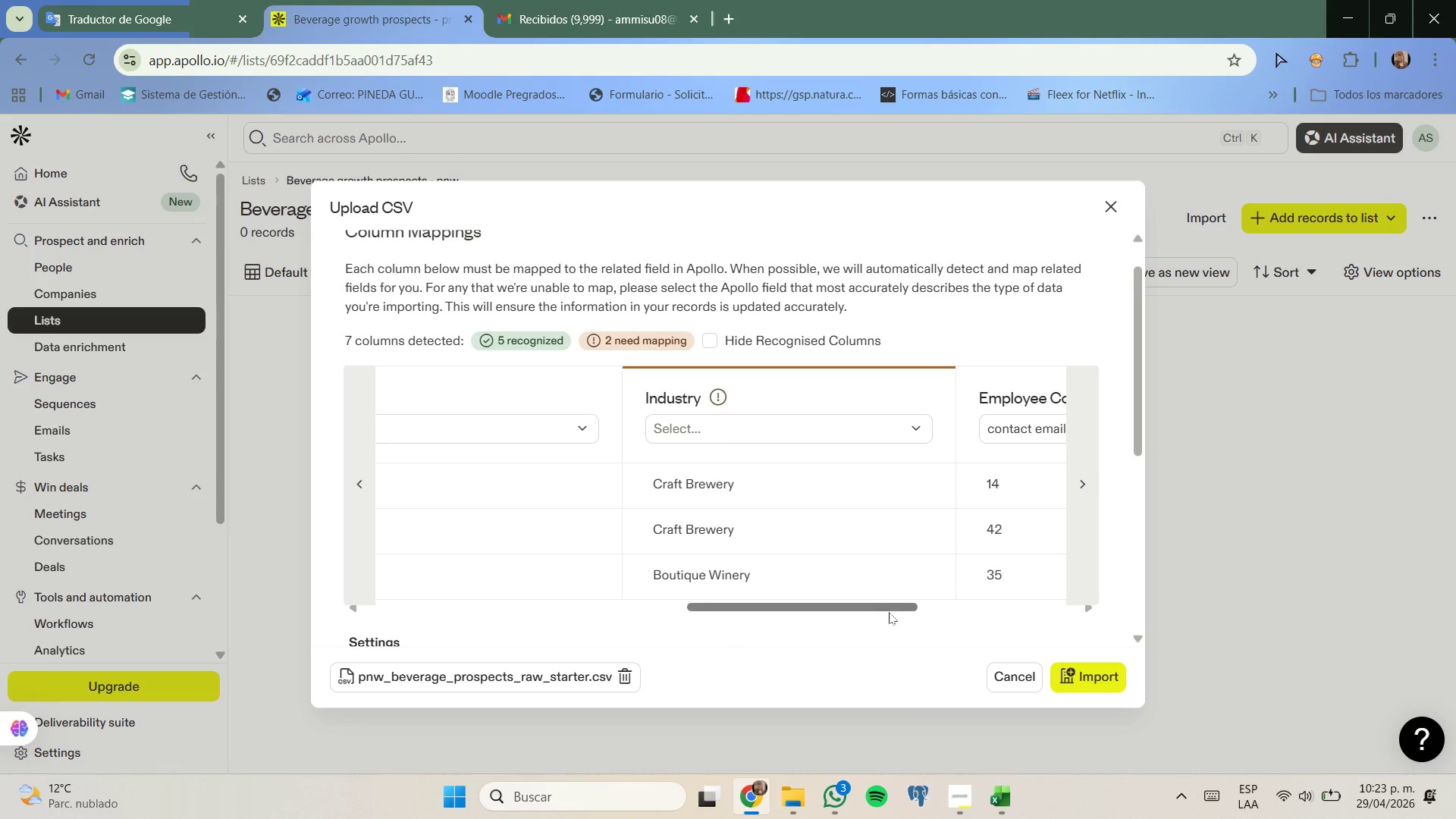 
left_click_drag(start_coordinate=[889, 608], to_coordinate=[1056, 605])
 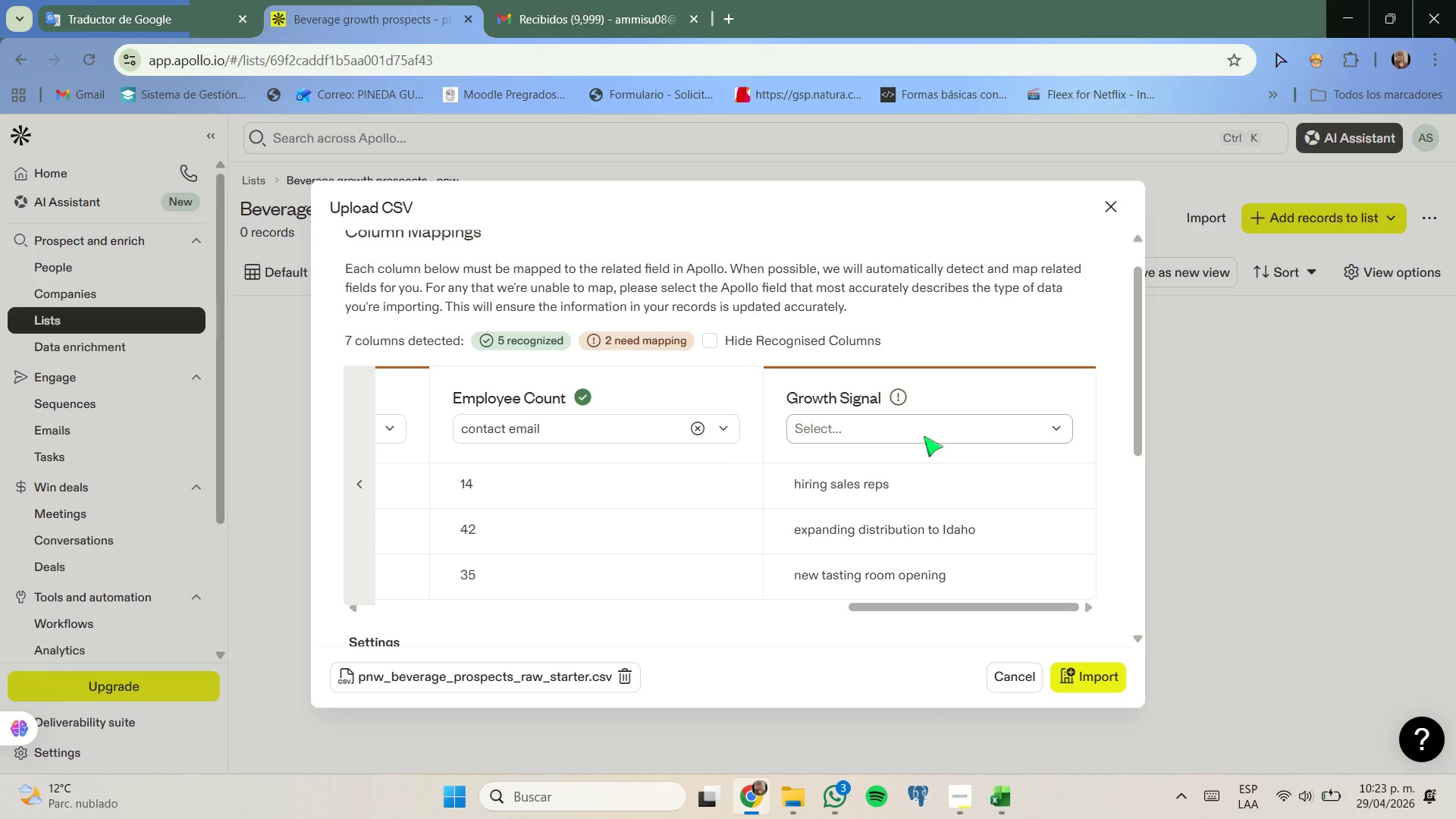 
left_click([922, 434])
 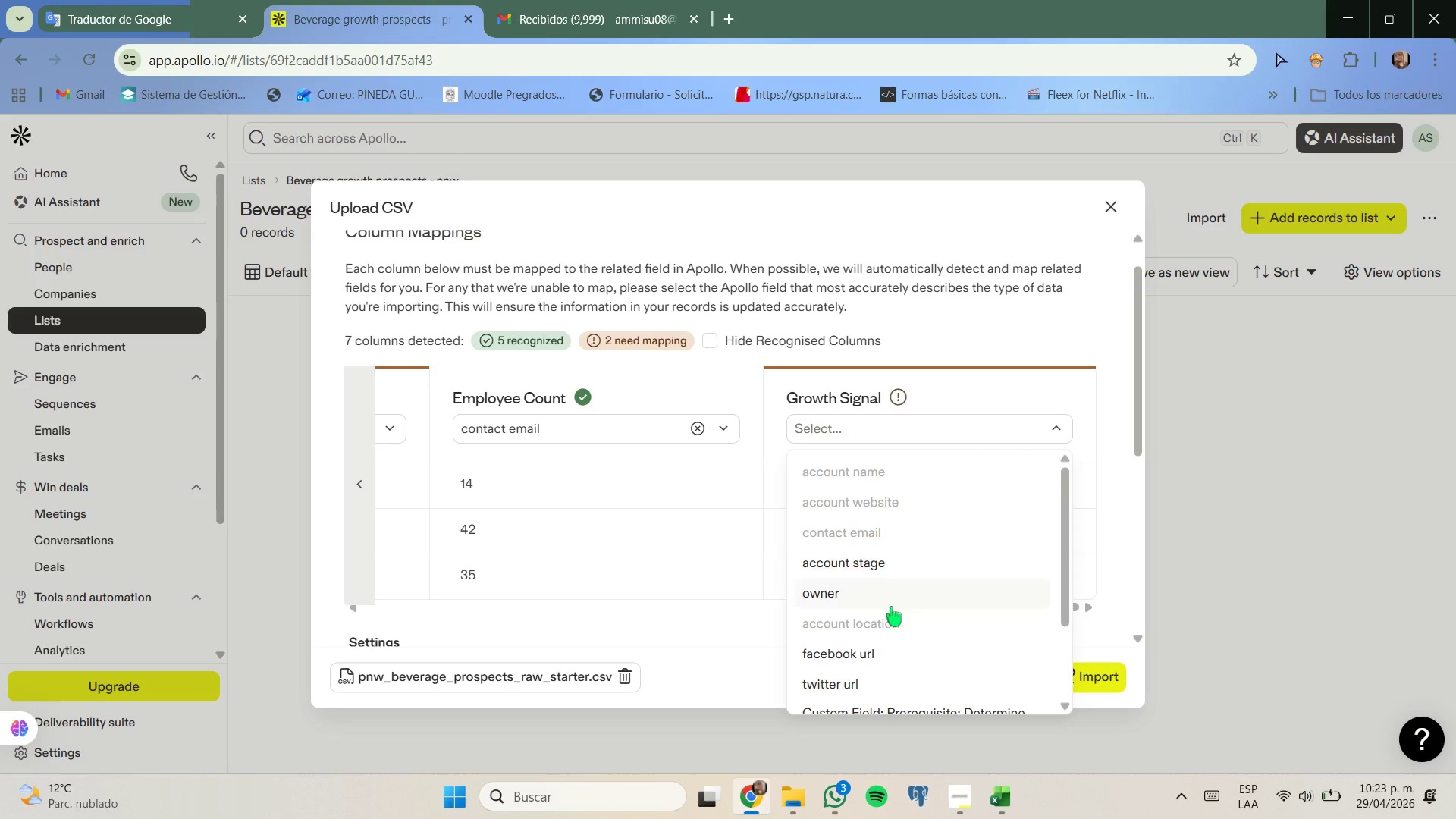 
scroll: coordinate [888, 610], scroll_direction: down, amount: 3.0
 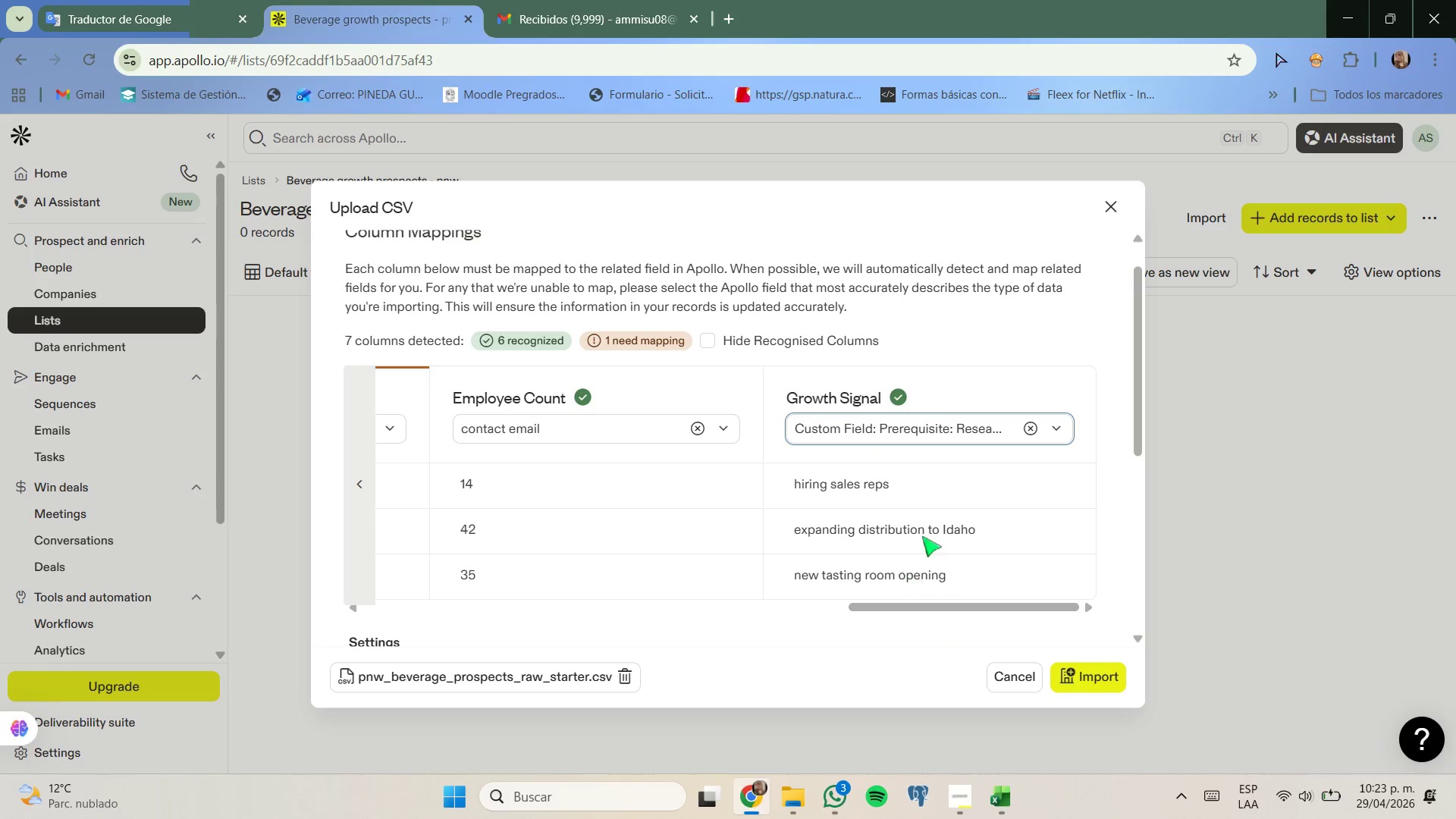 
left_click_drag(start_coordinate=[794, 432], to_coordinate=[1011, 442])
 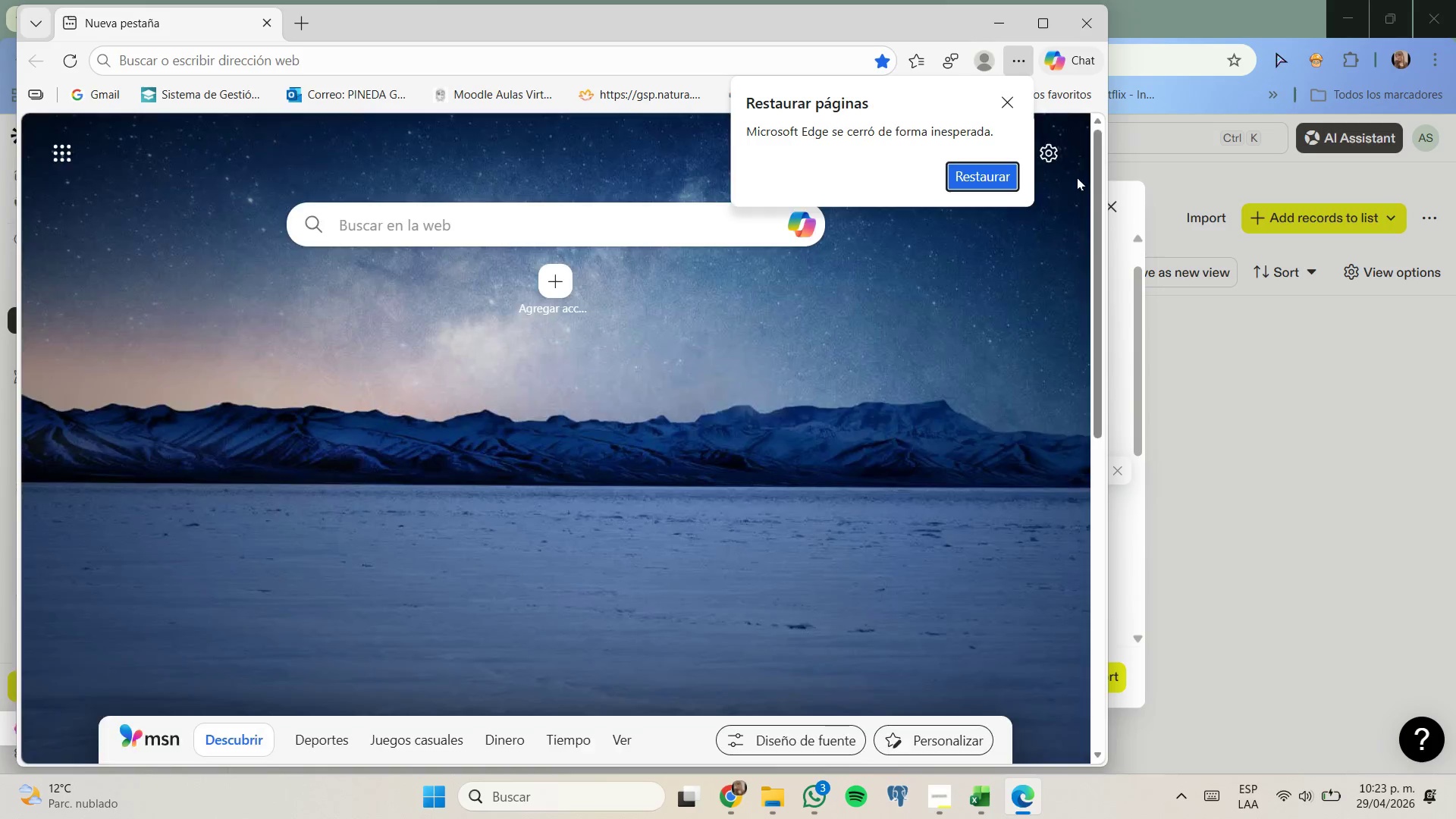 
left_click([1090, 30])
 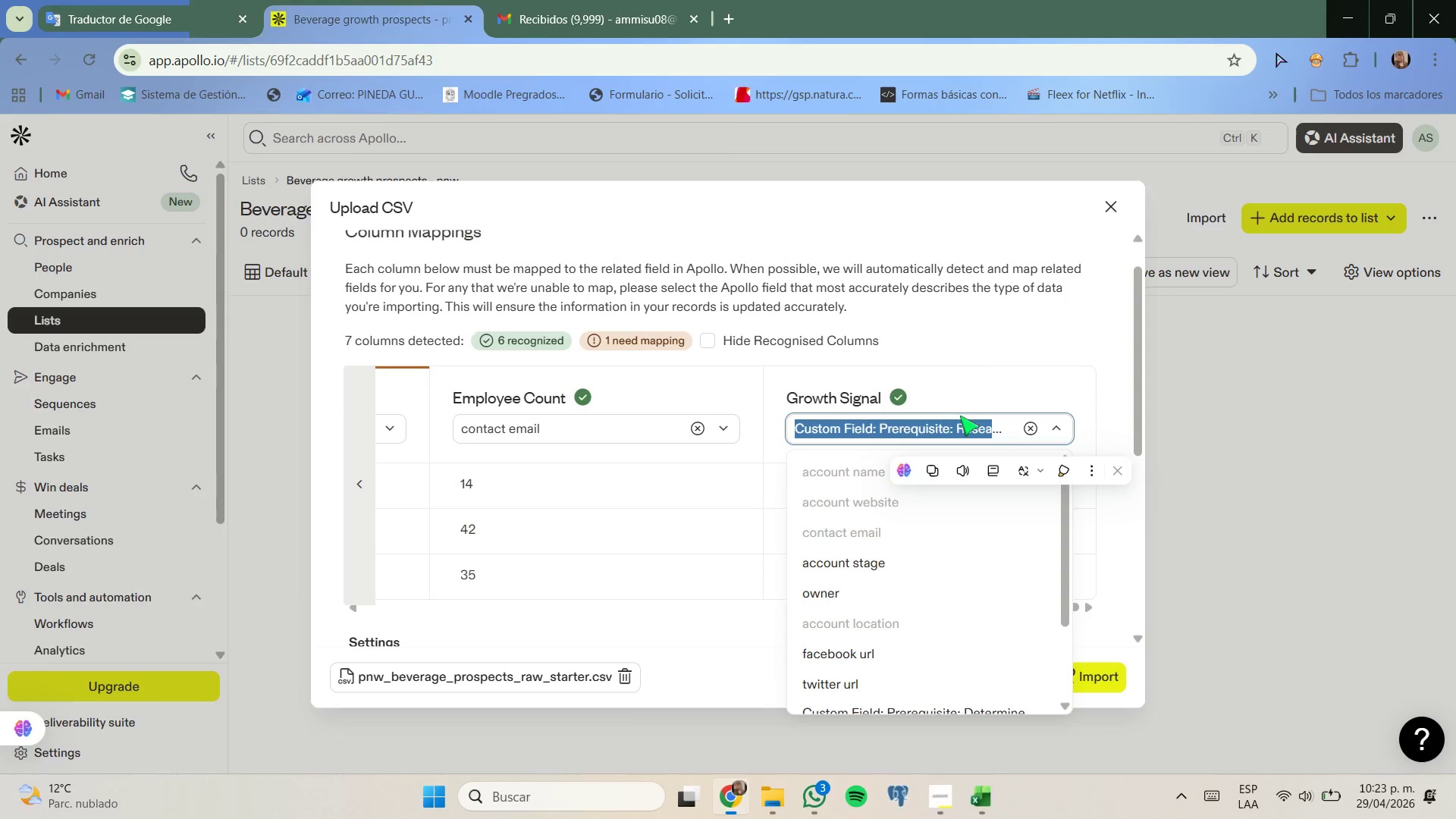 
mouse_move([937, 428])
 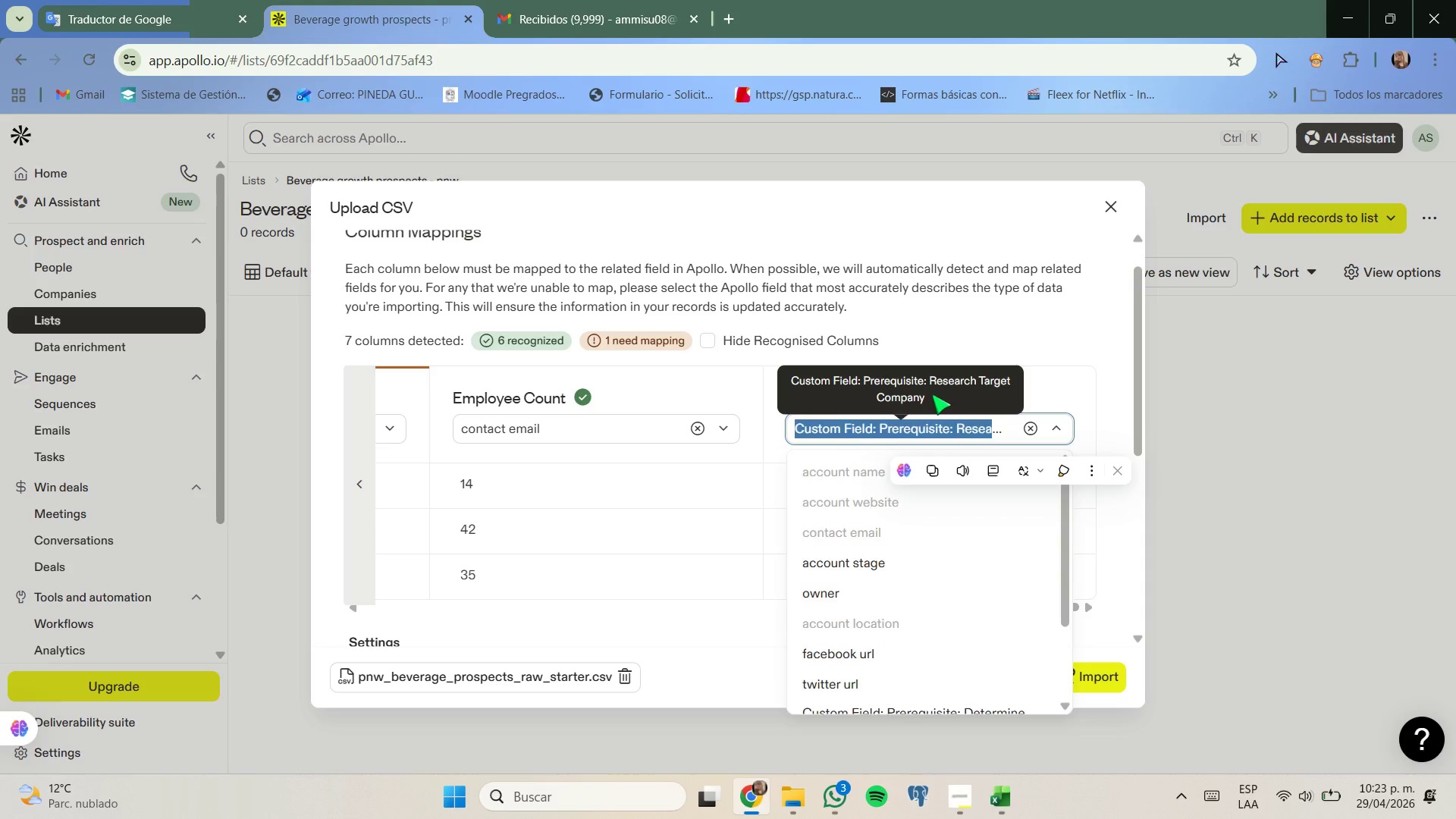 
left_click_drag(start_coordinate=[932, 394], to_coordinate=[786, 375])
 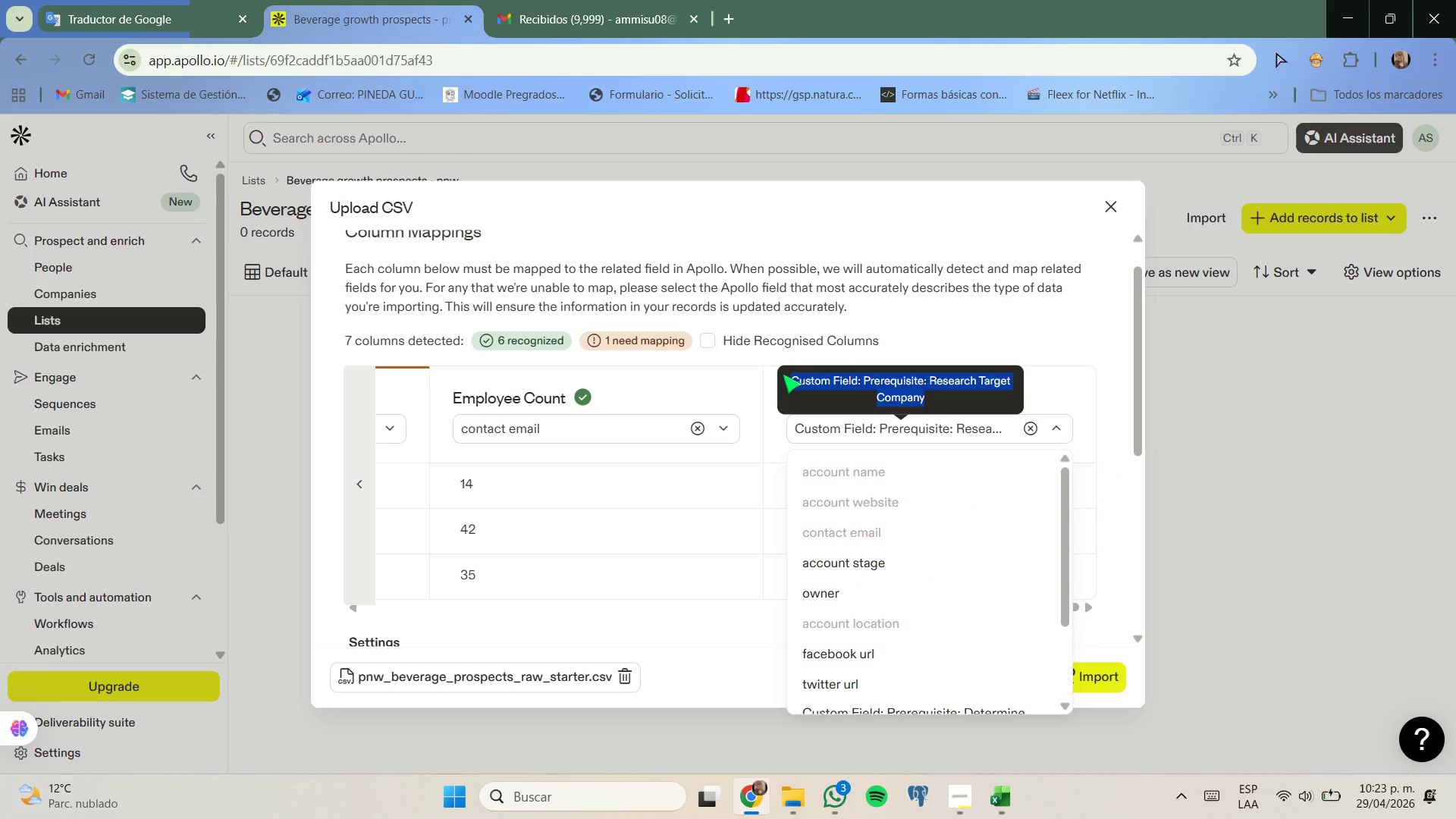 
key(Control+C)
 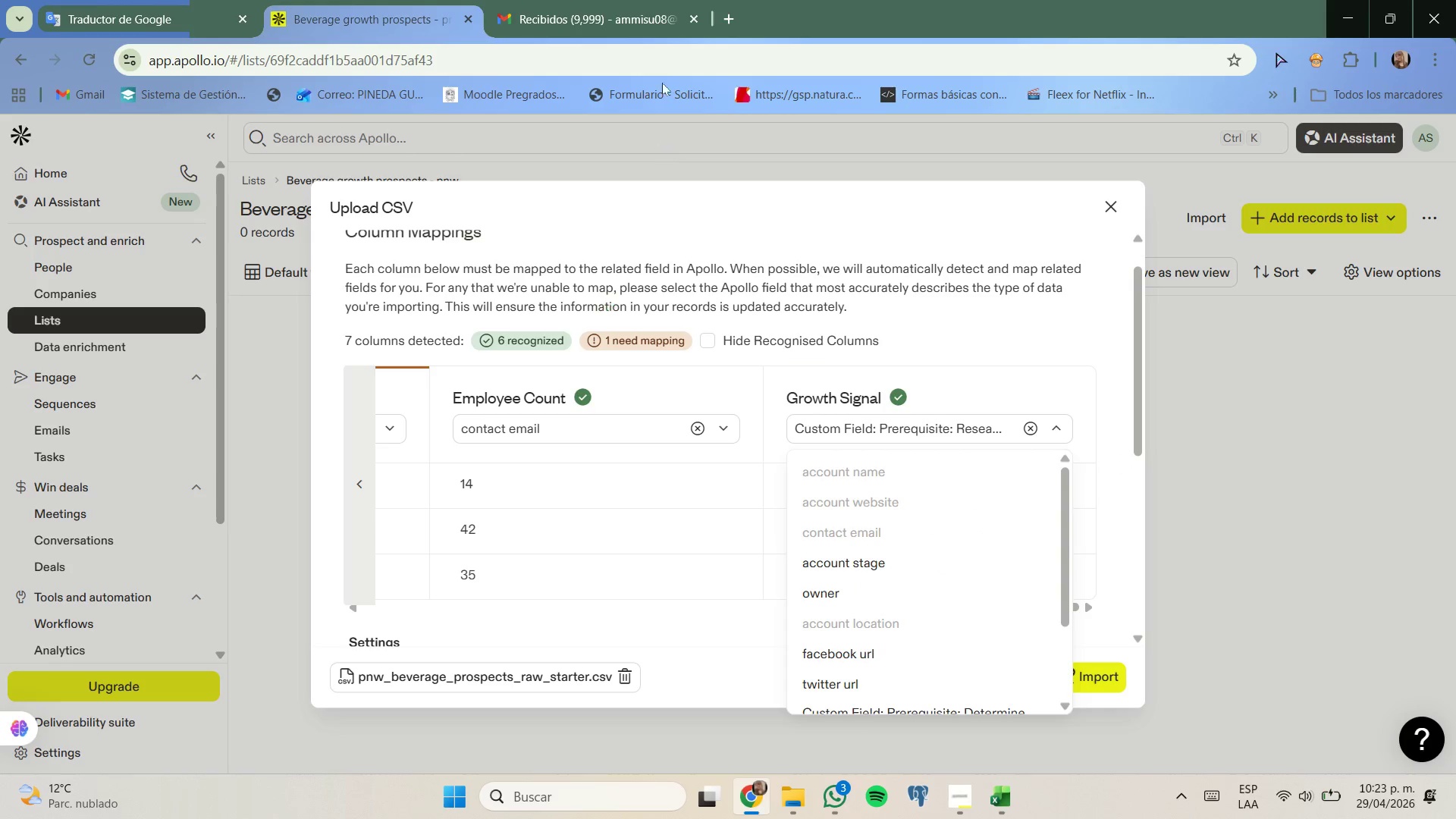 
left_click_drag(start_coordinate=[644, 16], to_coordinate=[644, 12])
 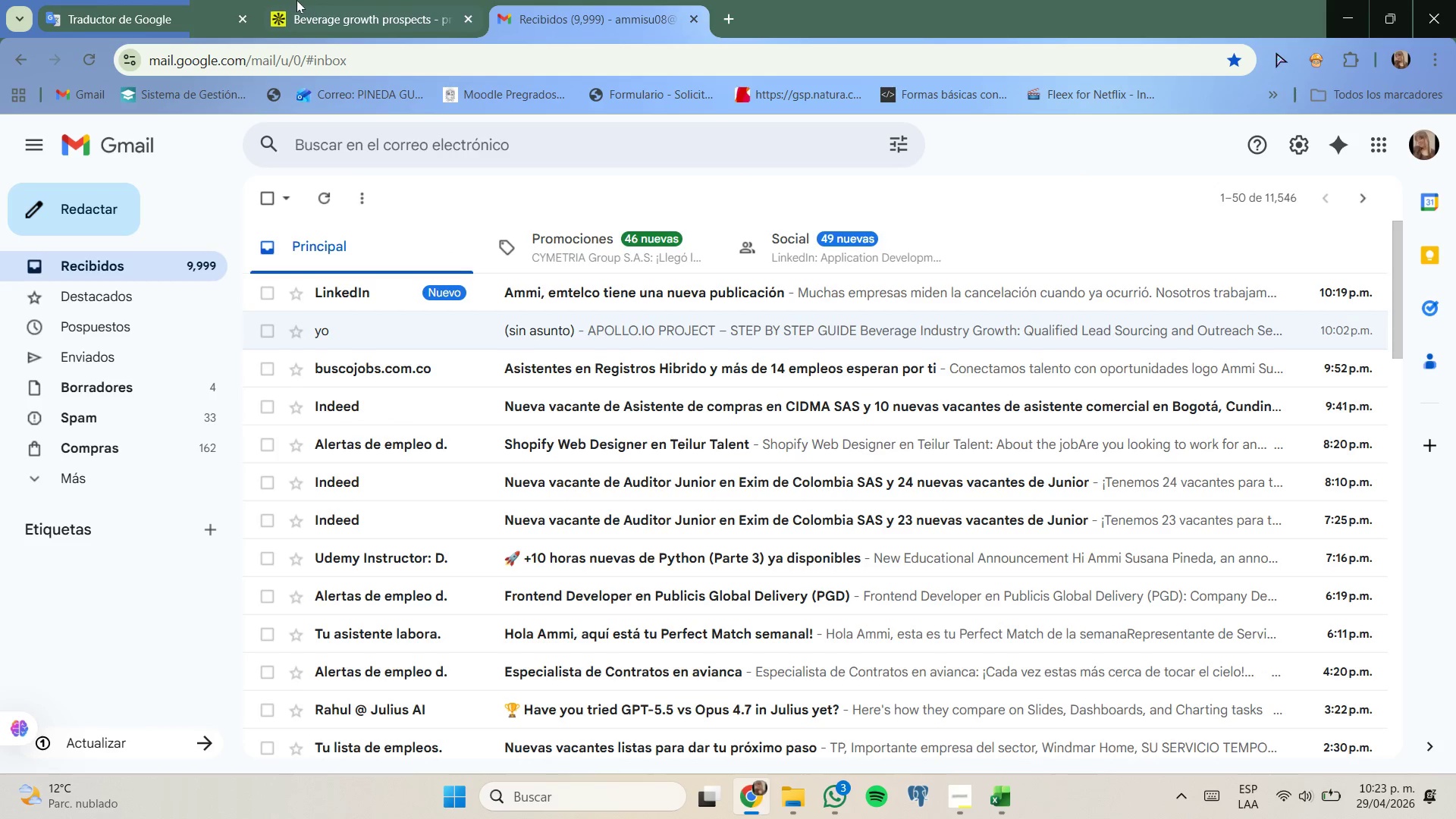 
left_click([209, 0])
 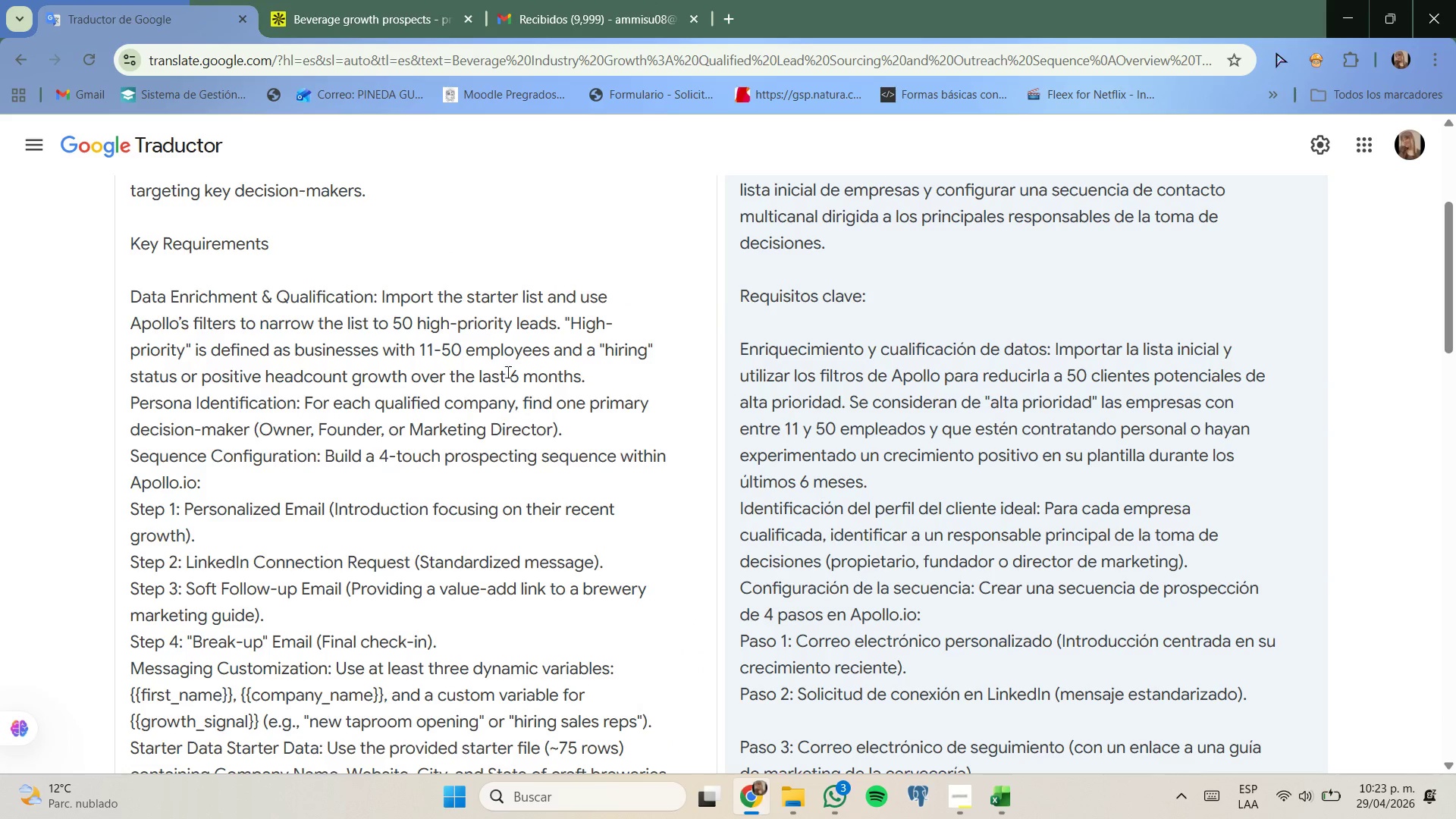 
scroll: coordinate [455, 467], scroll_direction: down, amount: 11.0
 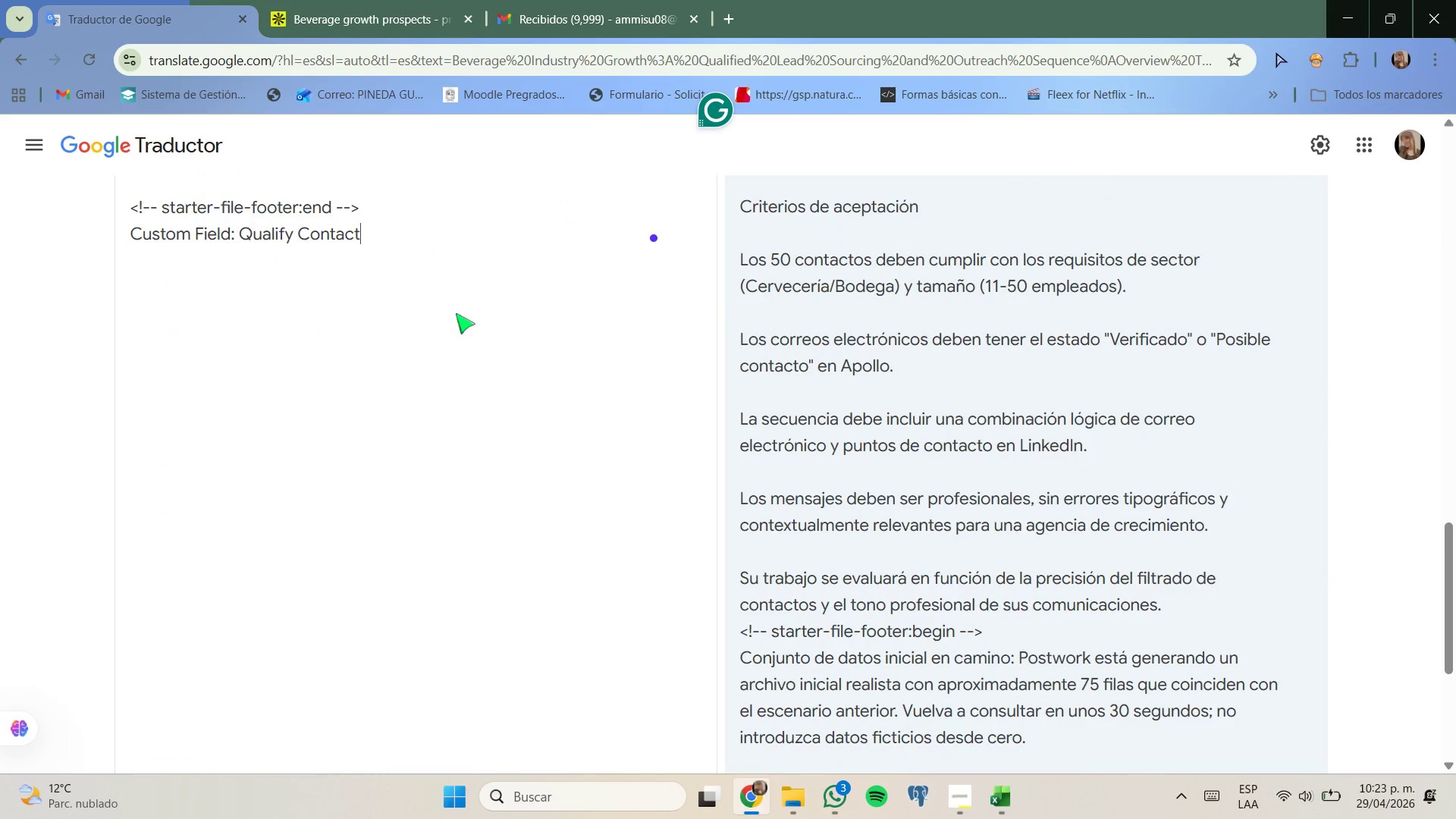 
key(Enter)
 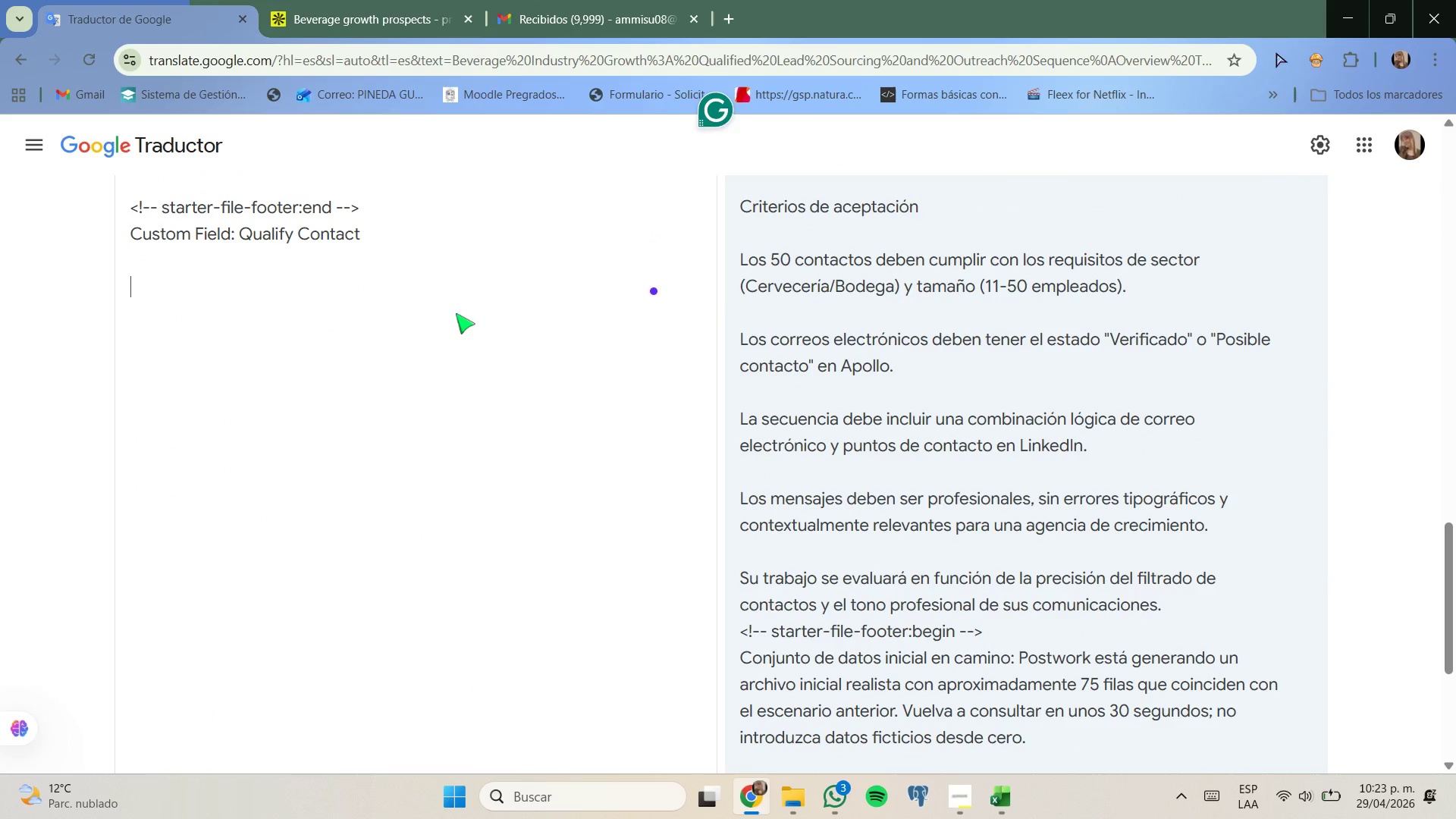 
key(Enter)
 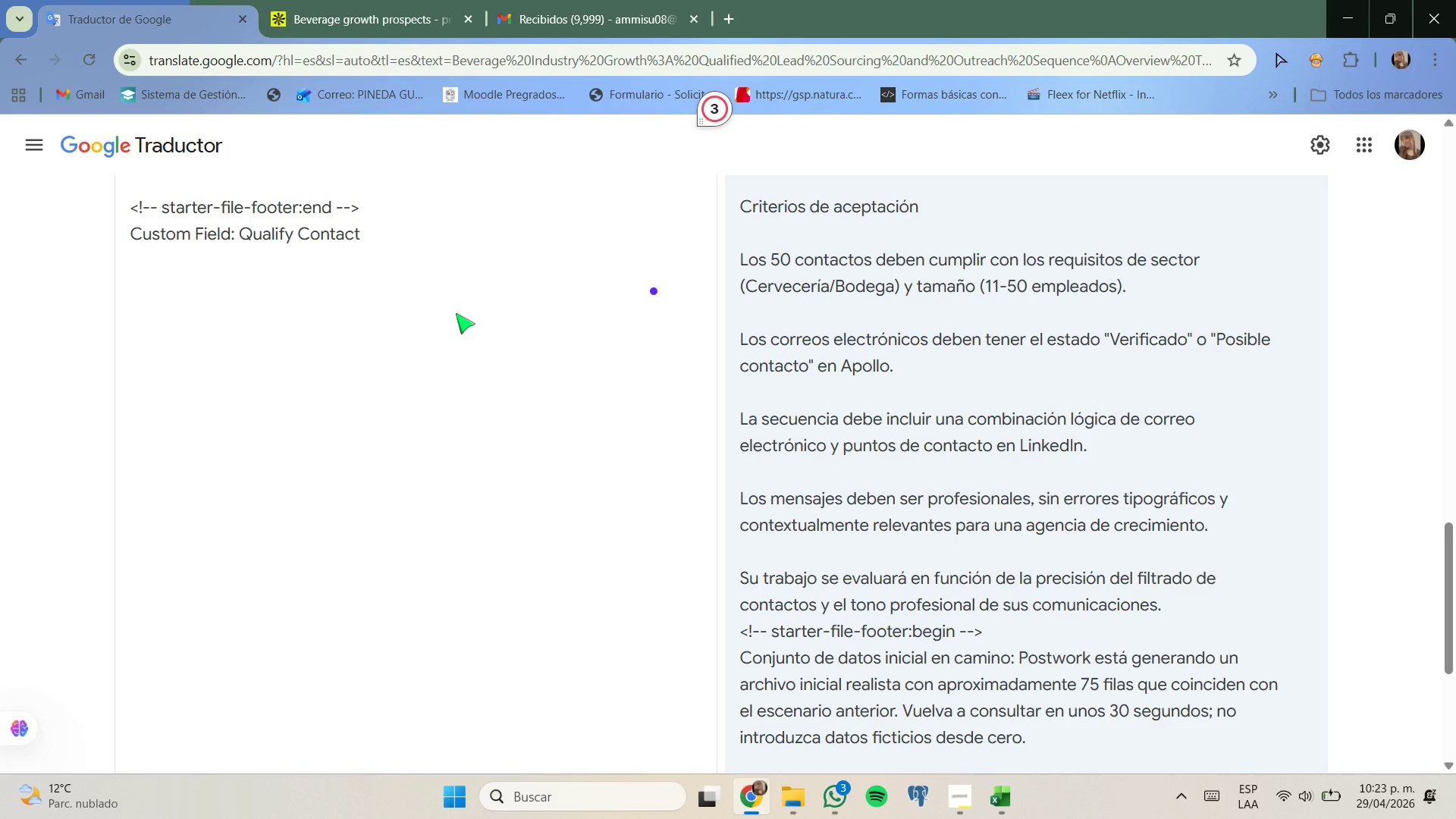 
key(Control+ControlLeft)
 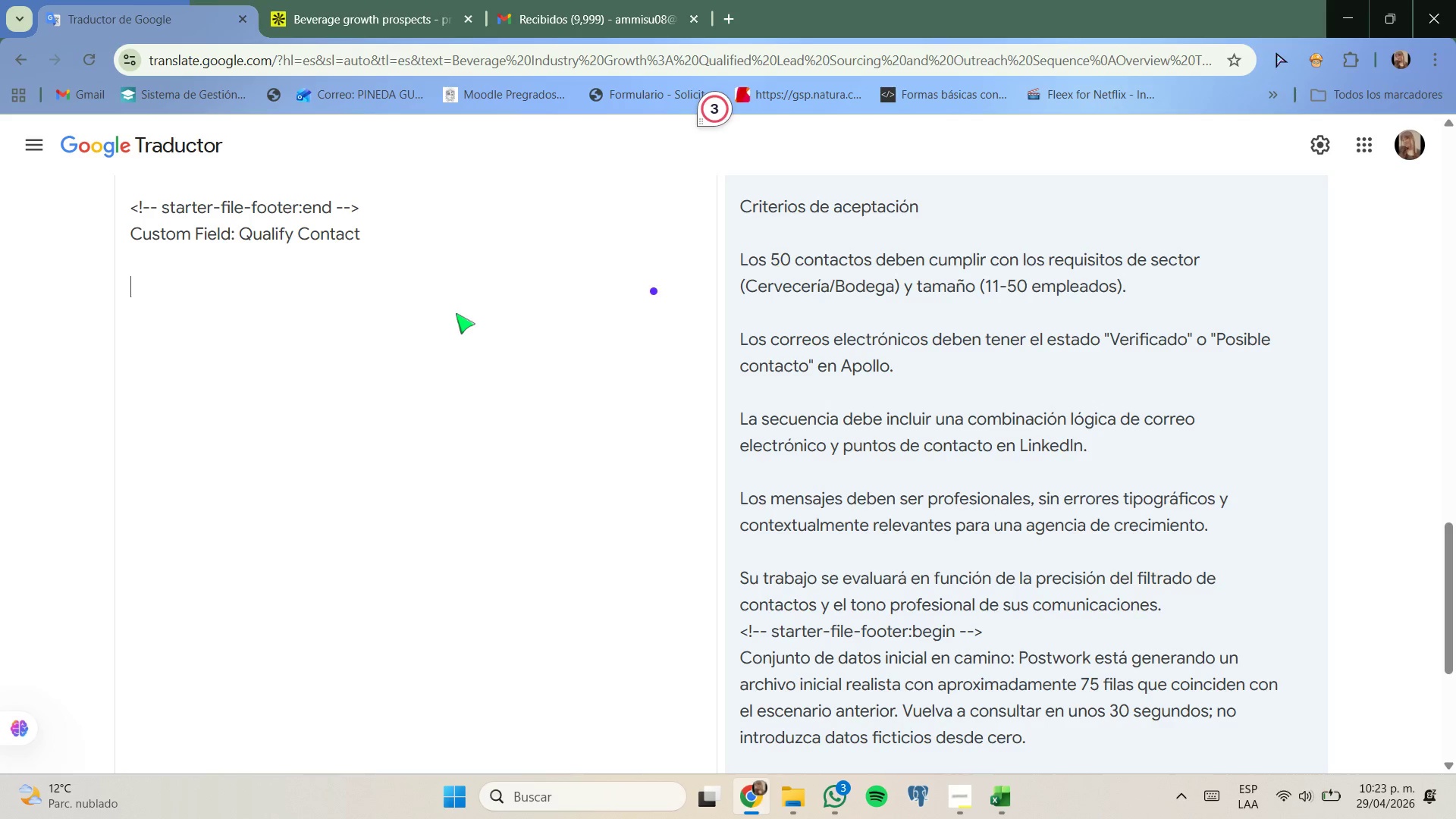 
left_click([456, 313])
 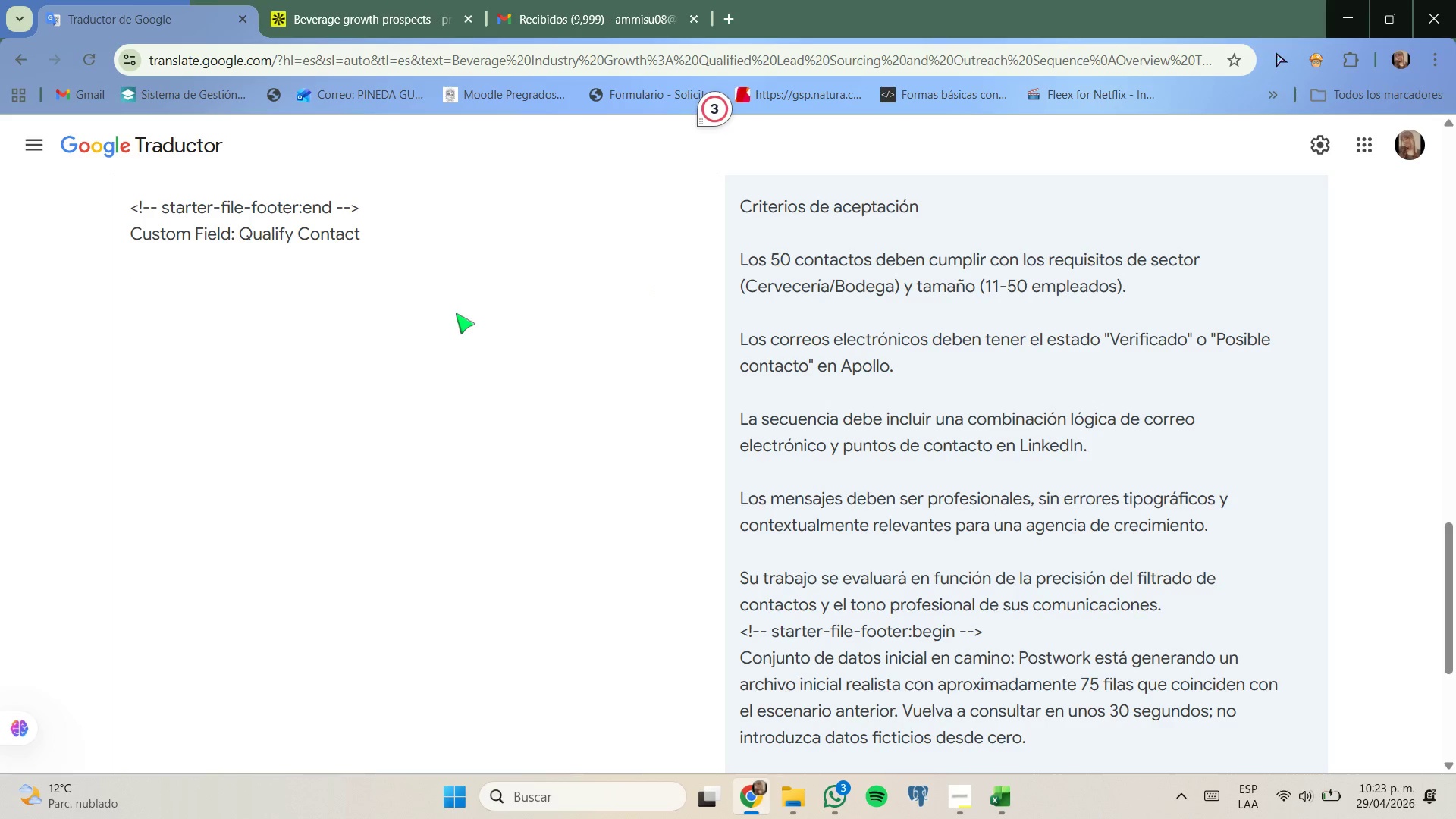 
key(Control+V)
 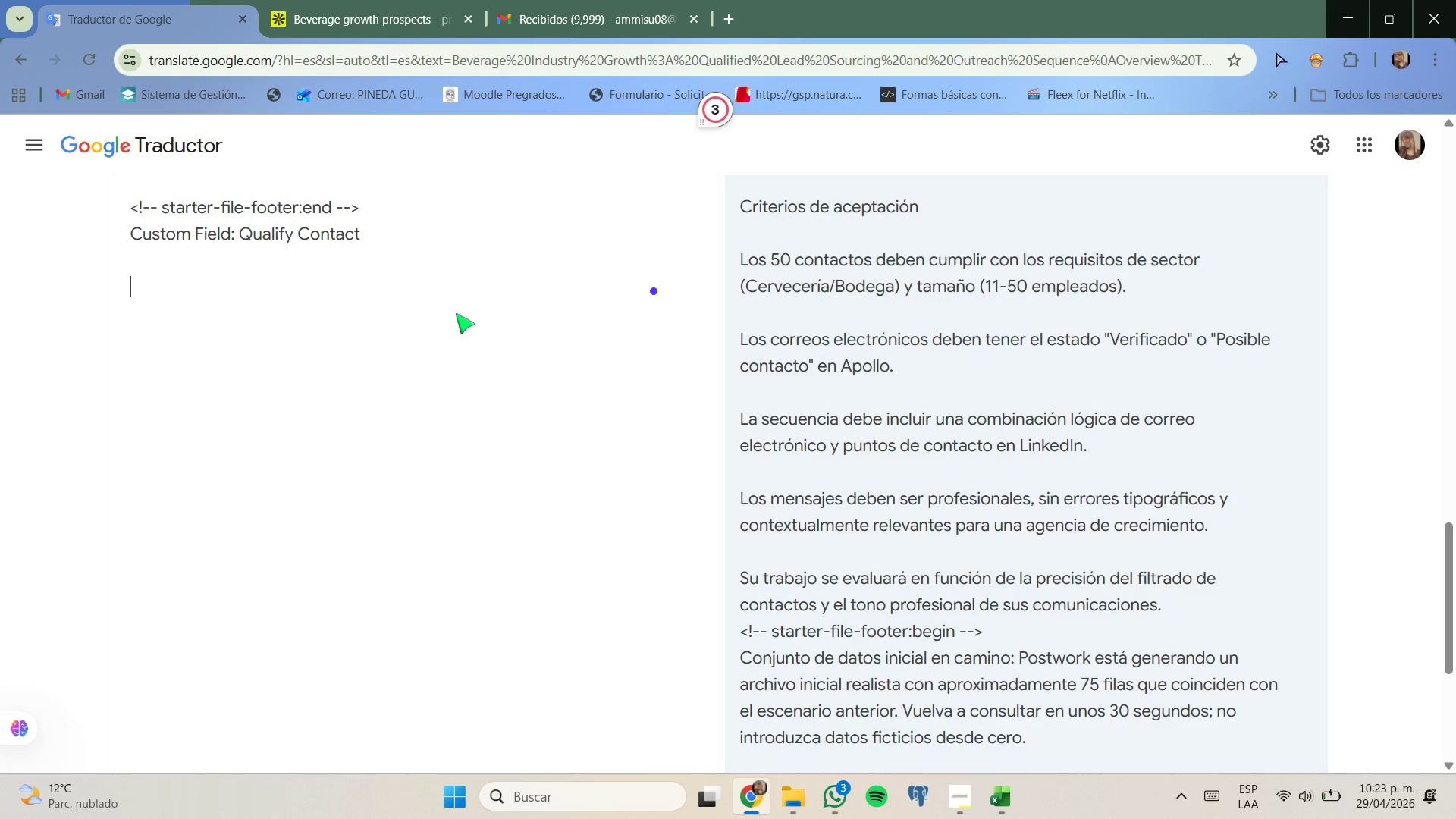 
key(Control+V)
 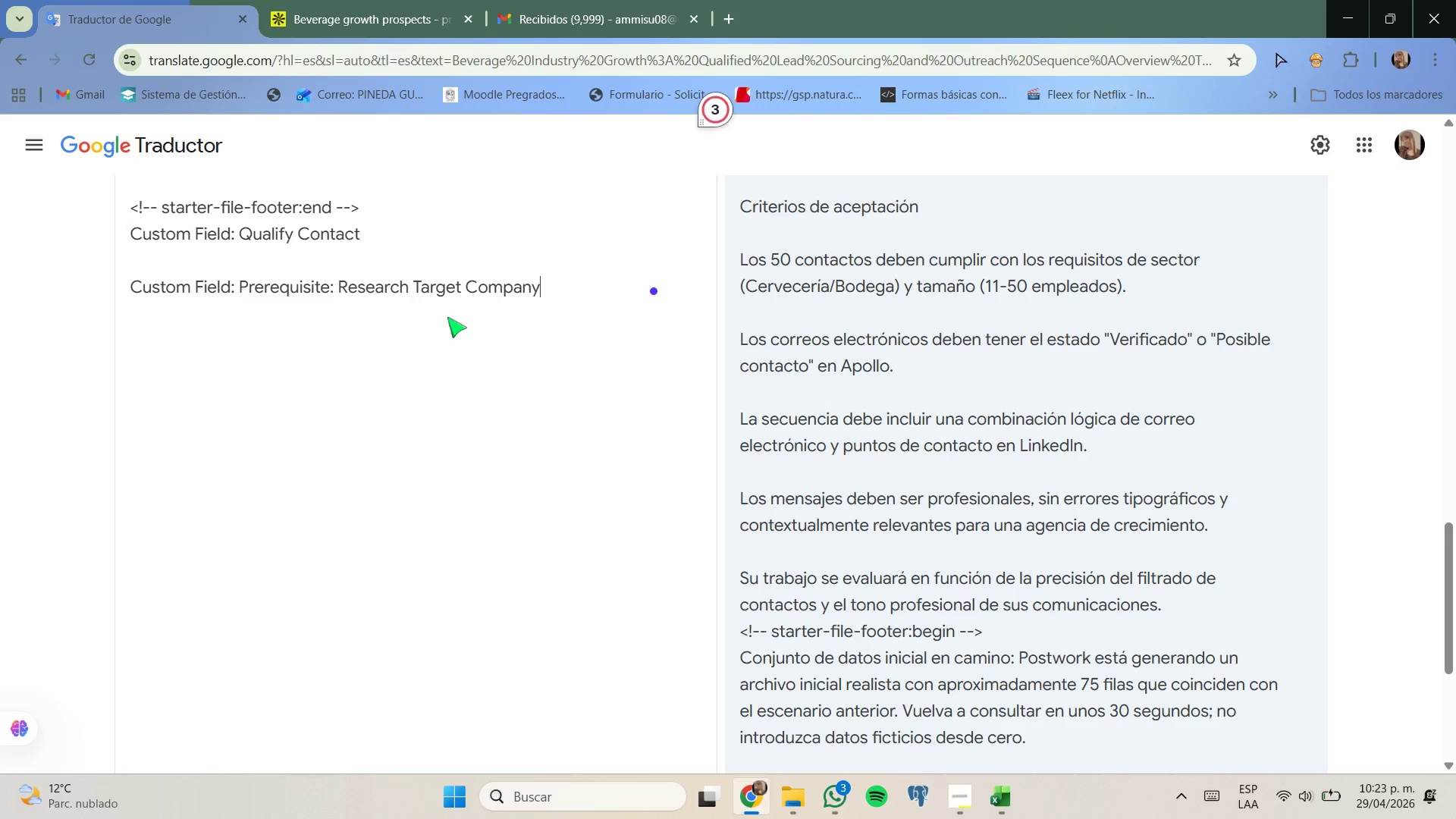 
key(Control+V)
 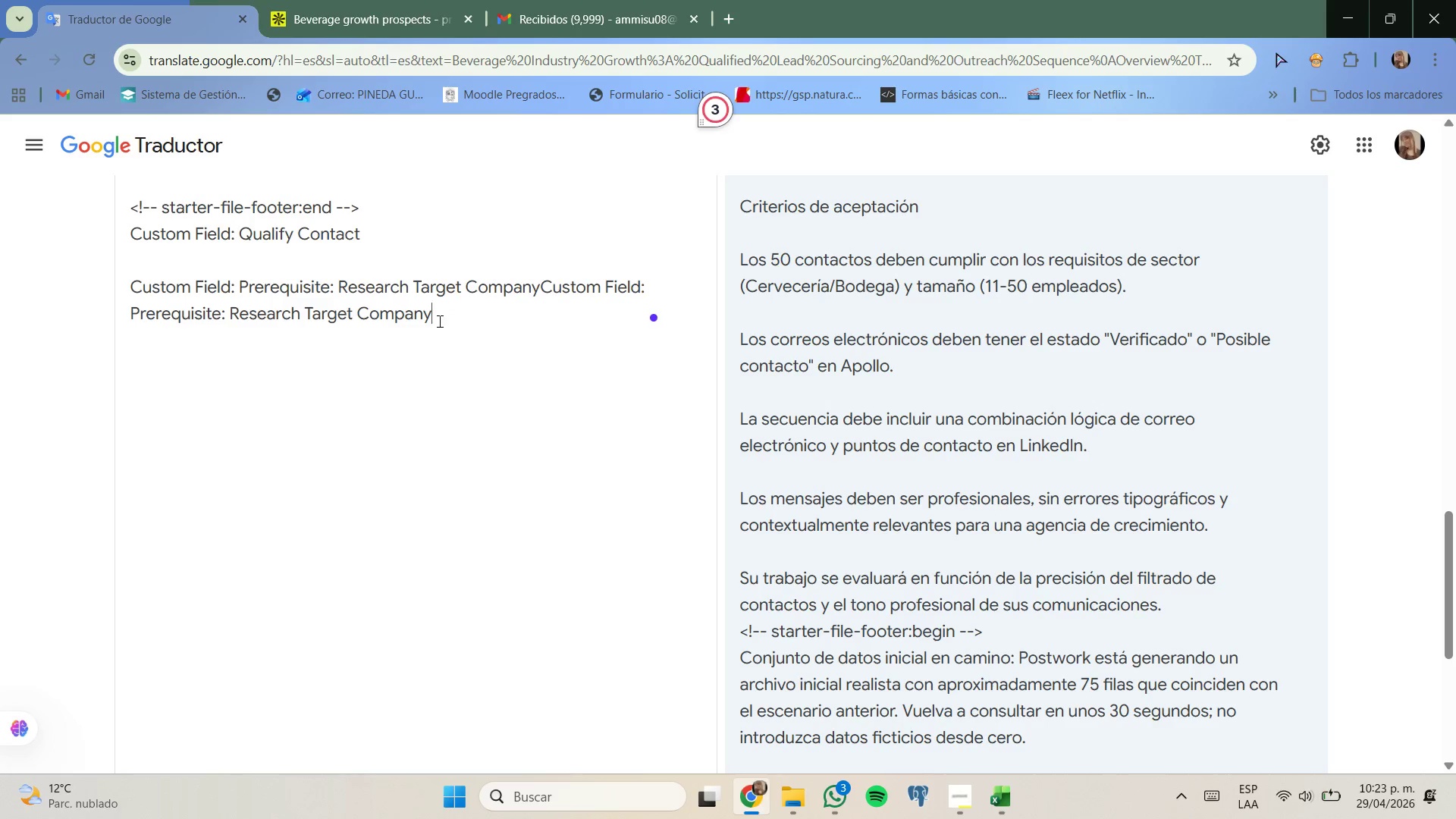 
scroll: coordinate [714, 556], scroll_direction: down, amount: 4.0
 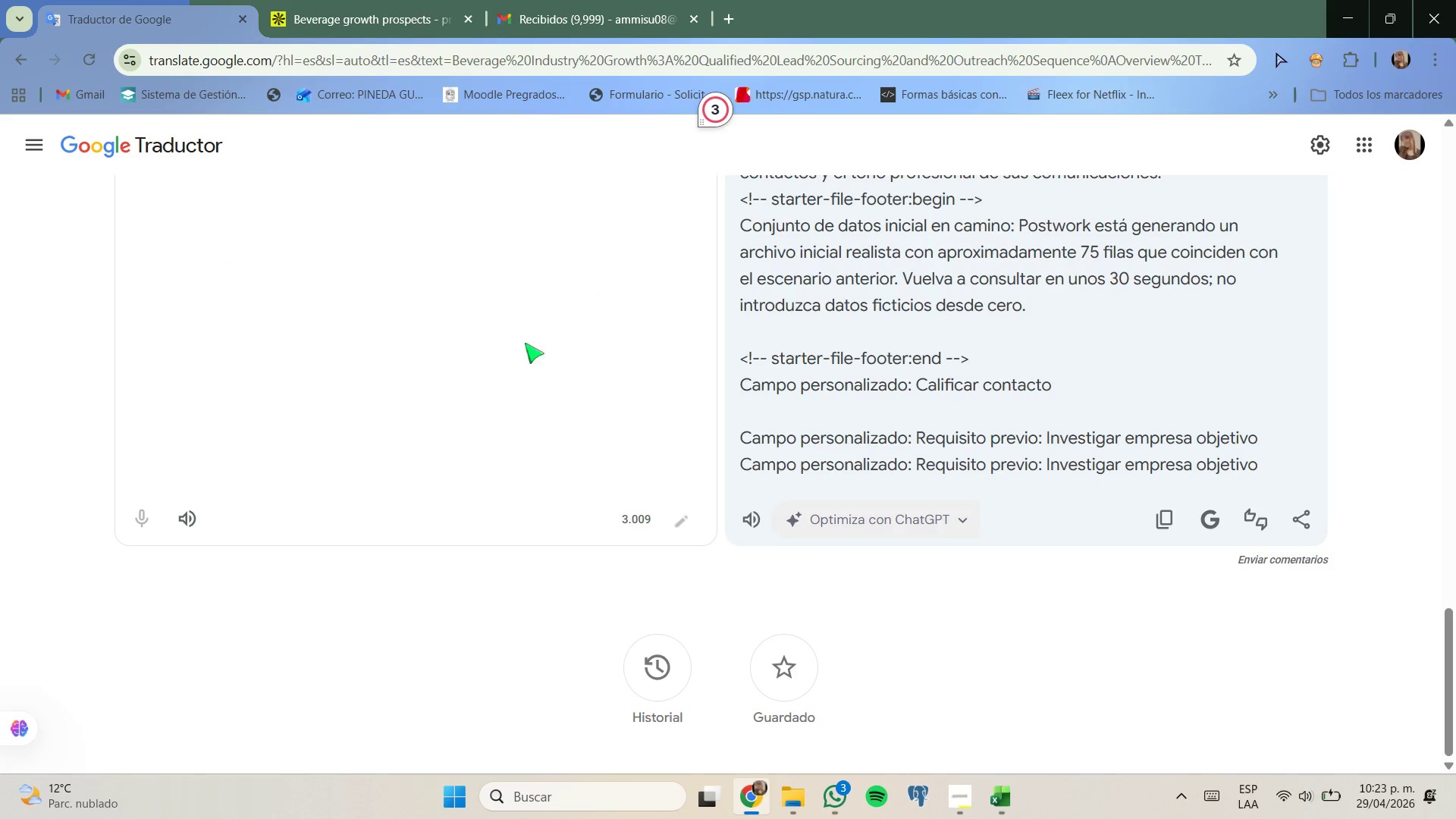 
left_click([412, 0])
 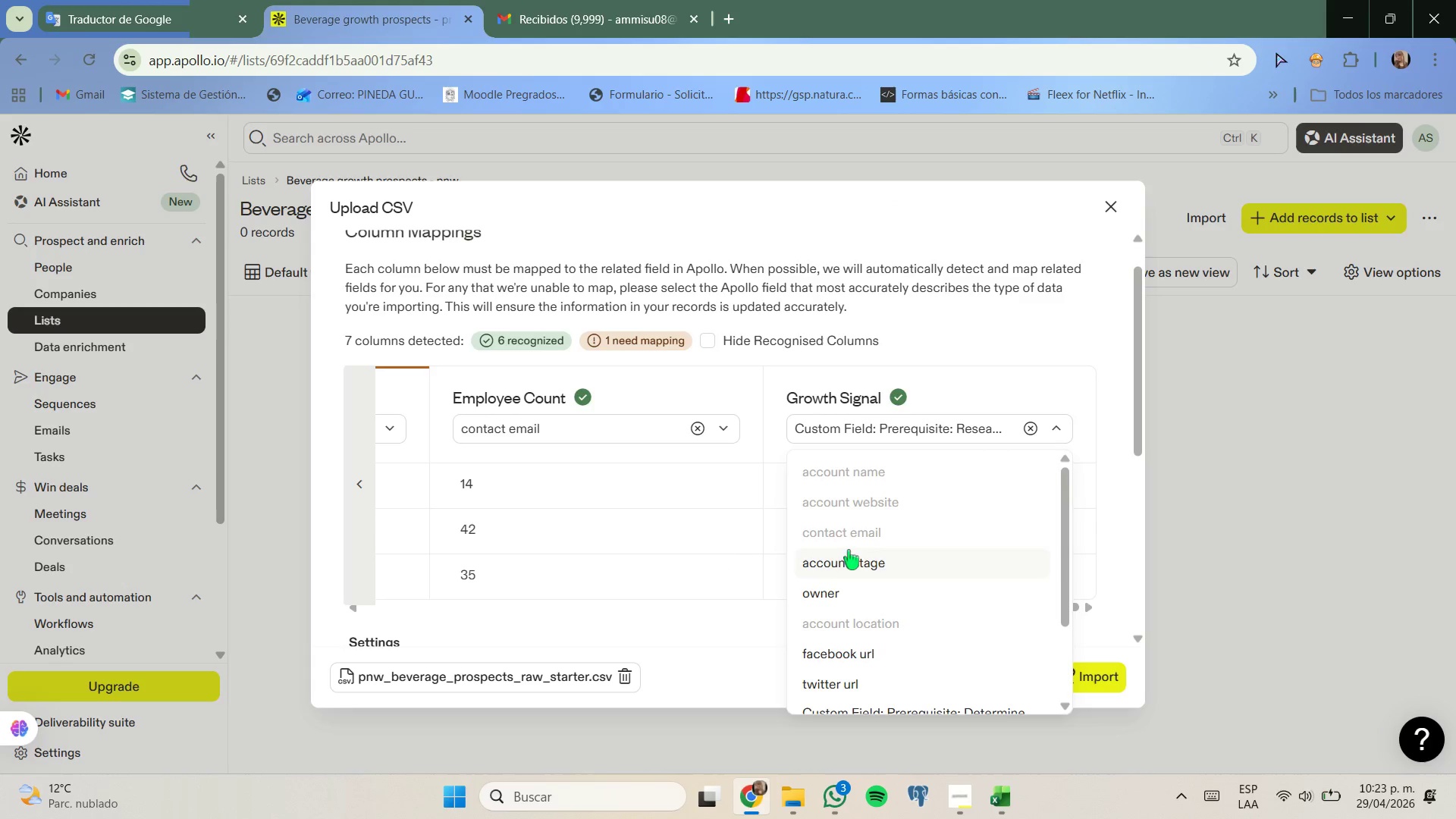 
scroll: coordinate [877, 544], scroll_direction: down, amount: 3.0
 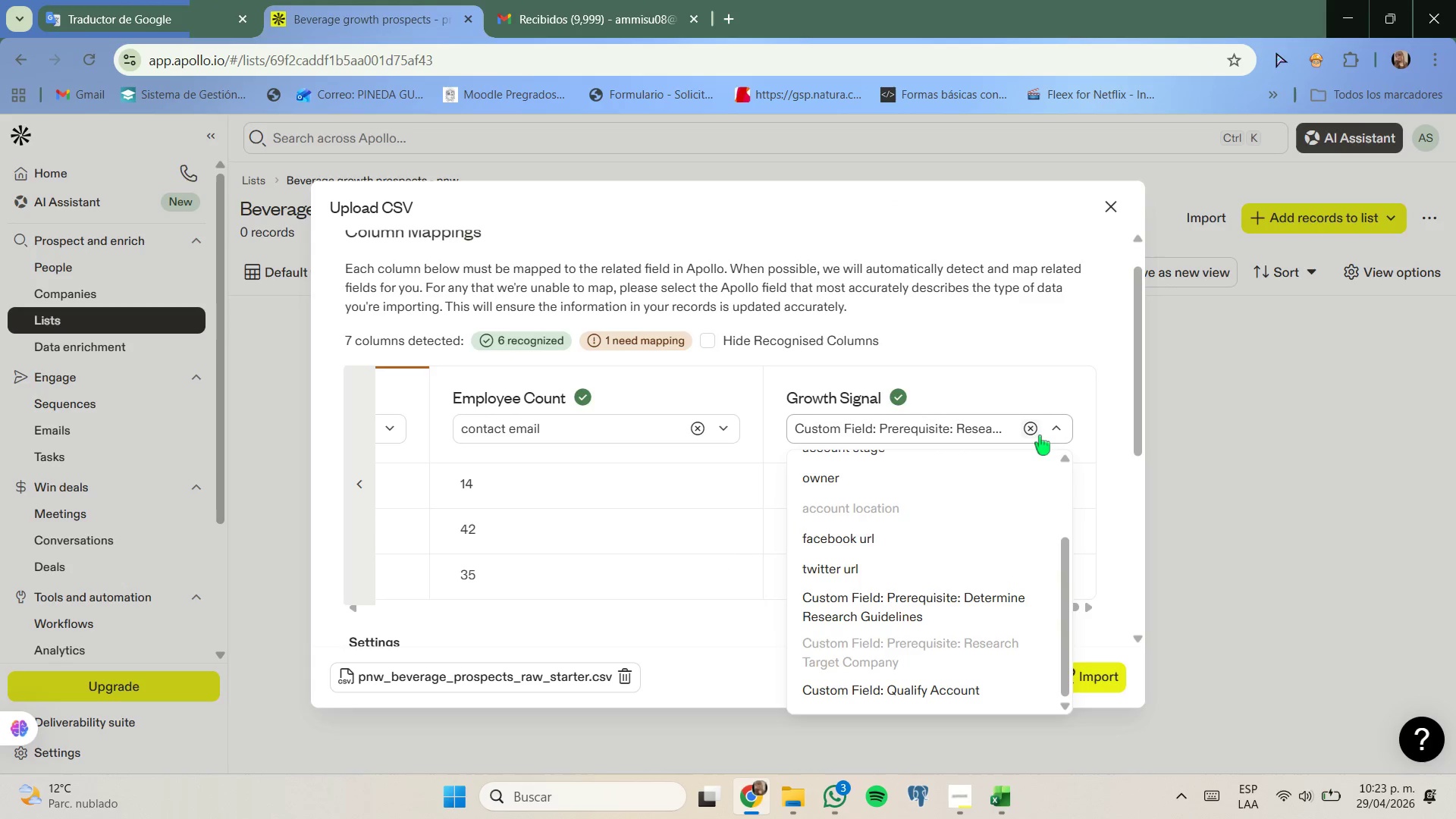 
left_click([1038, 431])
 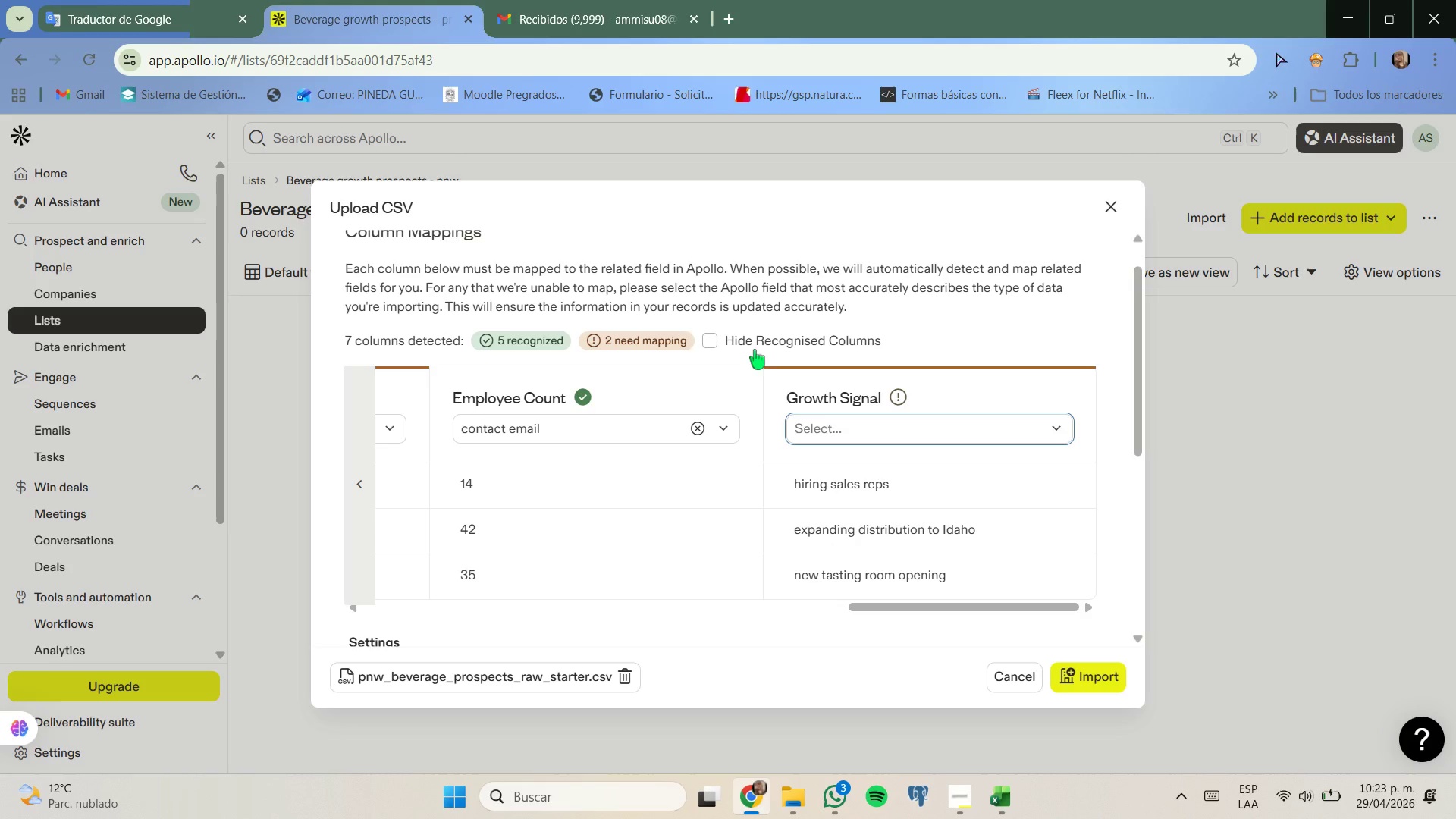 
left_click([757, 341])
 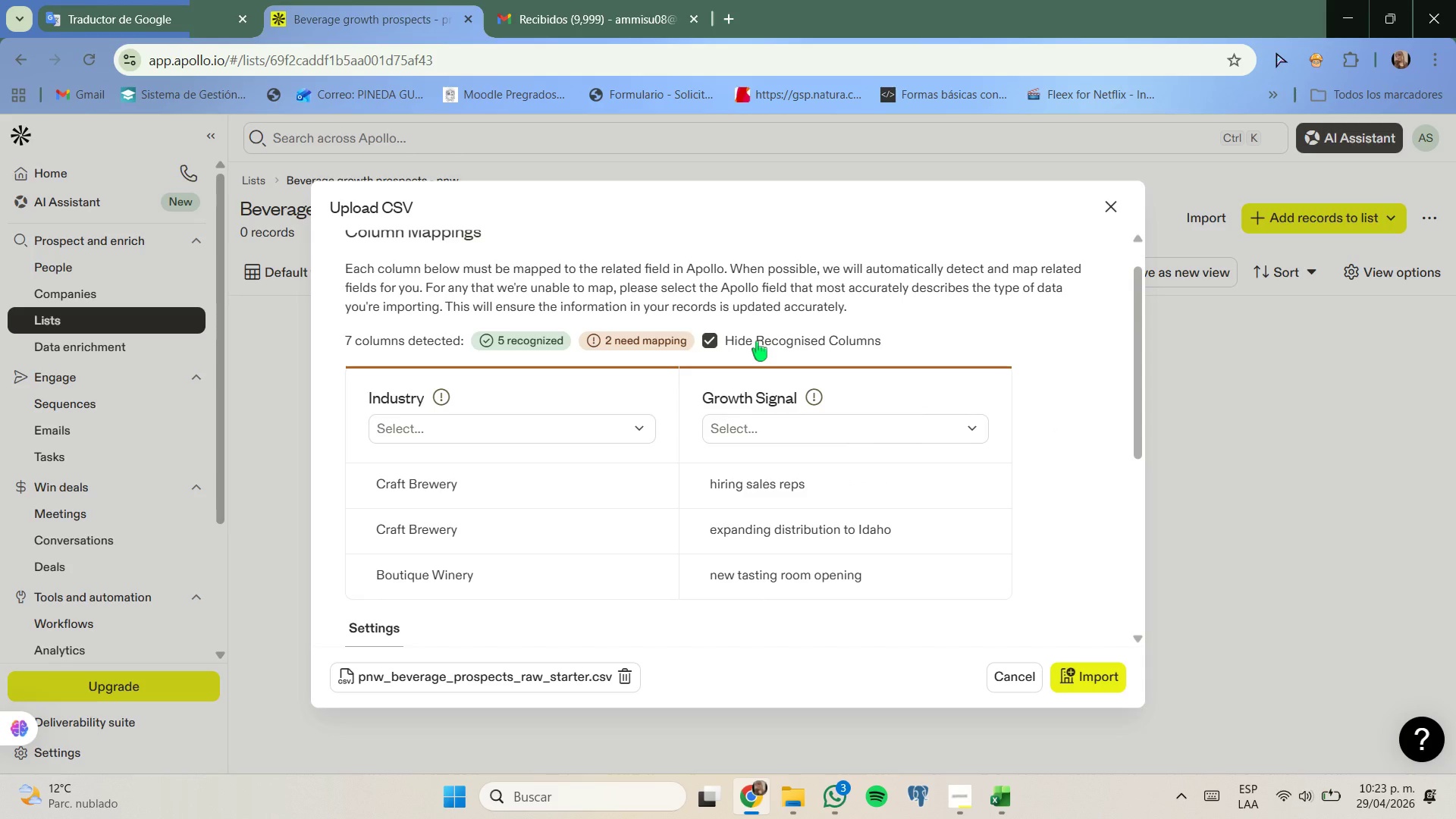 
left_click([757, 341])
 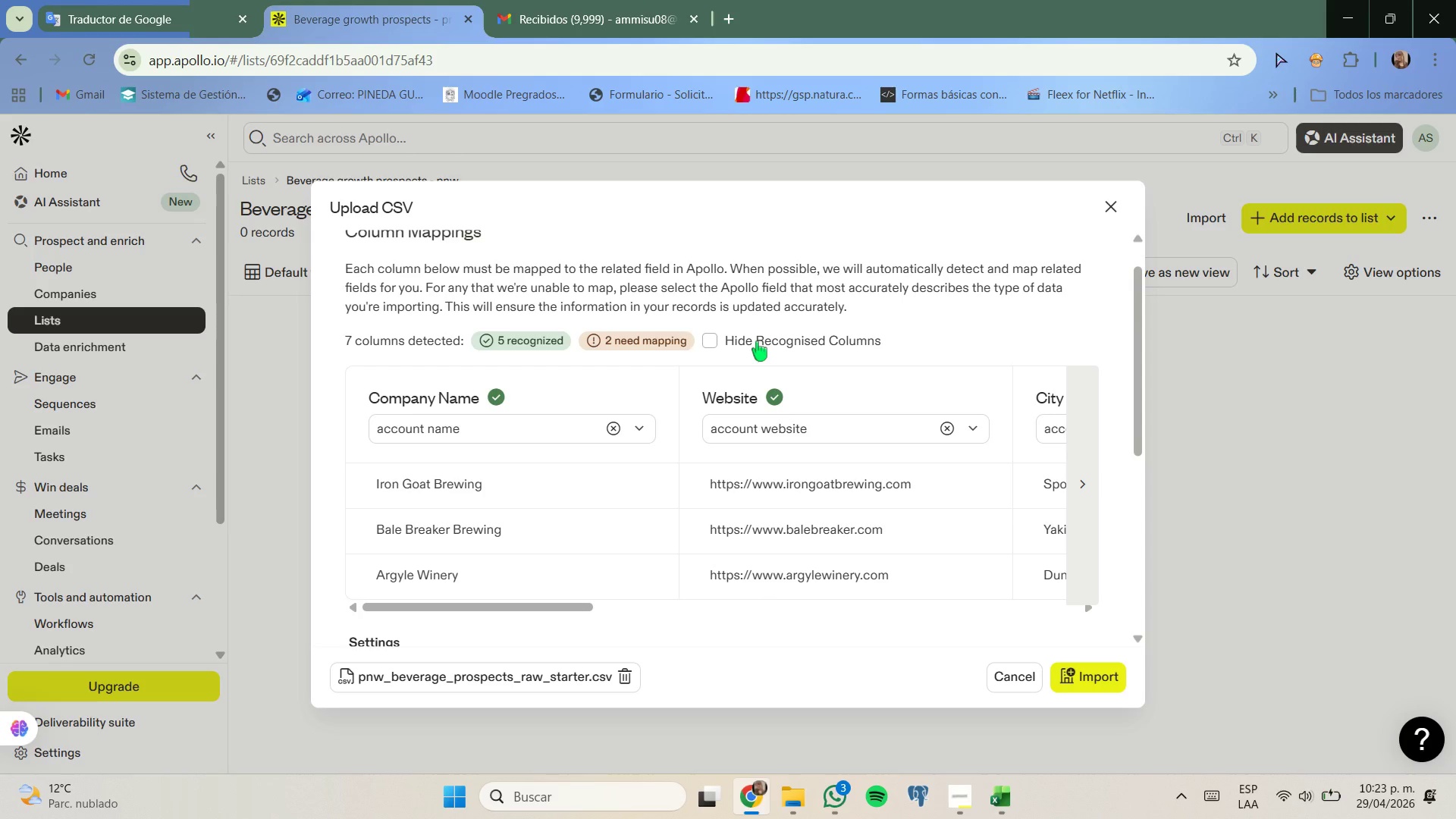 
left_click([757, 341])
 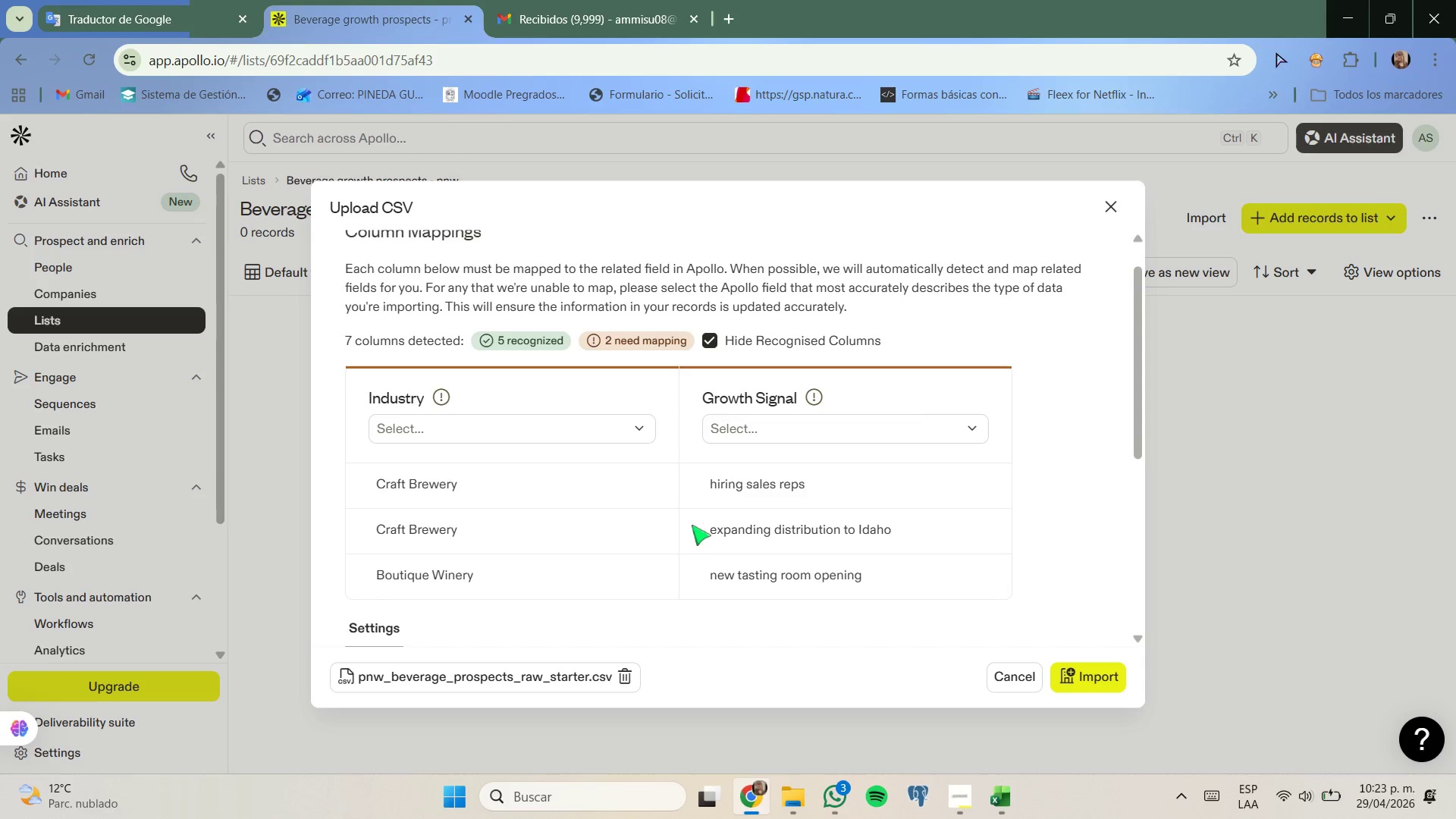 
left_click([711, 345])
 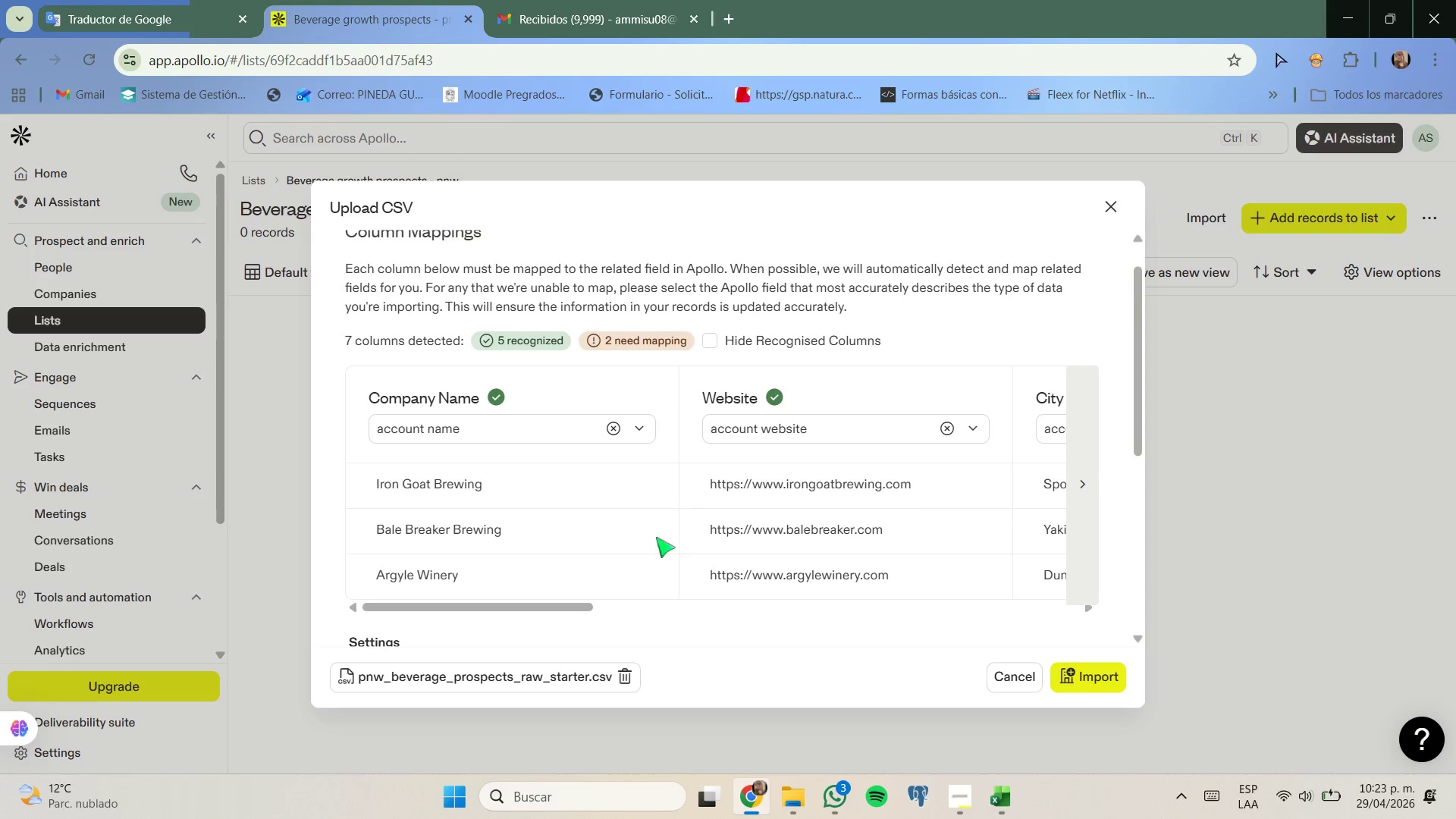 
left_click_drag(start_coordinate=[552, 592], to_coordinate=[552, 596])
 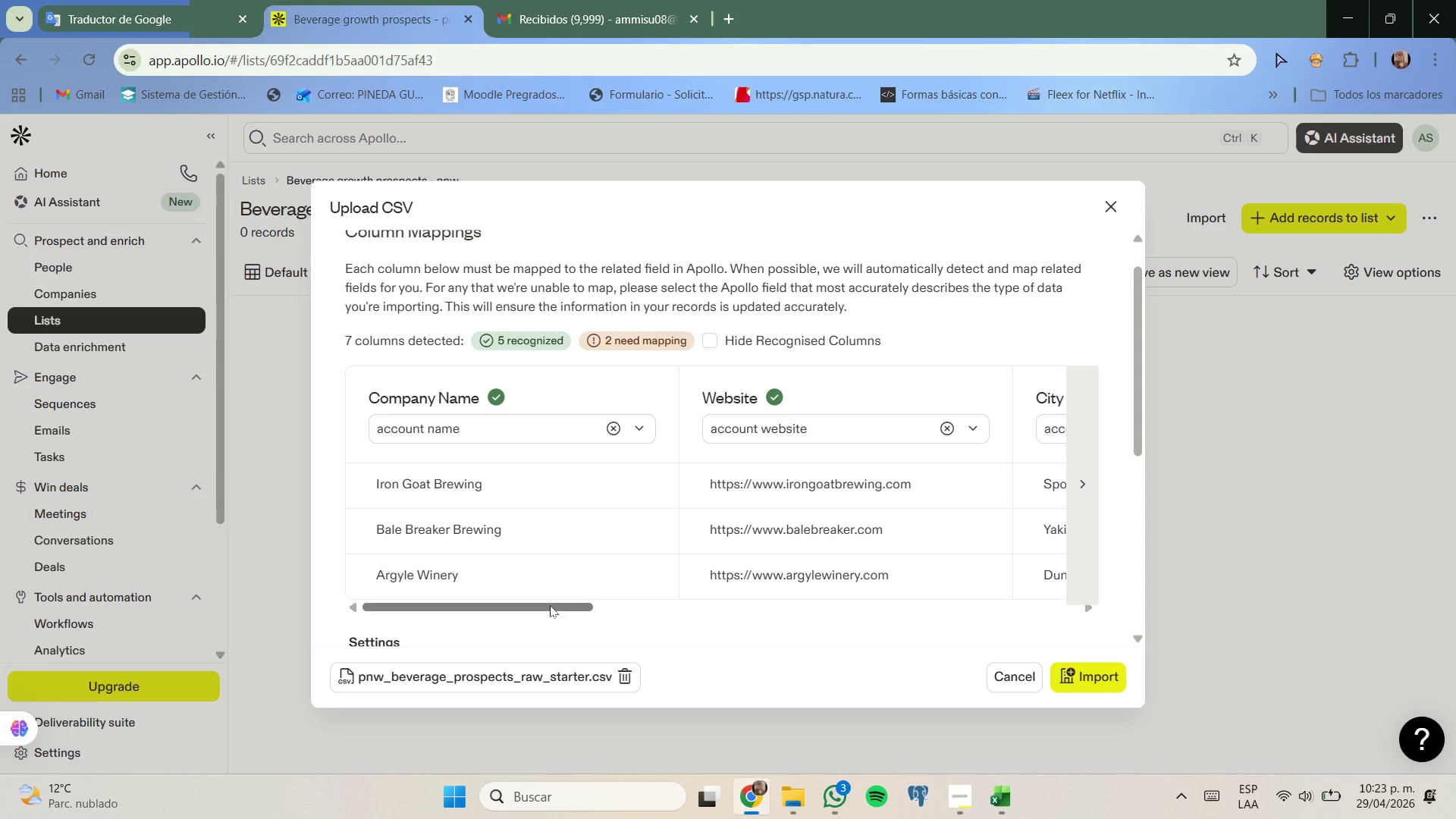 
left_click_drag(start_coordinate=[550, 605], to_coordinate=[635, 612])
 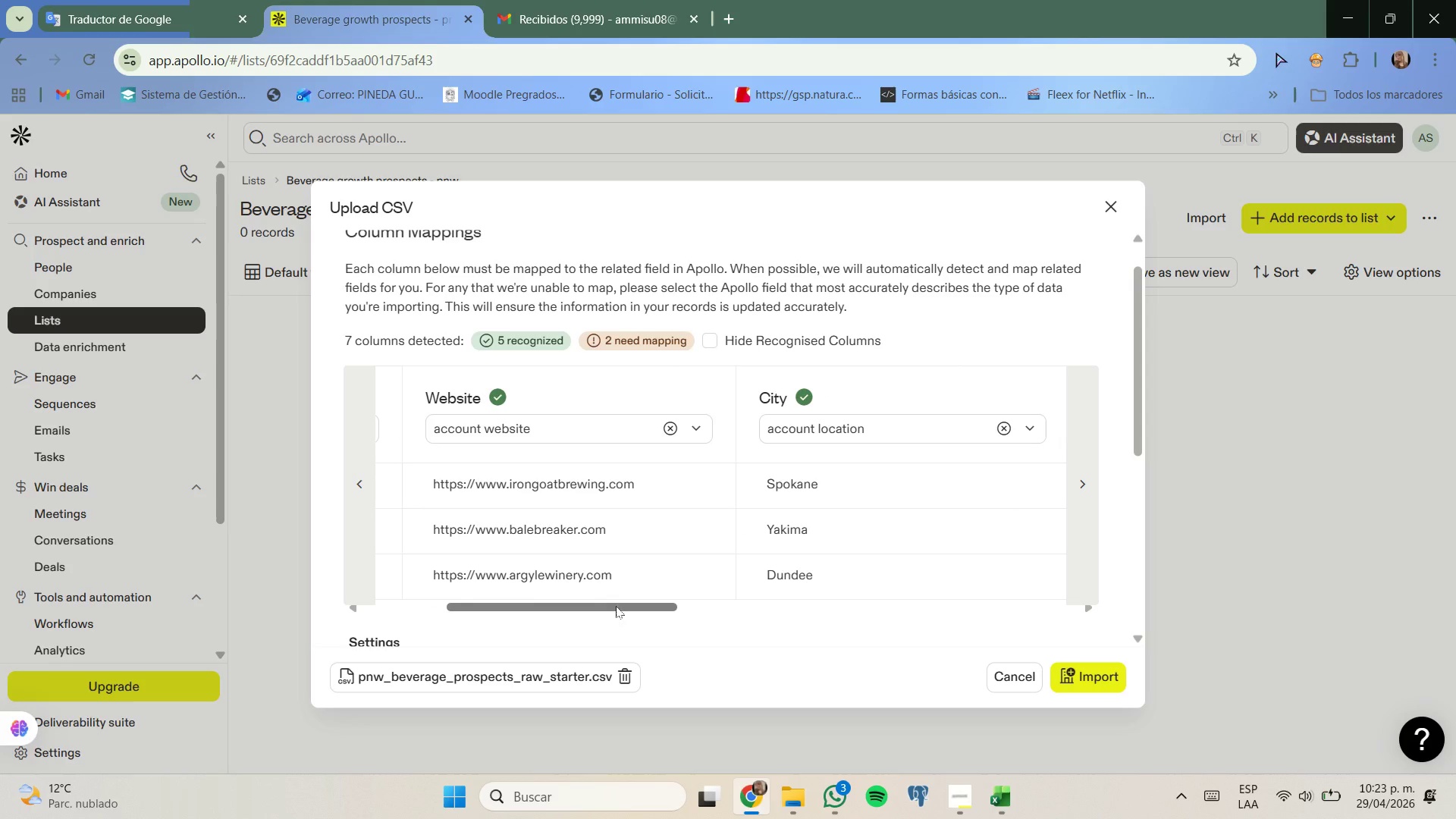 
left_click_drag(start_coordinate=[616, 606], to_coordinate=[758, 618])
 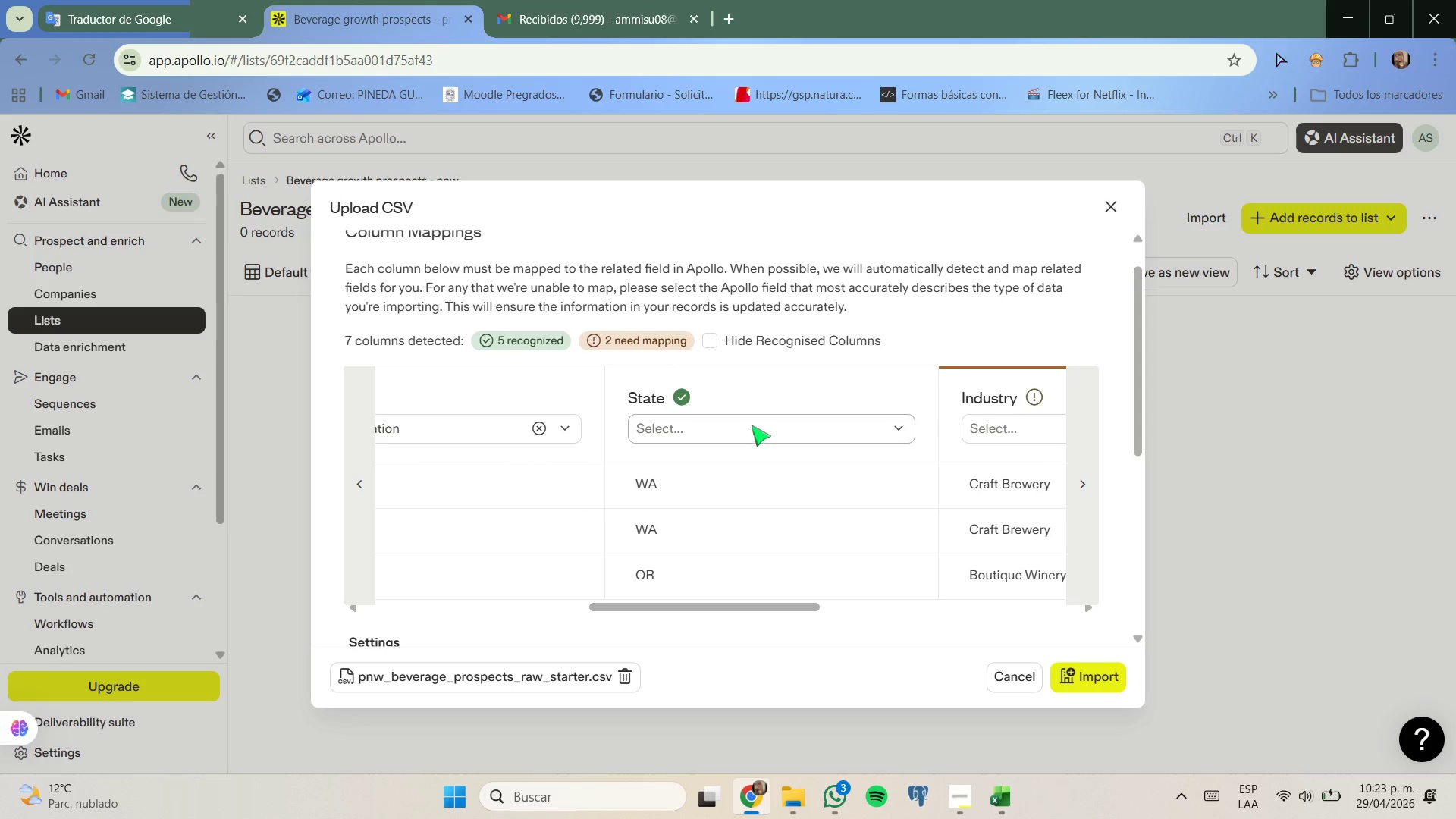 
left_click([752, 425])
 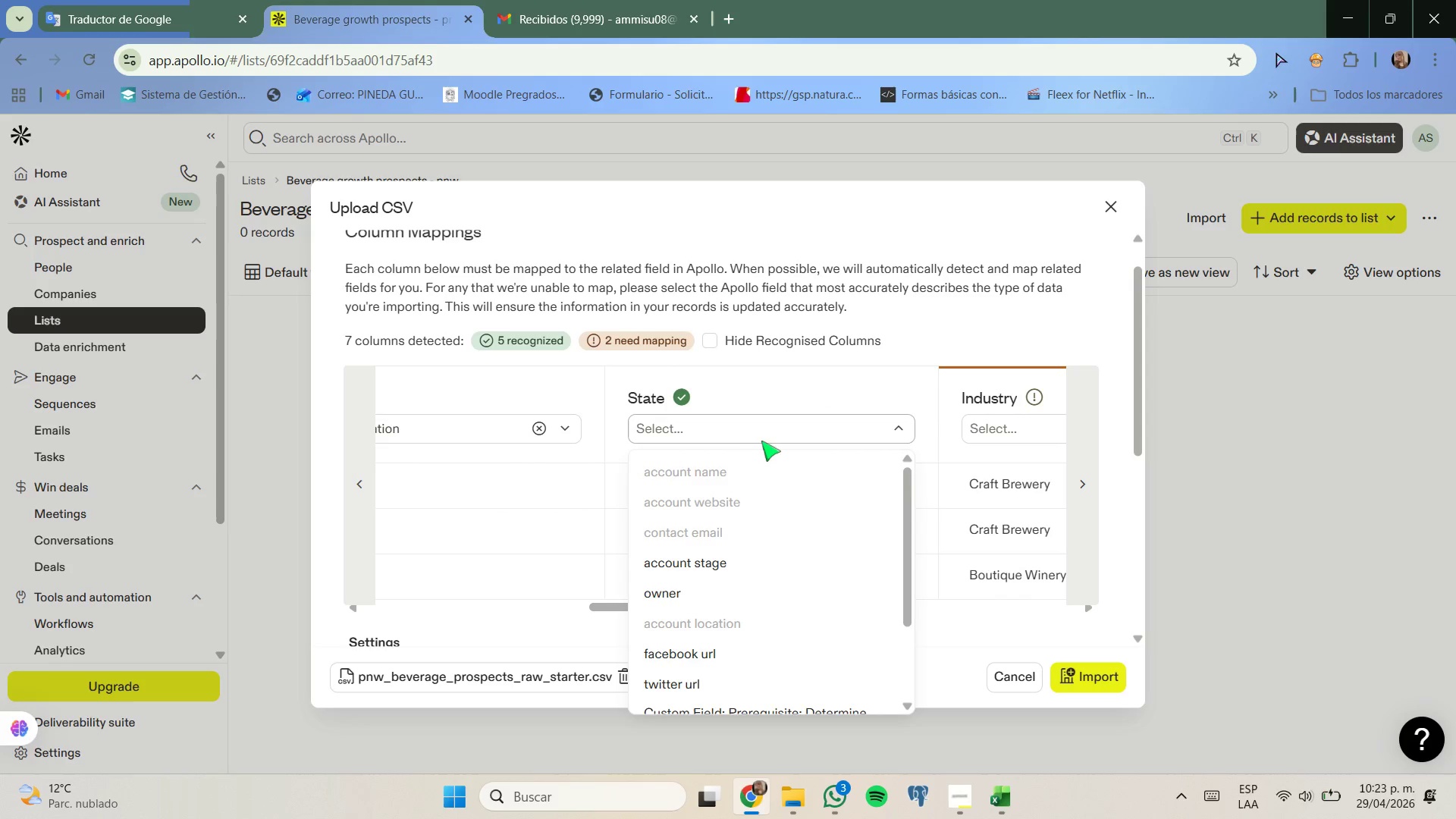 
left_click([764, 430])
 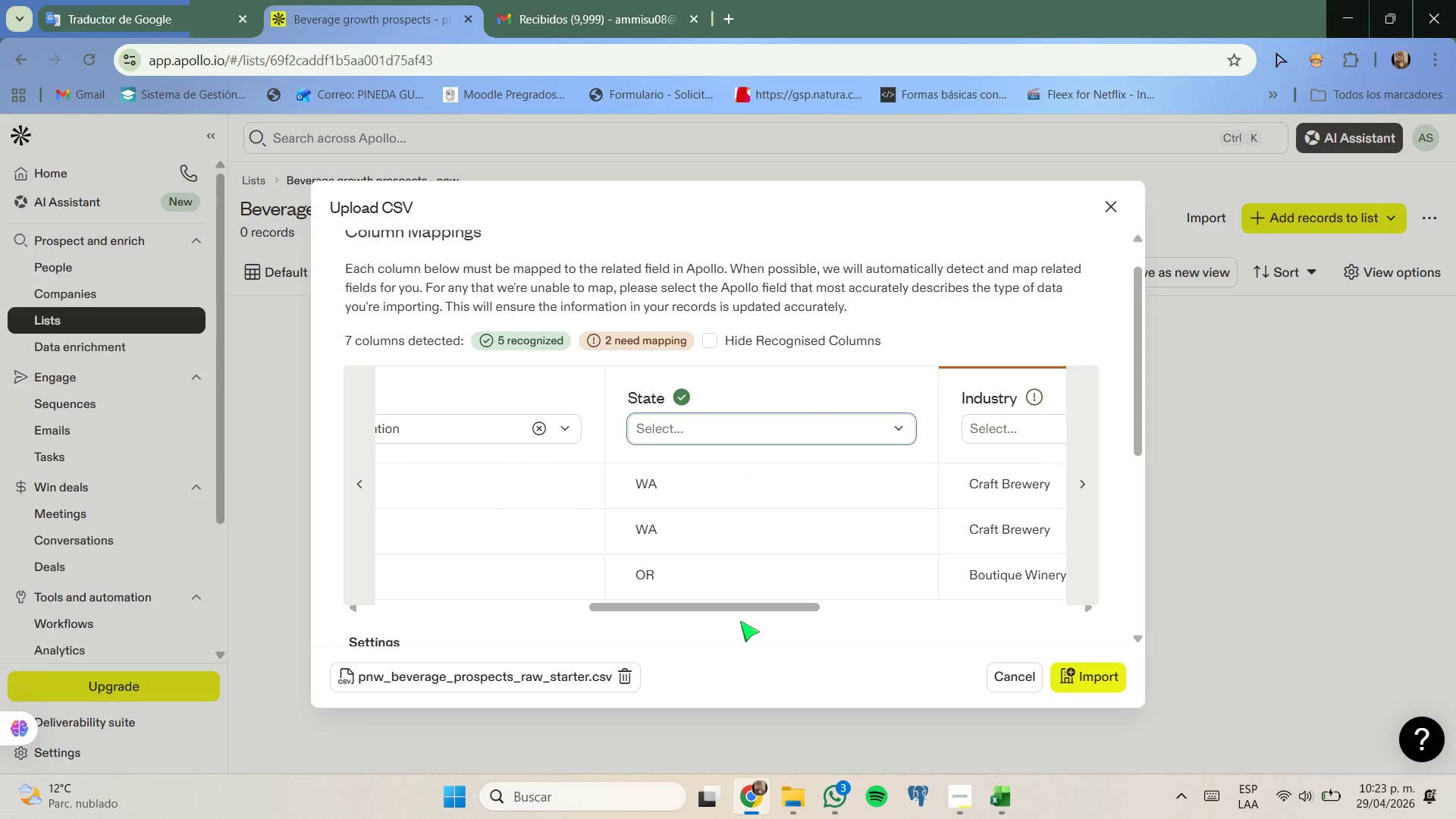 
left_click_drag(start_coordinate=[743, 610], to_coordinate=[862, 604])
 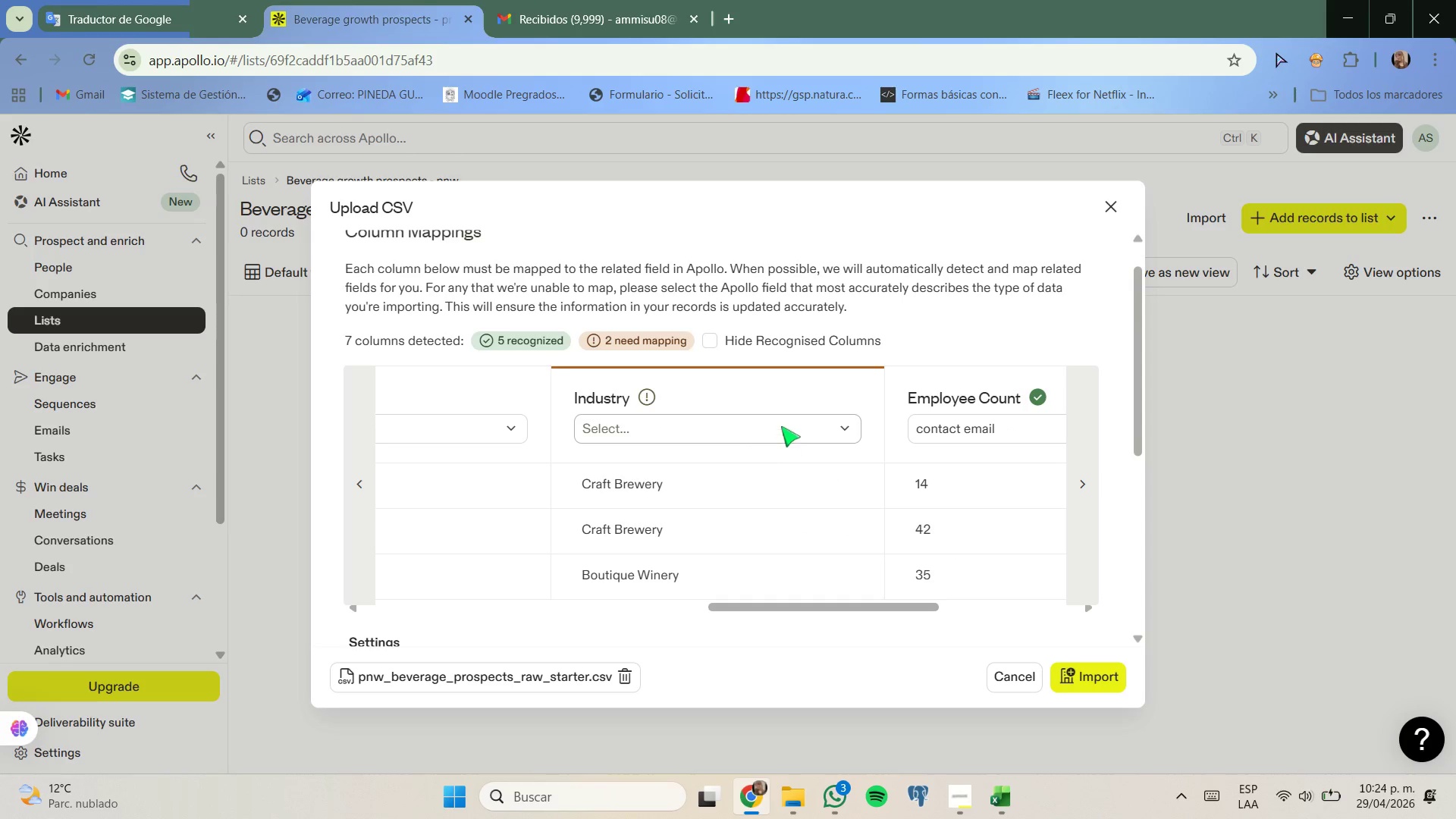 
left_click([780, 425])
 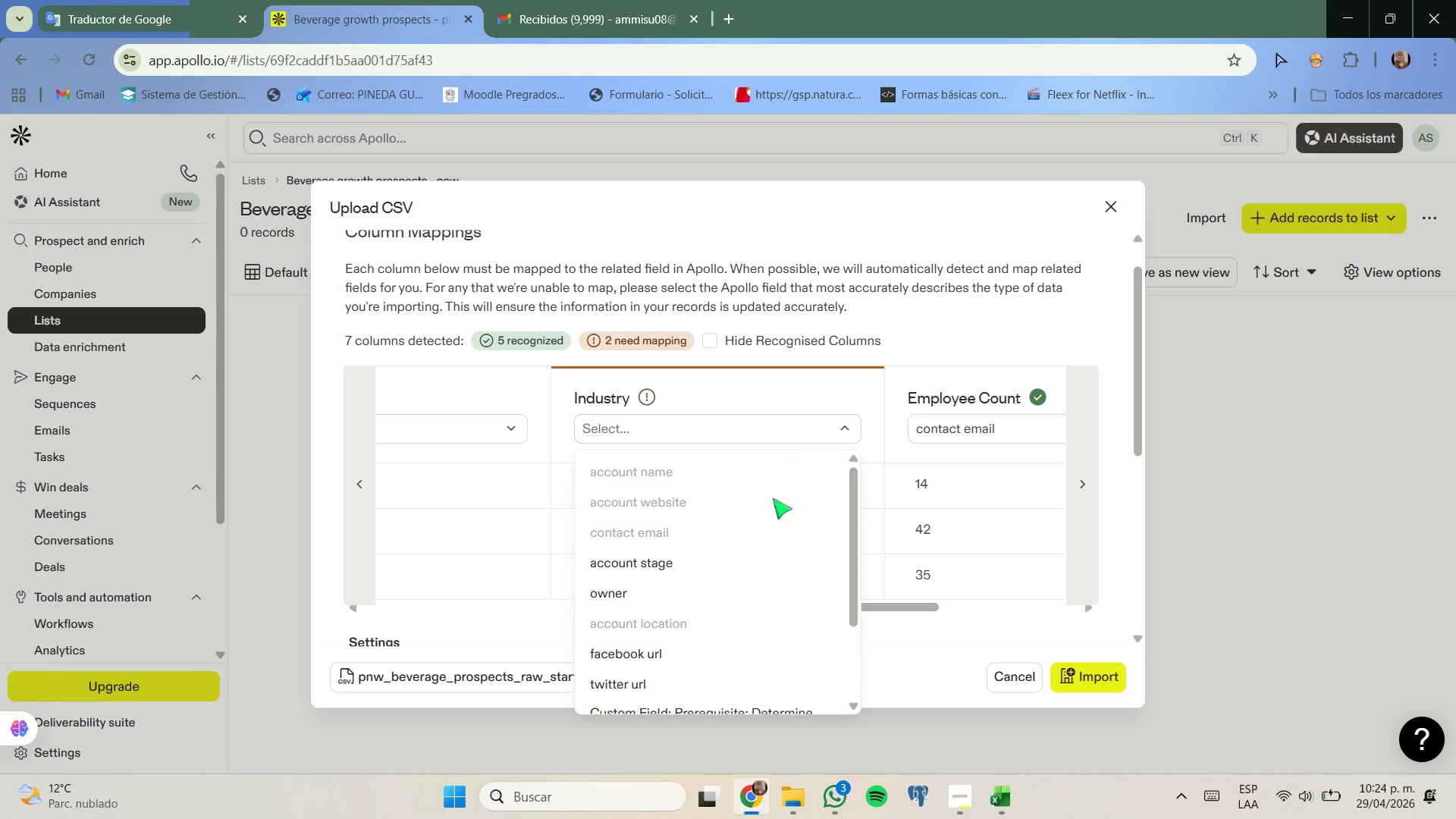 
scroll: coordinate [772, 569], scroll_direction: down, amount: 4.0
 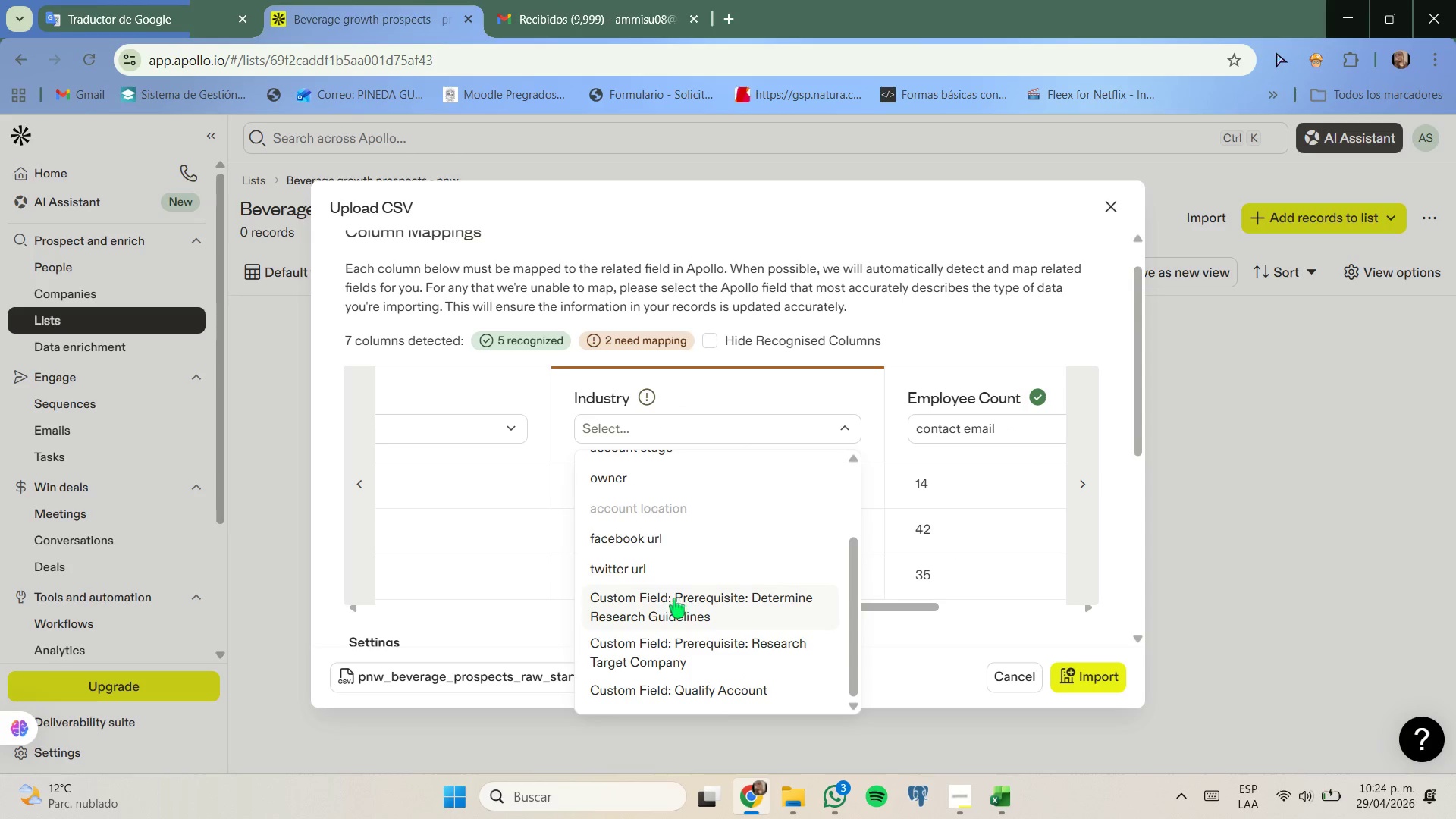 
left_click_drag(start_coordinate=[591, 595], to_coordinate=[719, 619])
 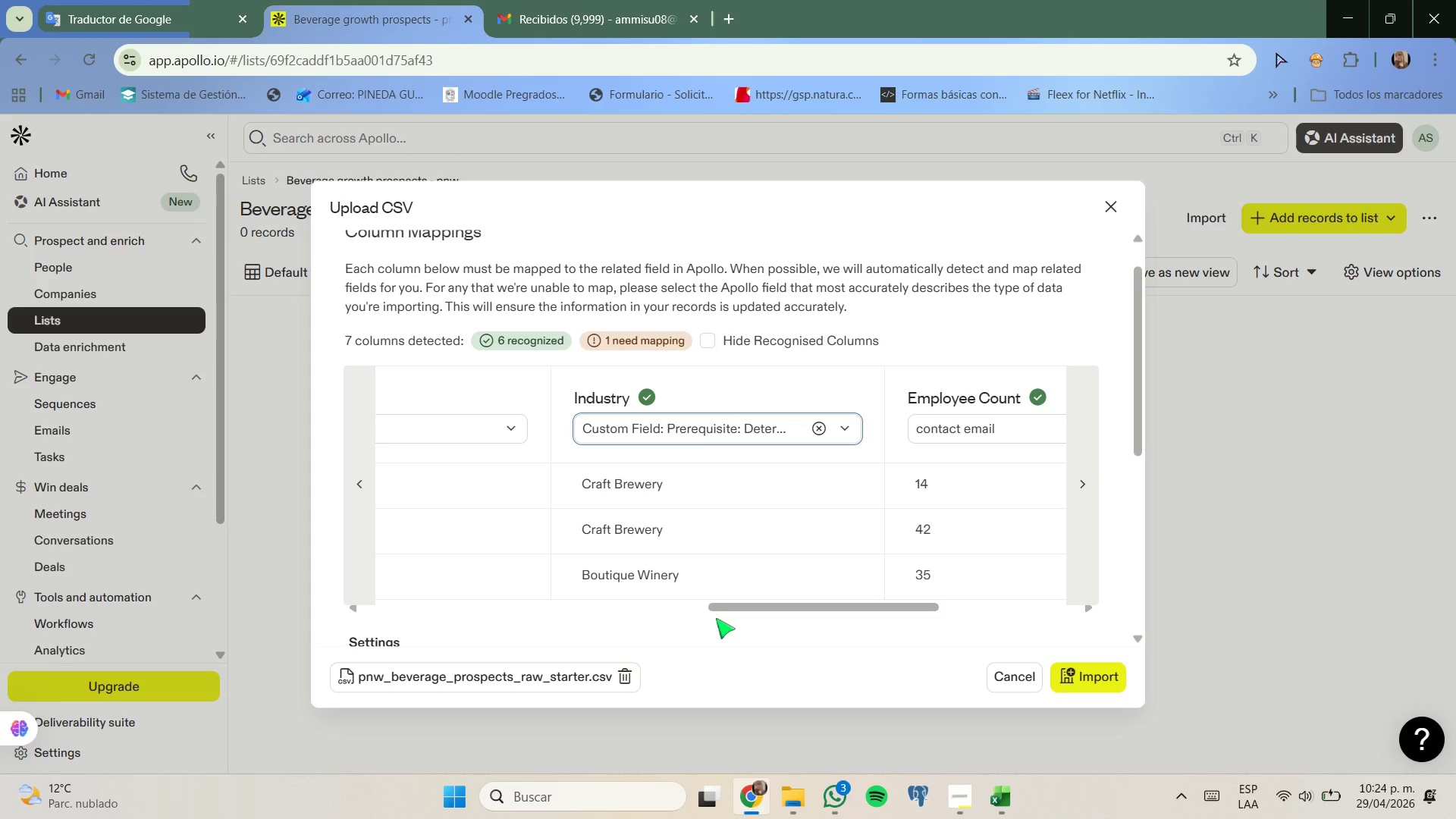 
key(Control+C)
 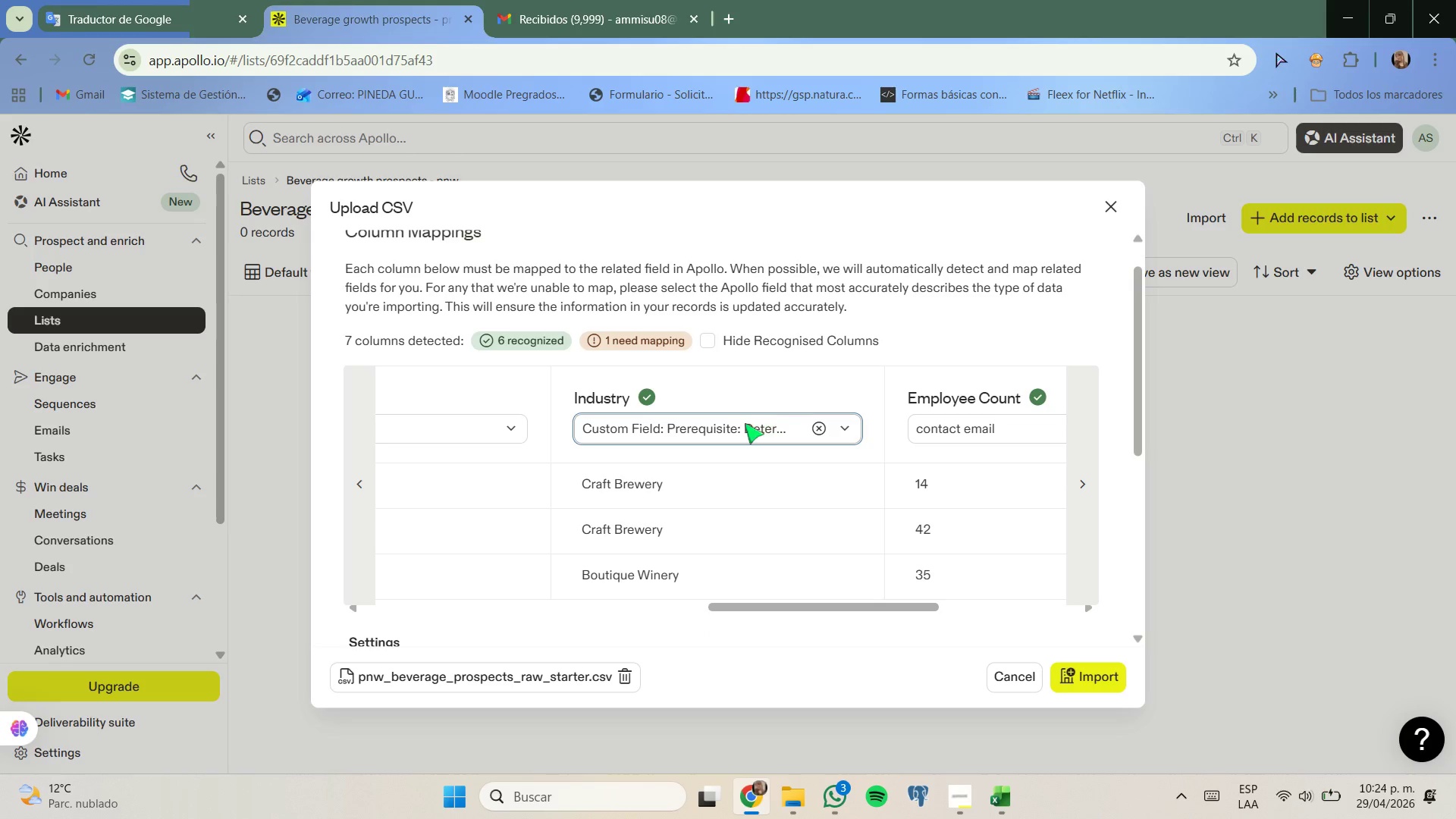 
left_click_drag(start_coordinate=[739, 425], to_coordinate=[587, 373])
 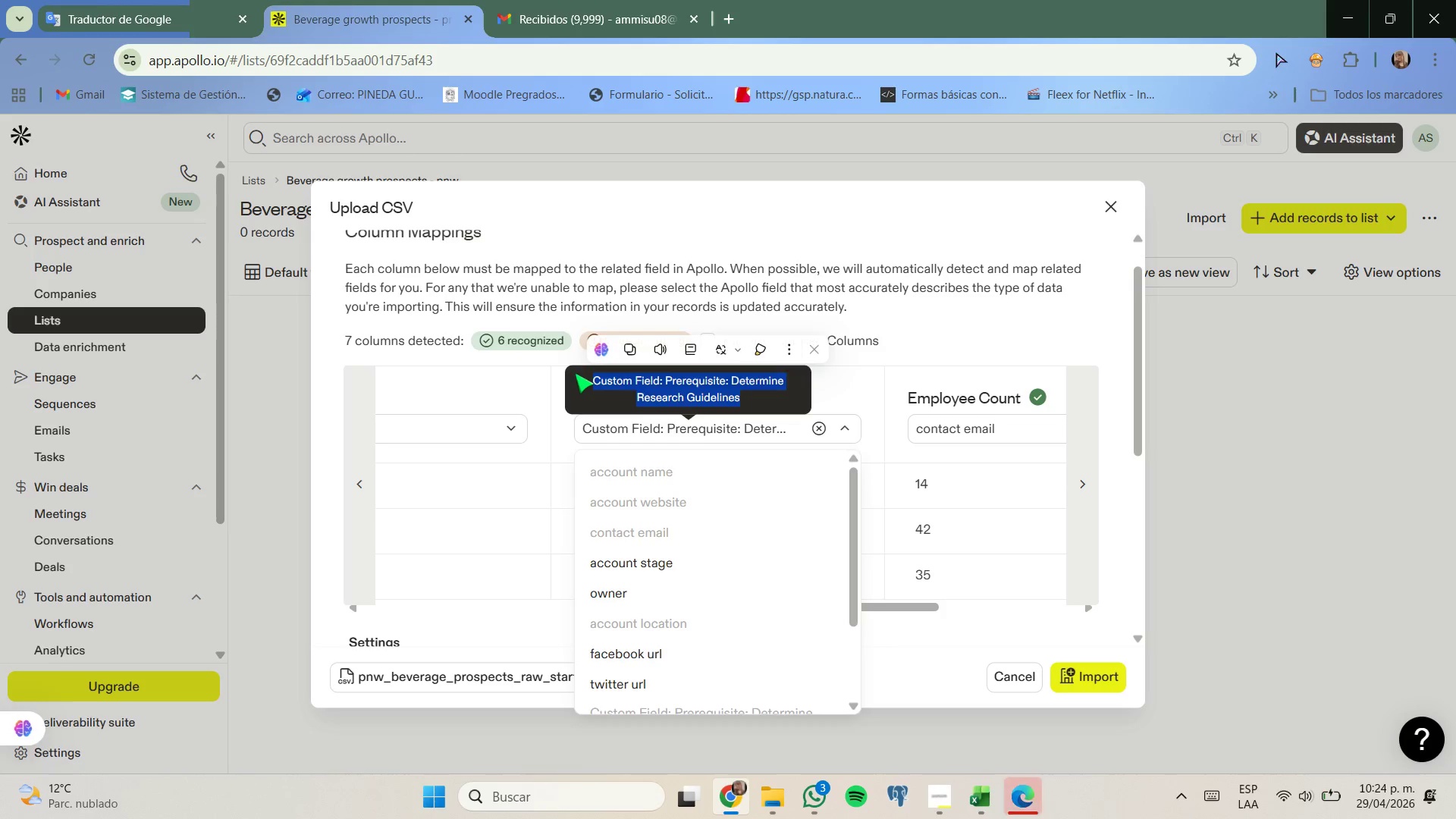 
key(Control+C)
 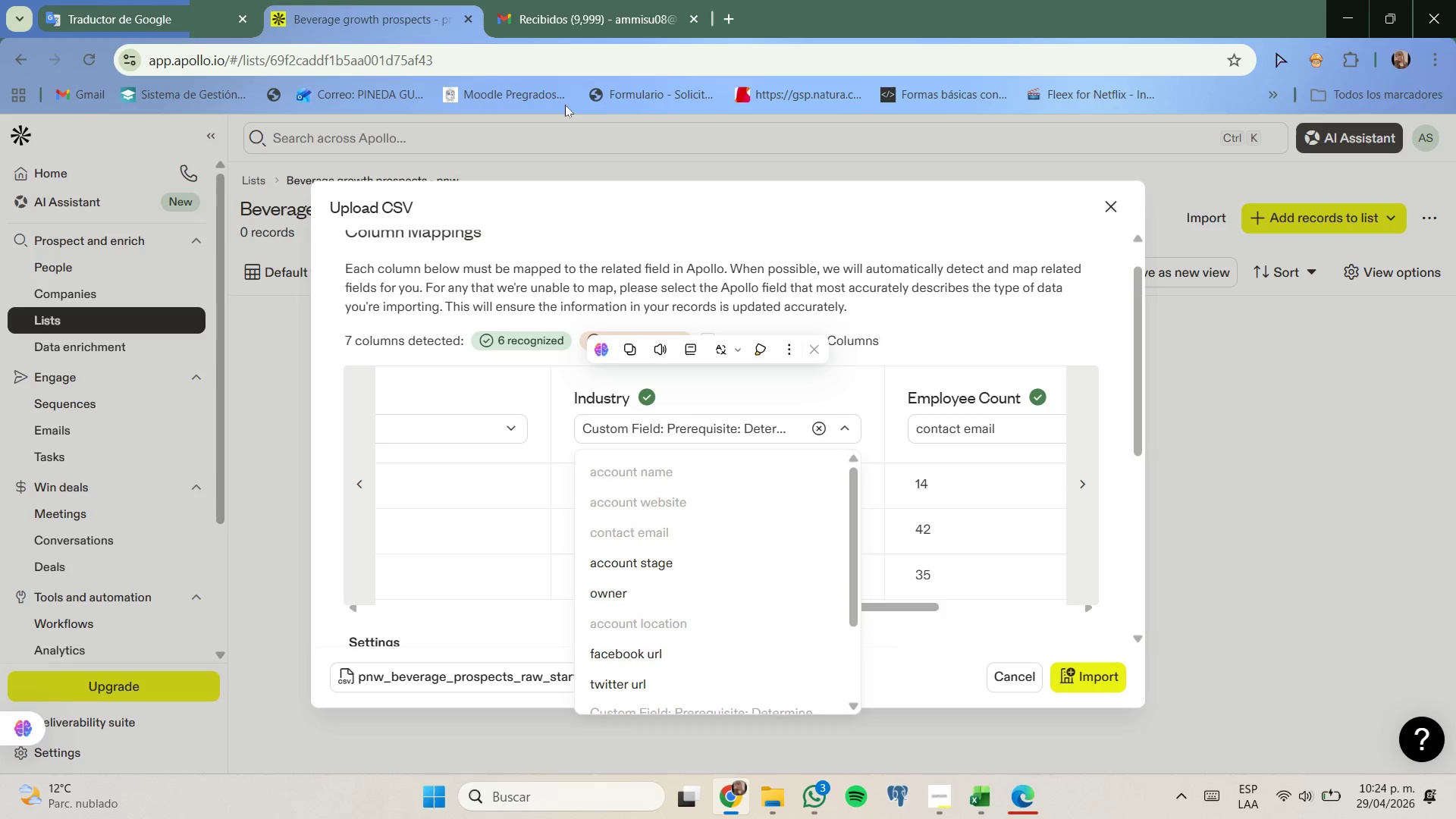 
left_click([566, 23])
 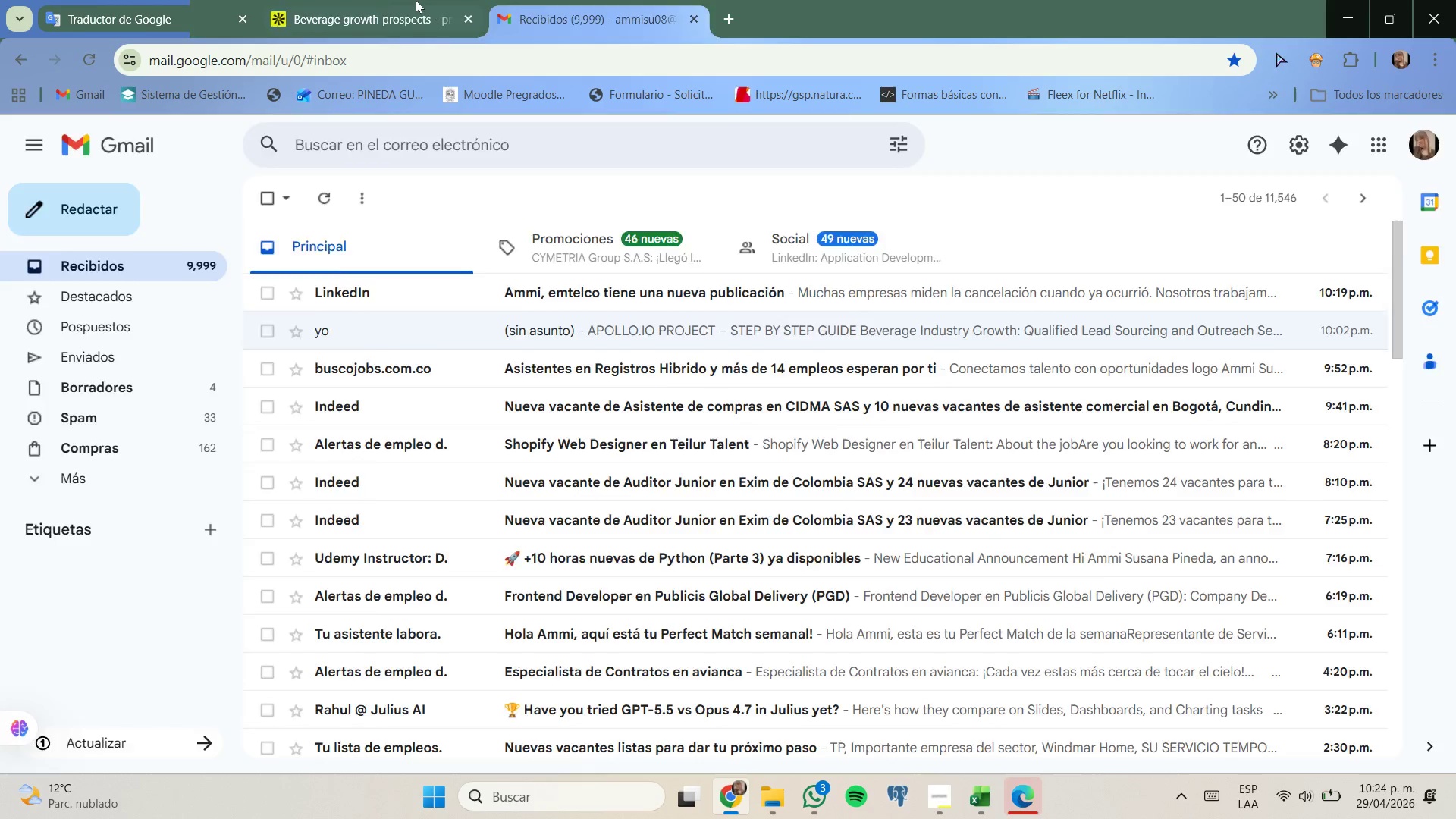 
scroll: coordinate [479, 394], scroll_direction: down, amount: 2.0
 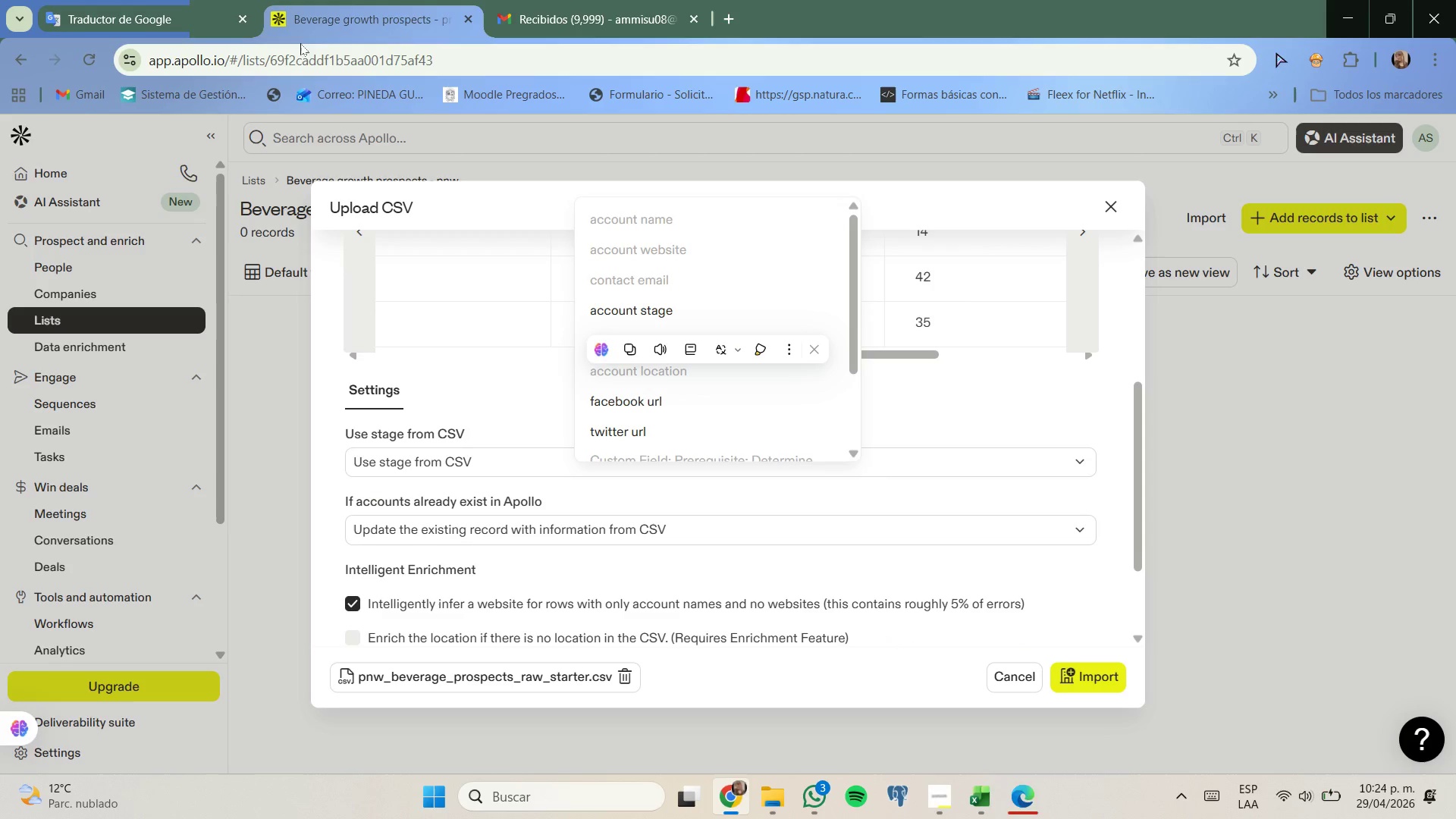 
left_click([127, 0])
 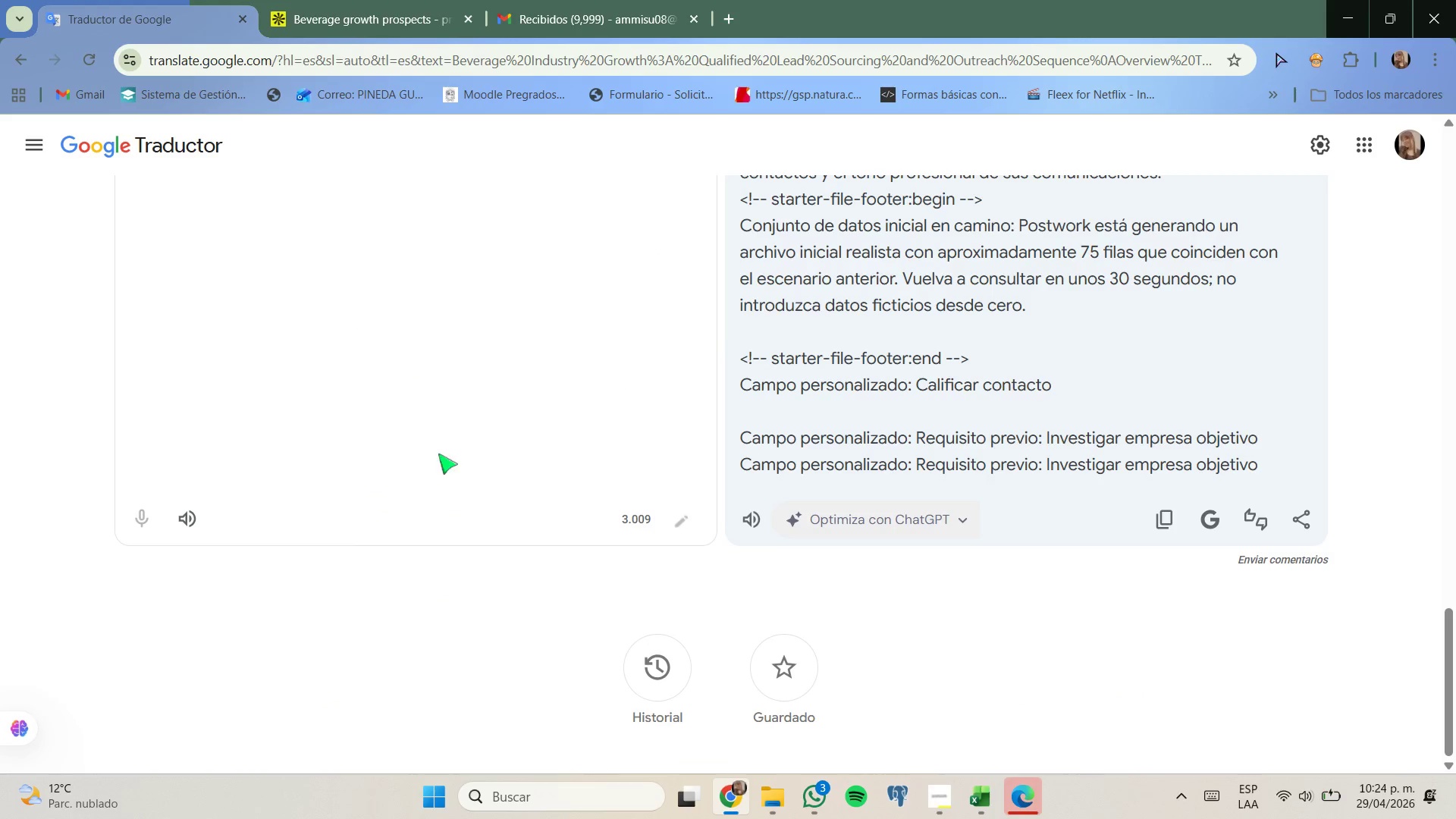 
scroll: coordinate [453, 431], scroll_direction: up, amount: 2.0
 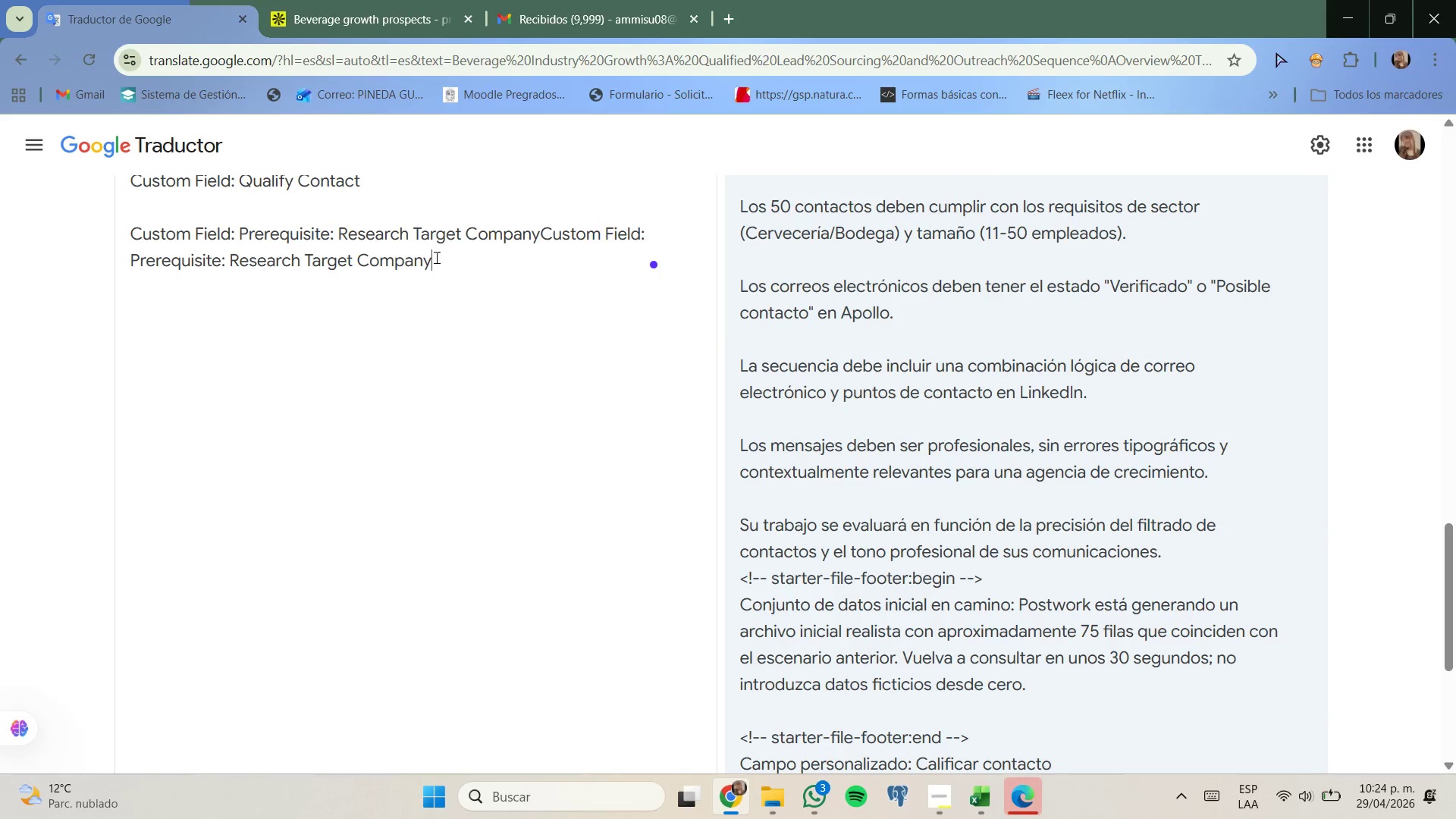 
key(Enter)
 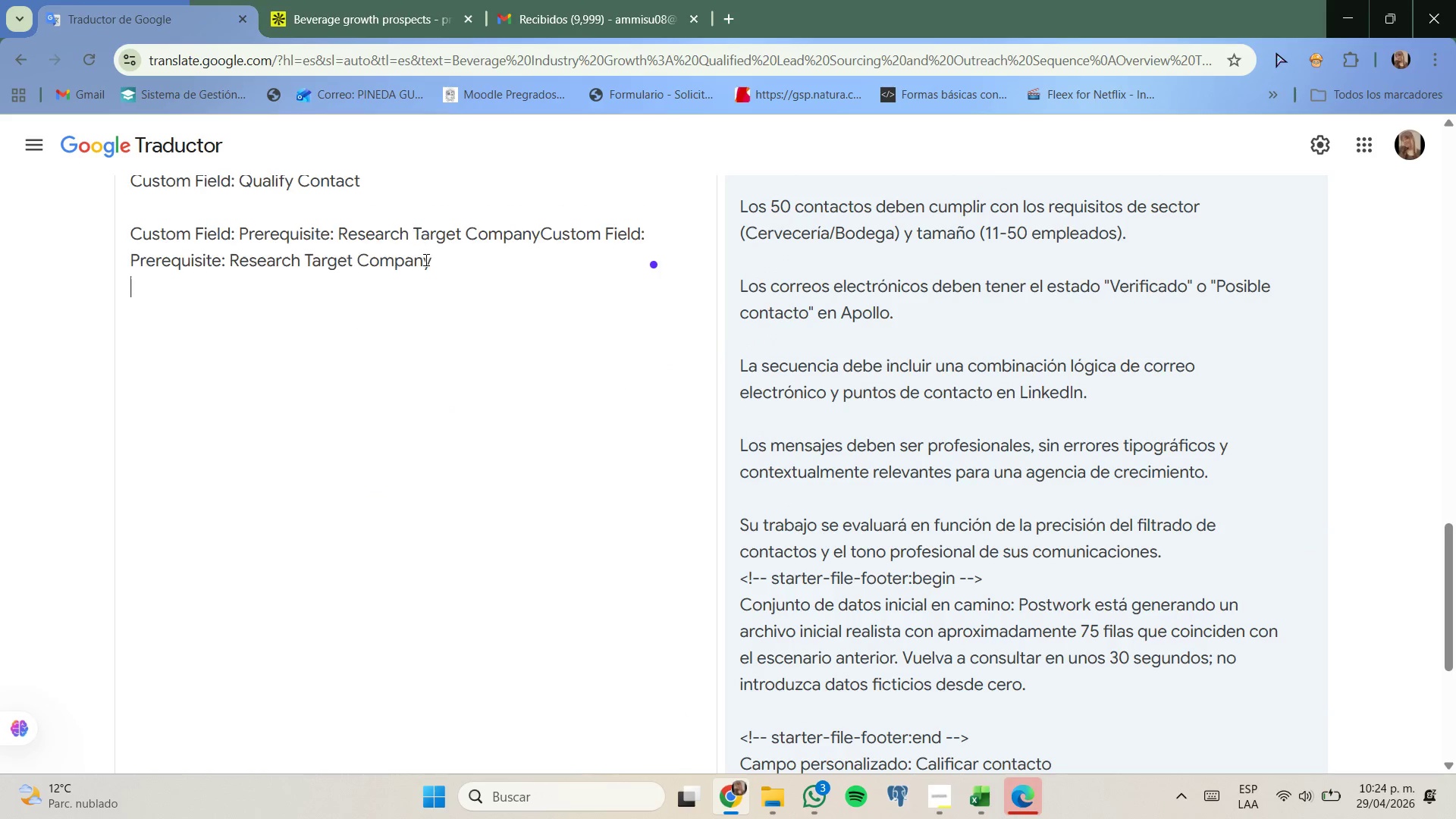 
key(Enter)
 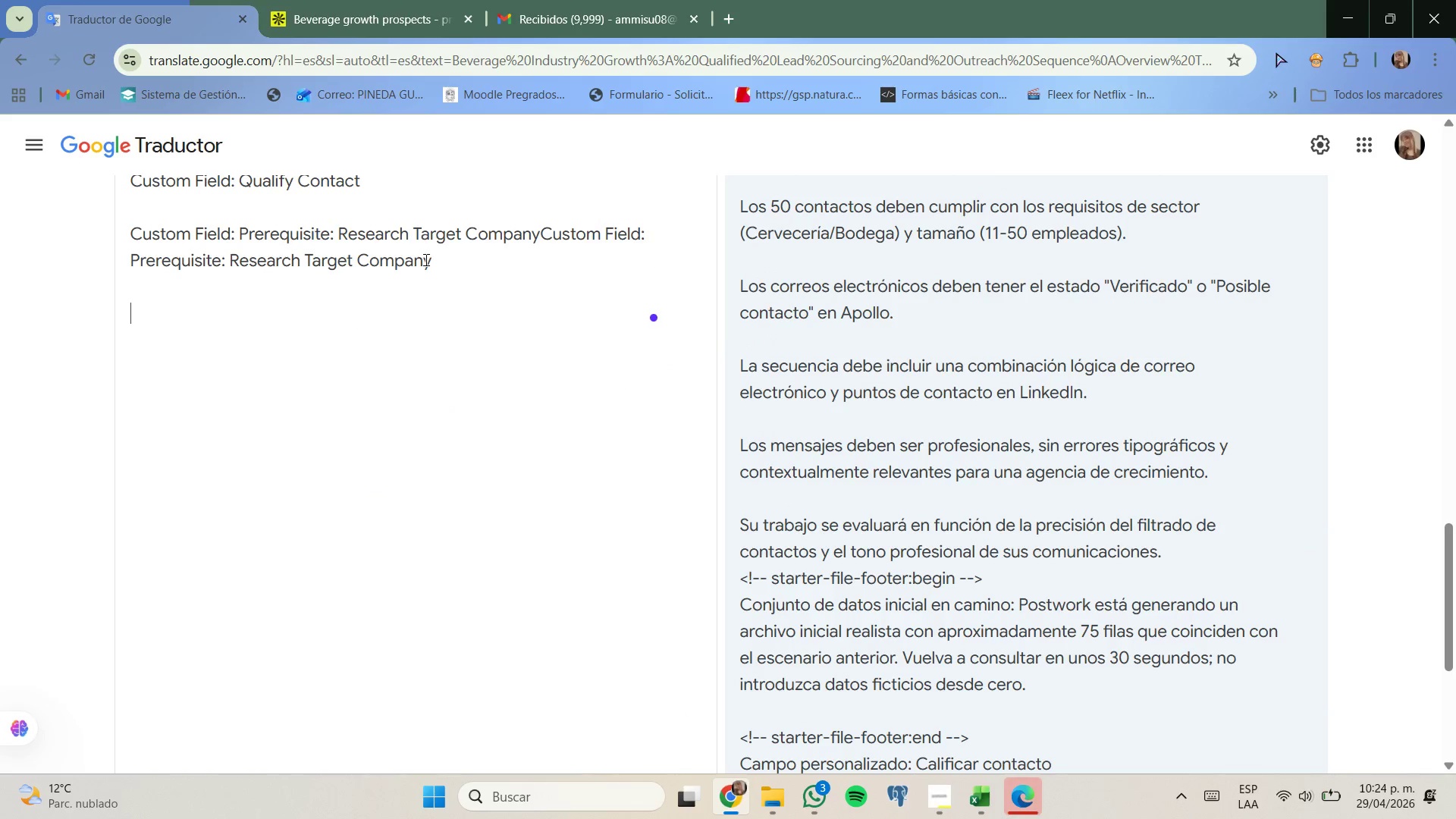 
key(Control+ControlLeft)
 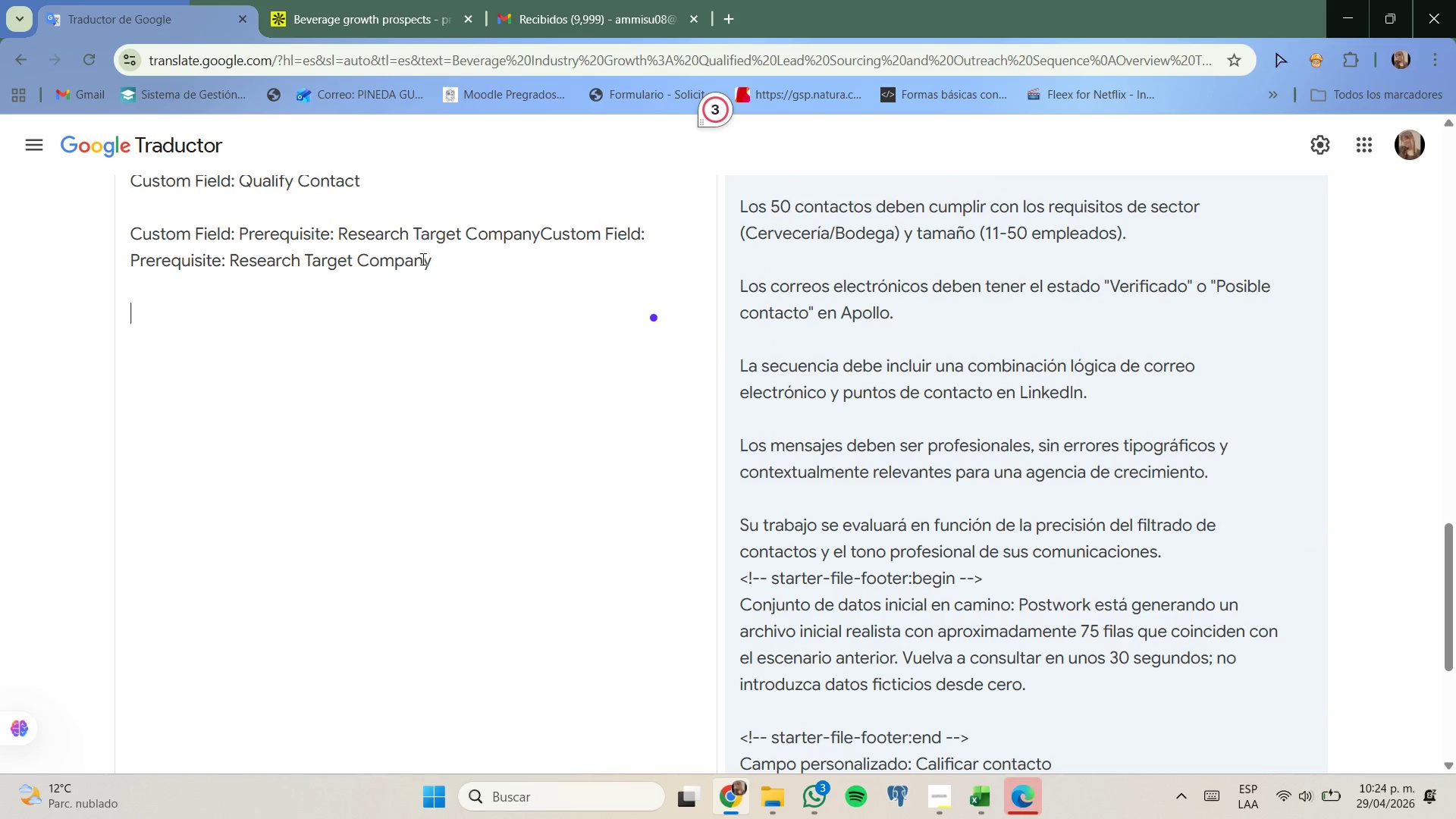 
key(Control+ControlLeft)
 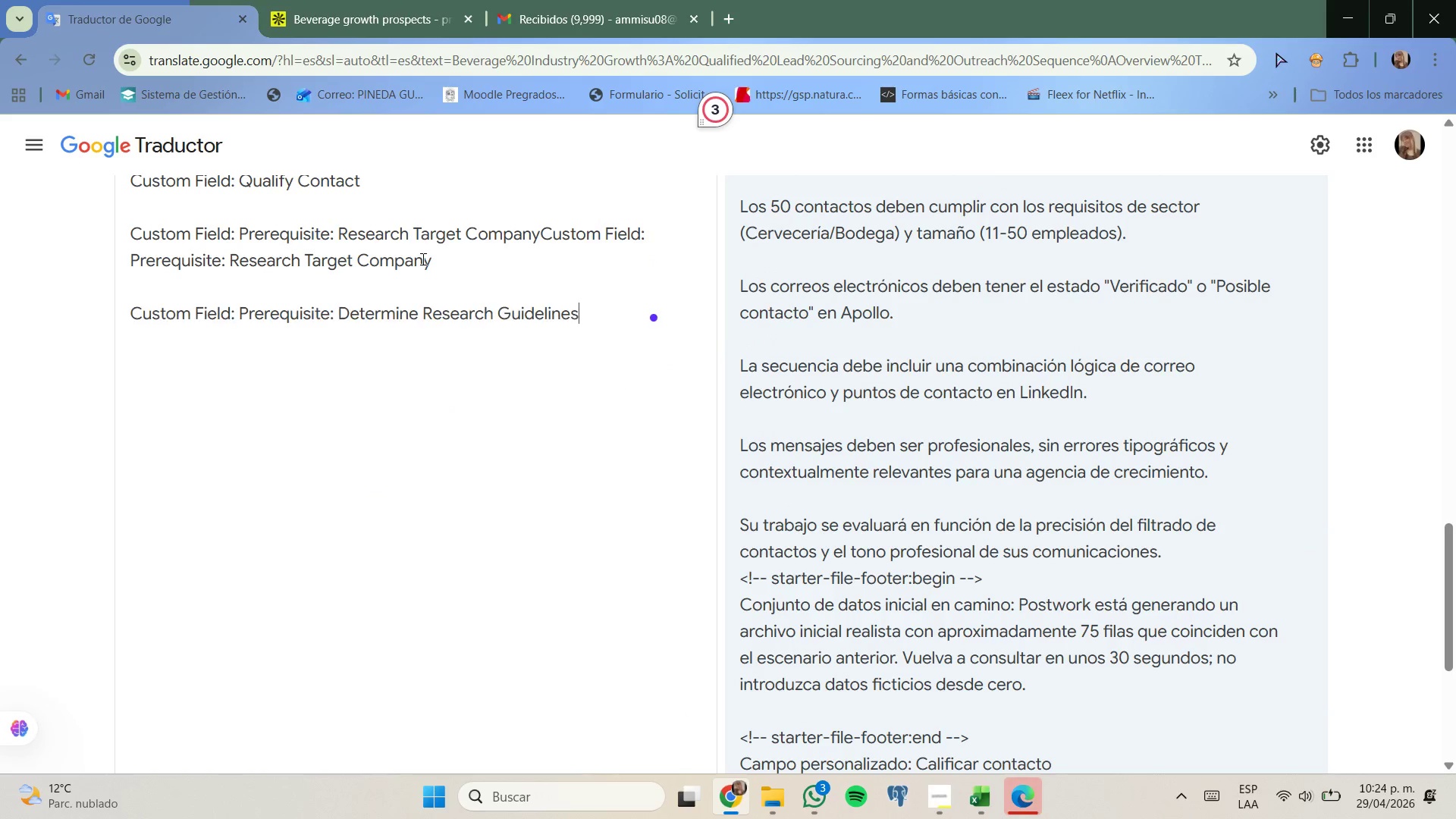 
key(Control+V)
 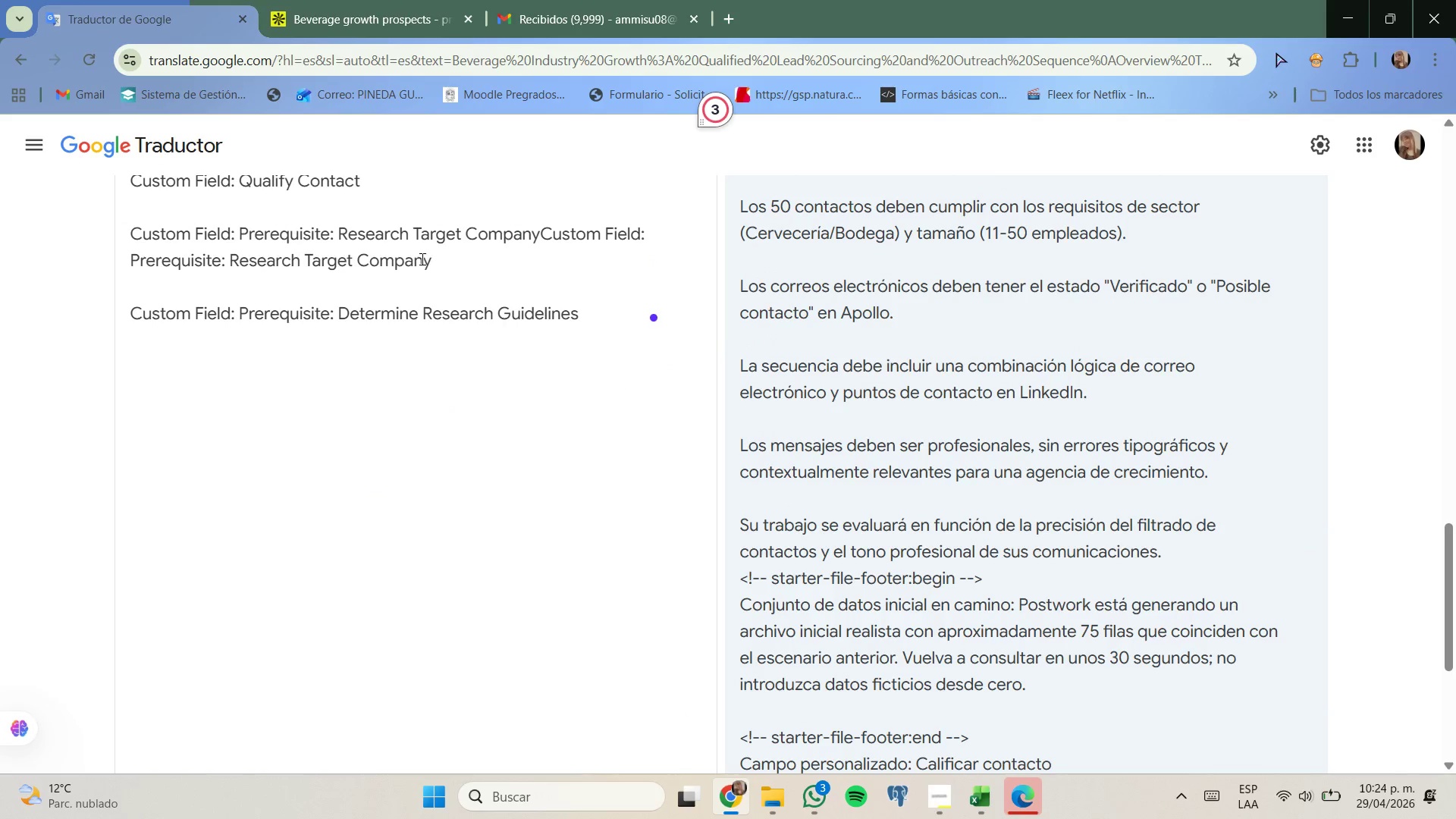 
scroll: coordinate [631, 443], scroll_direction: down, amount: 3.0
 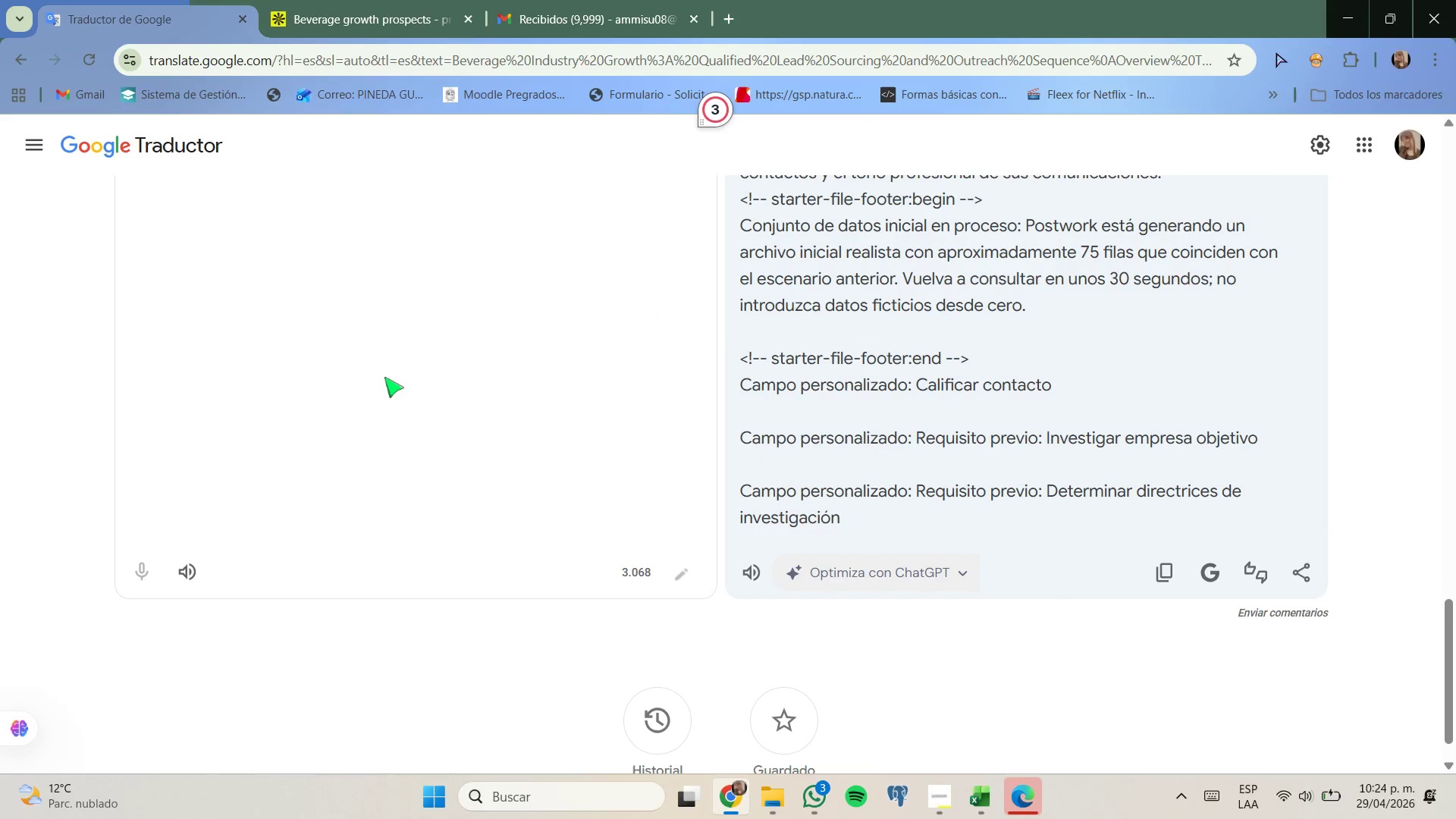 
left_click([431, 7])
 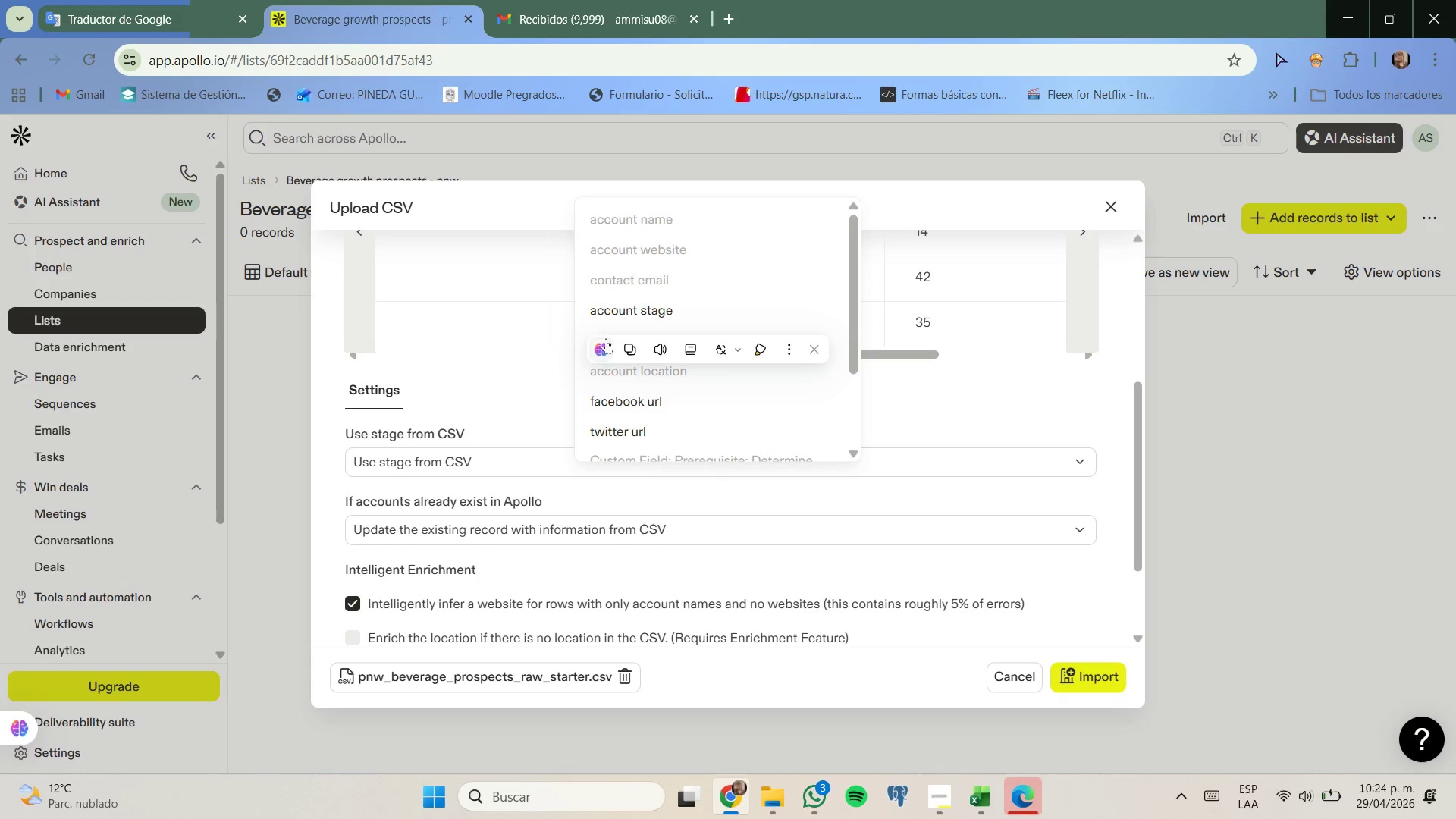 
scroll: coordinate [636, 302], scroll_direction: down, amount: 1.0
 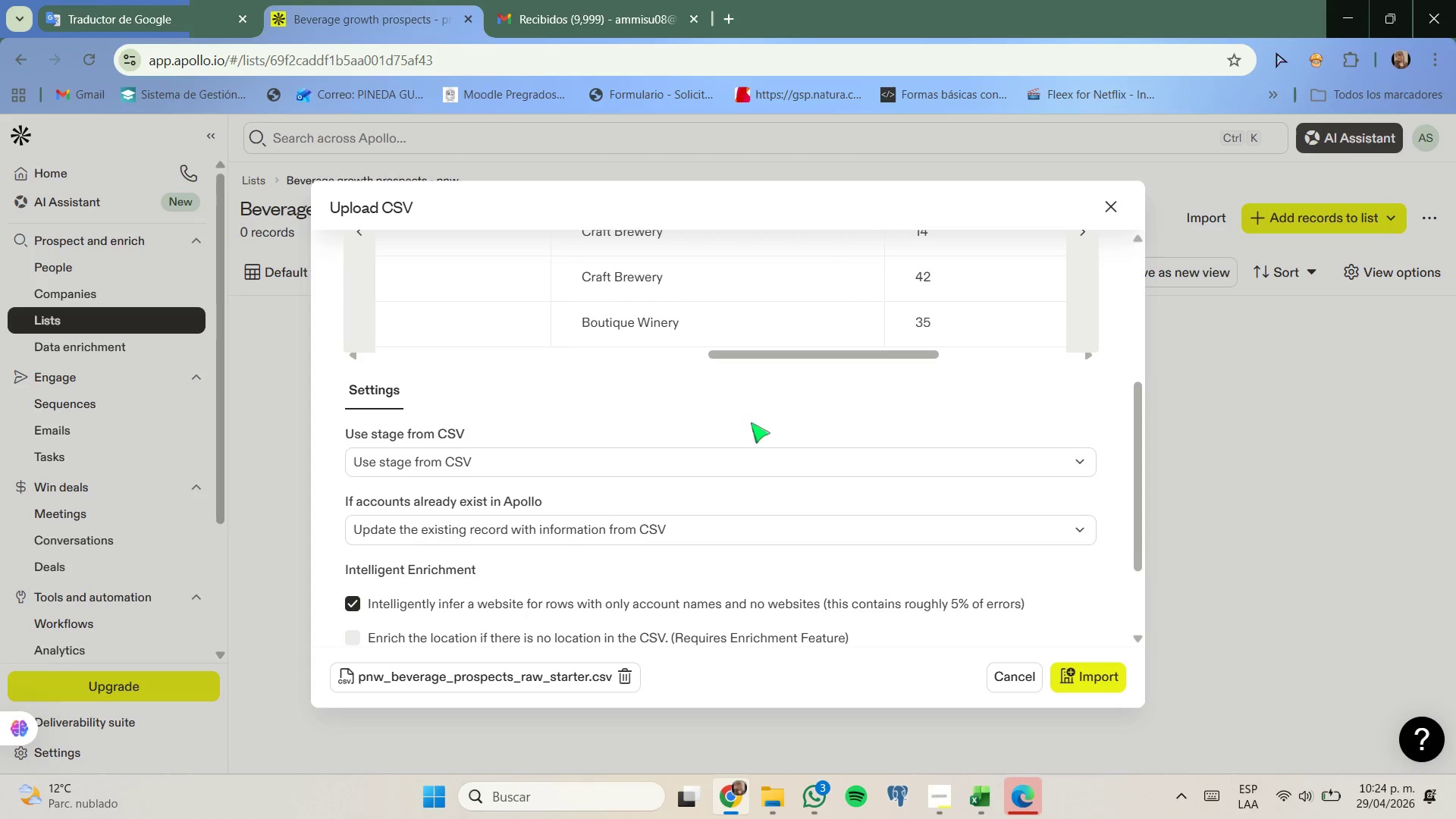 
scroll: coordinate [774, 381], scroll_direction: up, amount: 2.0
 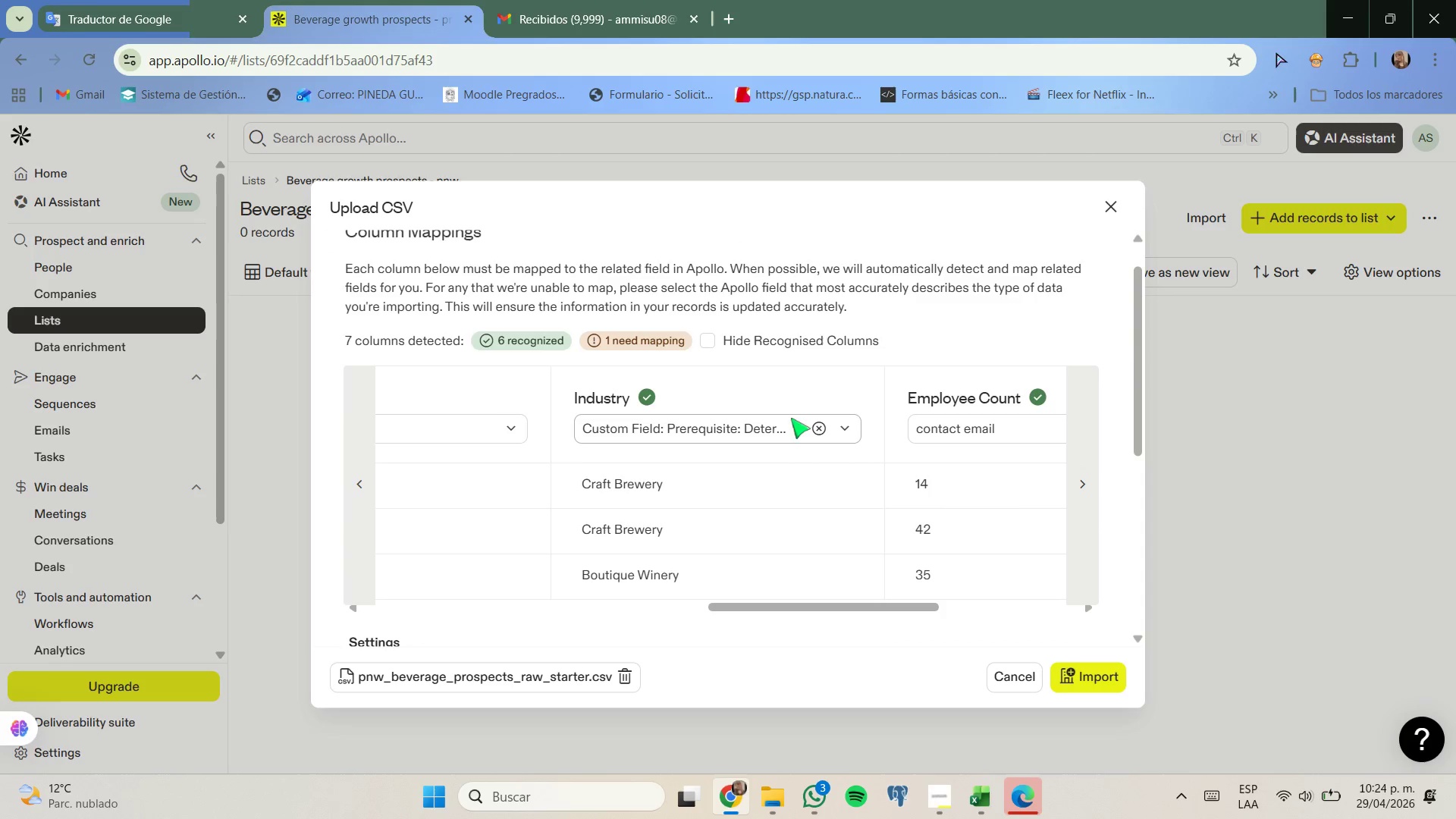 
left_click([804, 430])
 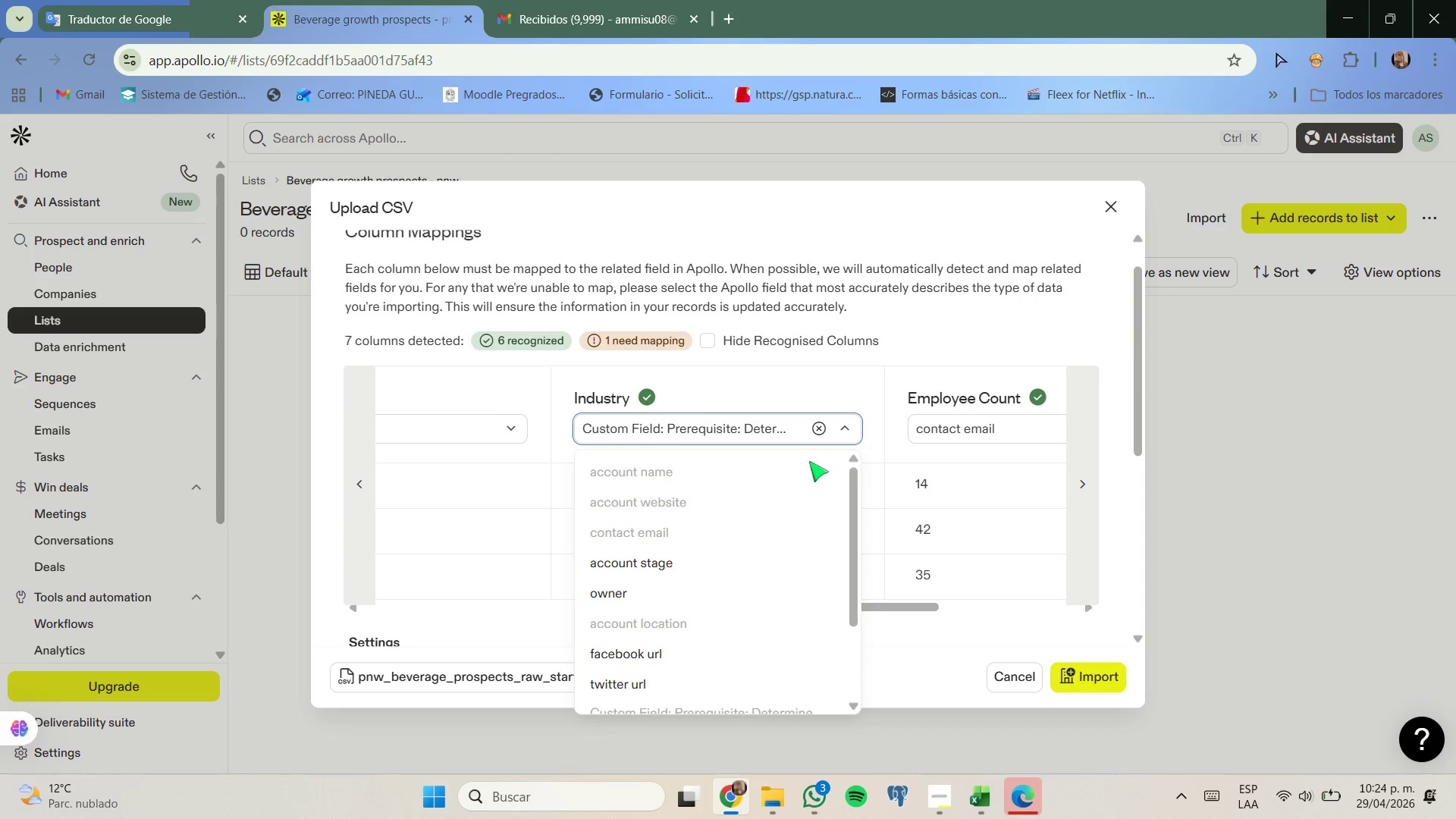 
scroll: coordinate [760, 570], scroll_direction: down, amount: 3.0
 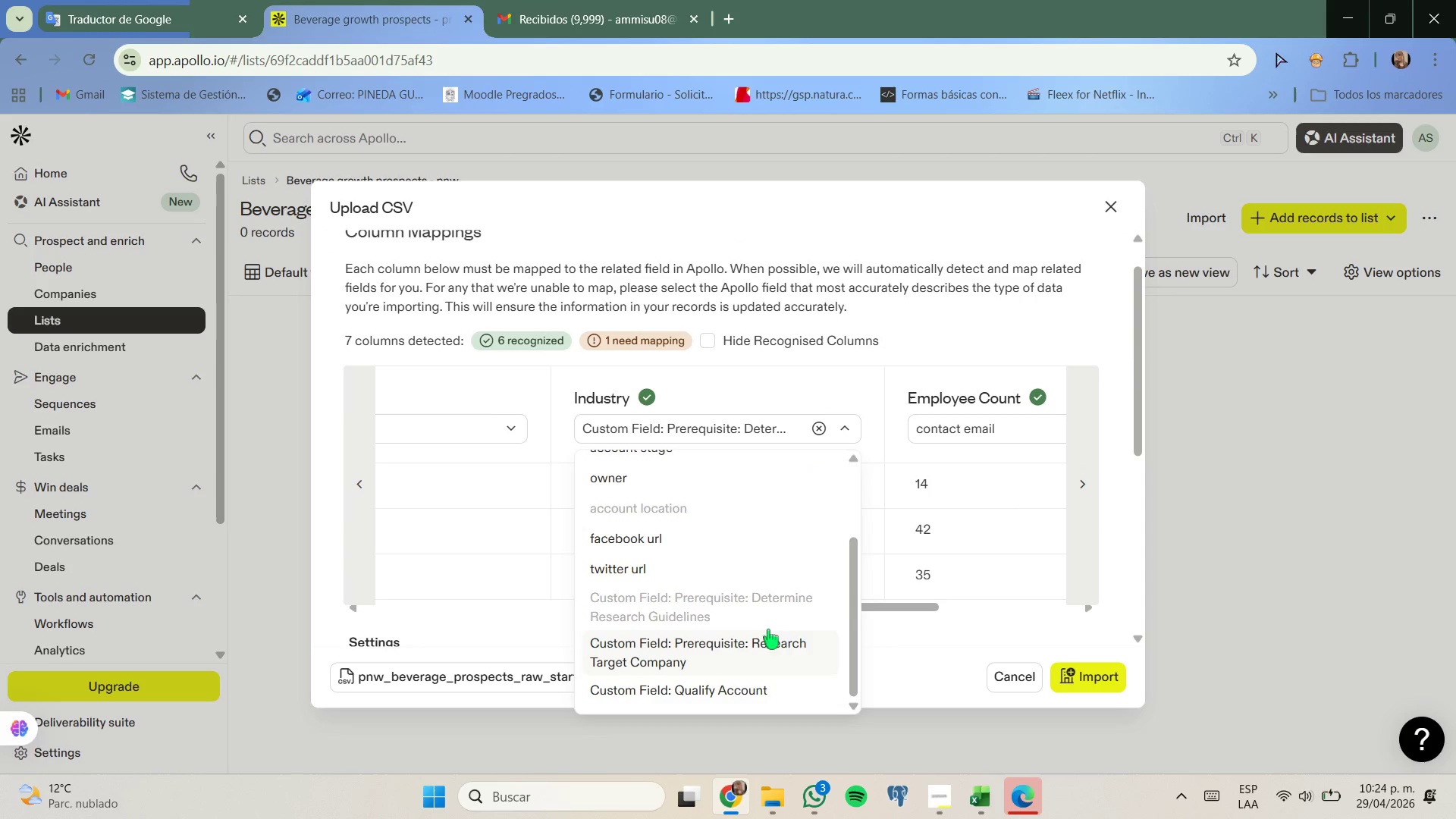 
left_click([768, 616])
 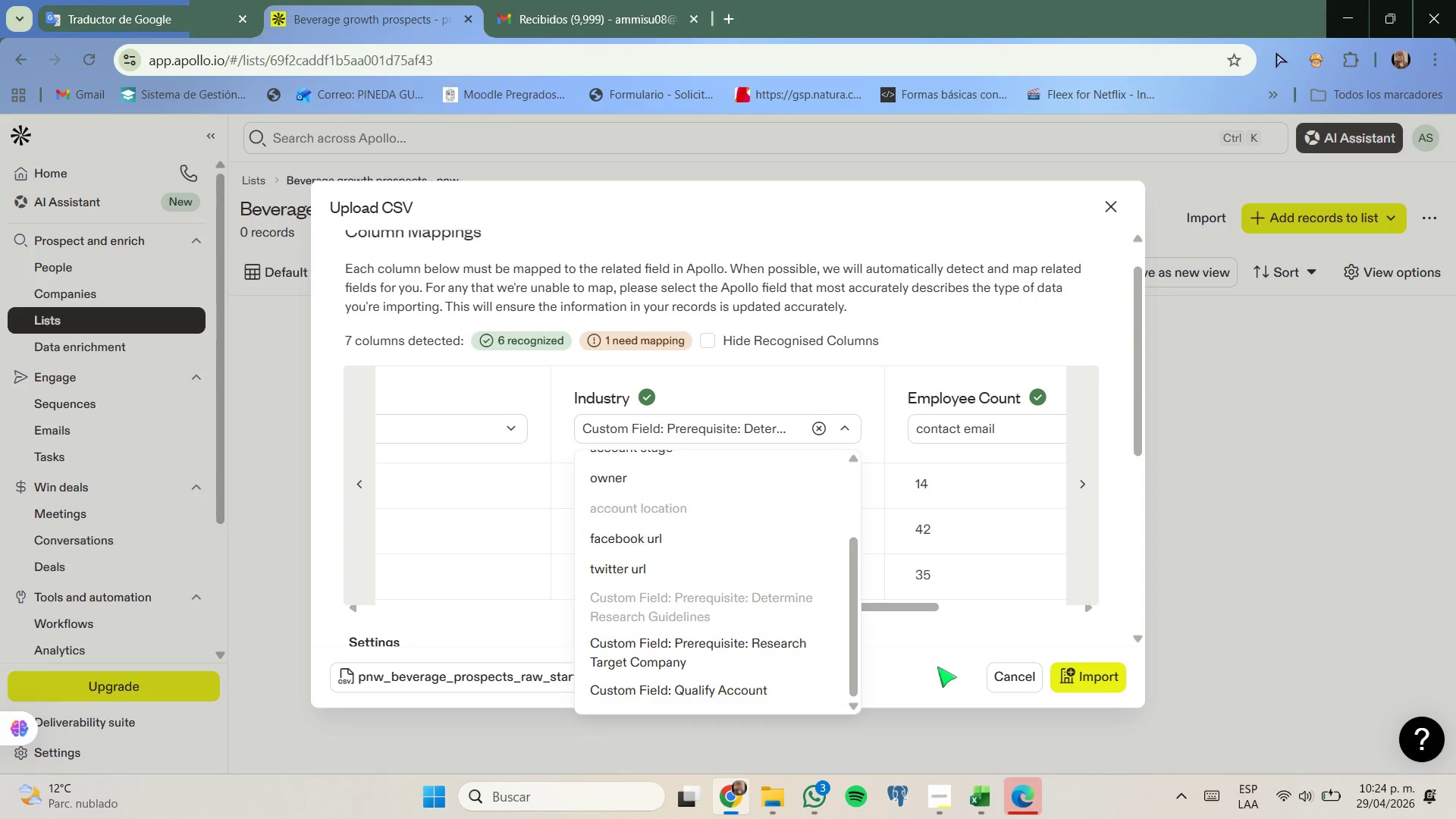 
left_click([942, 661])
 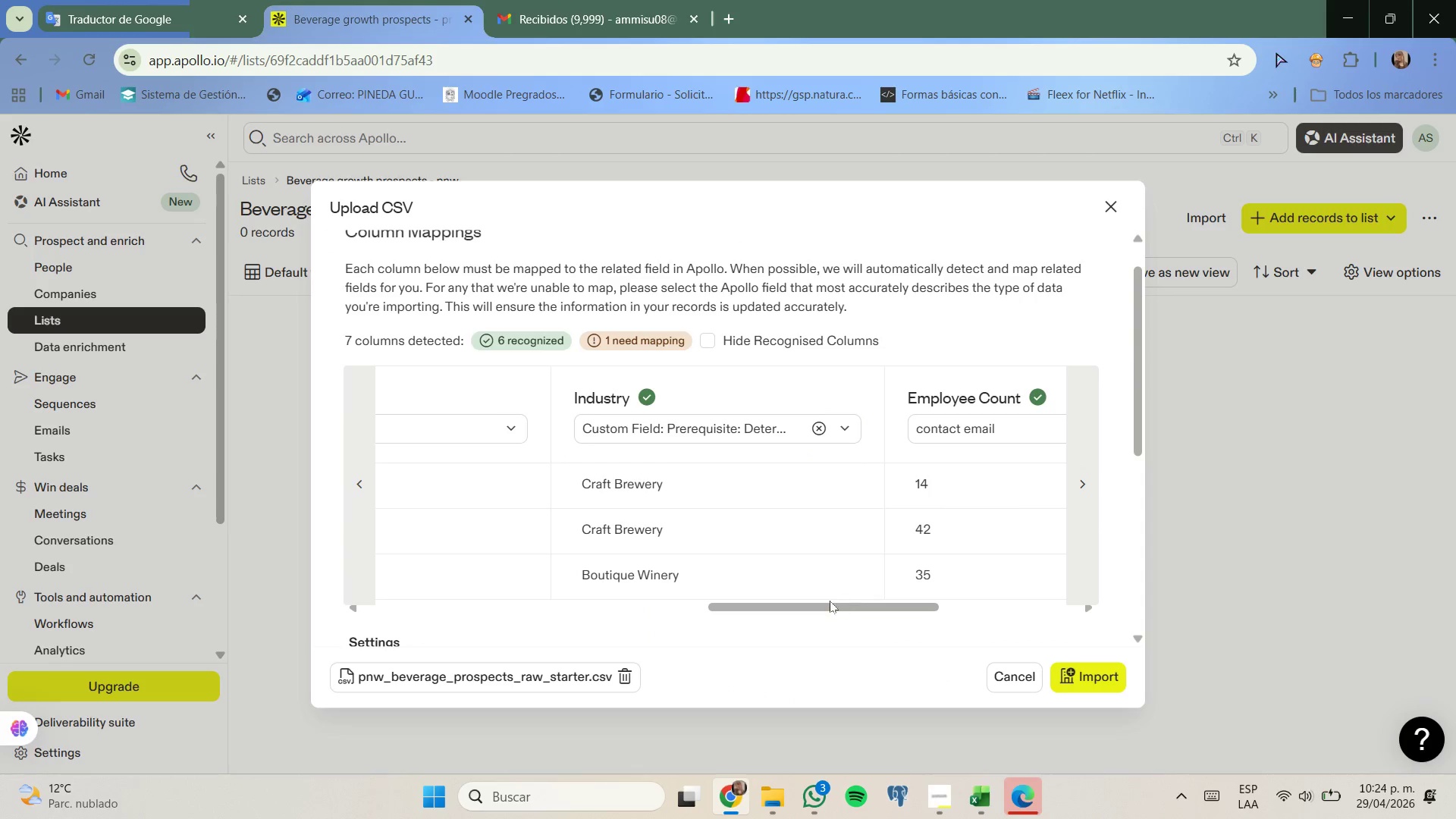 
left_click_drag(start_coordinate=[830, 604], to_coordinate=[1040, 617])
 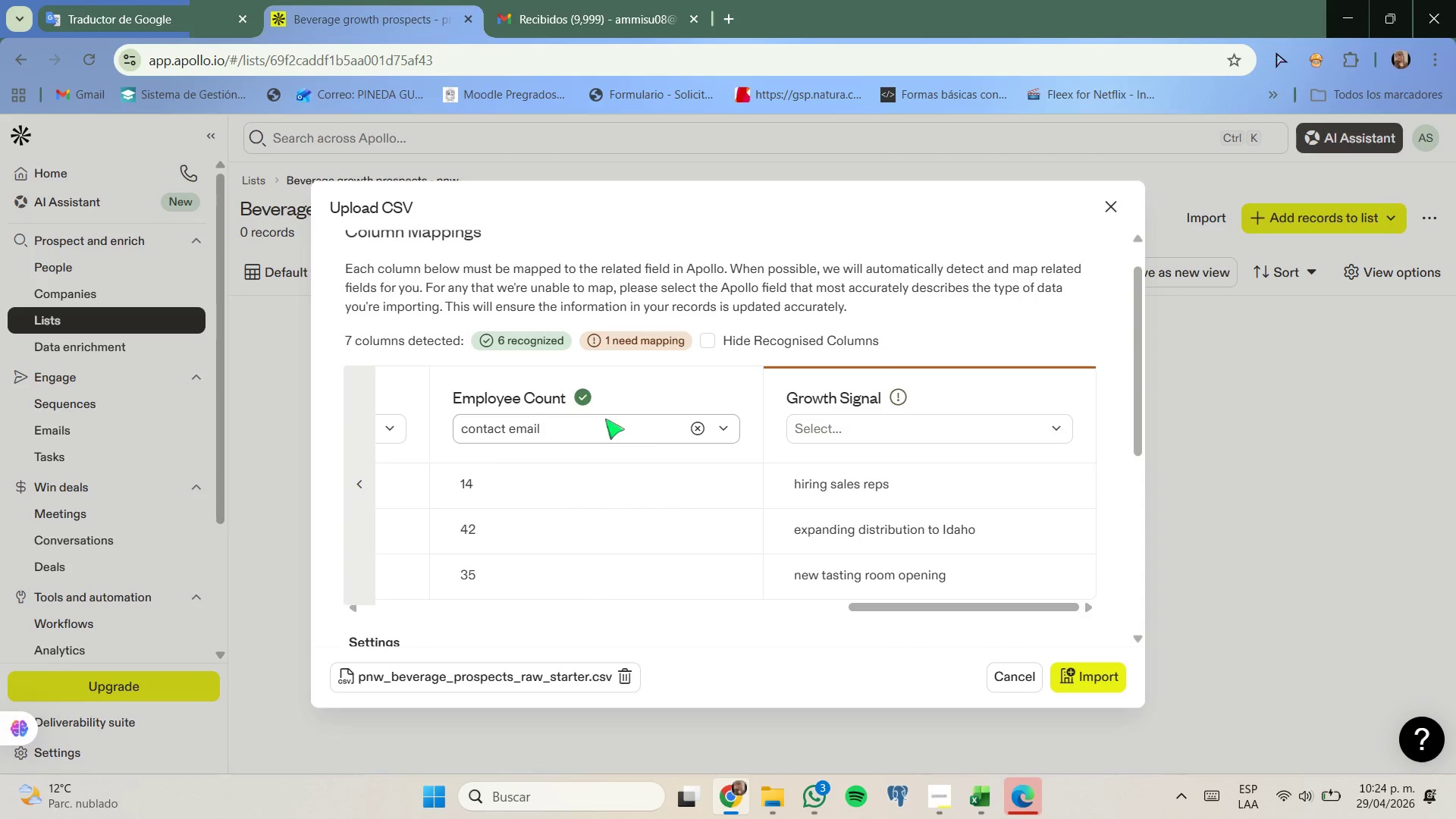 
left_click([641, 441])
 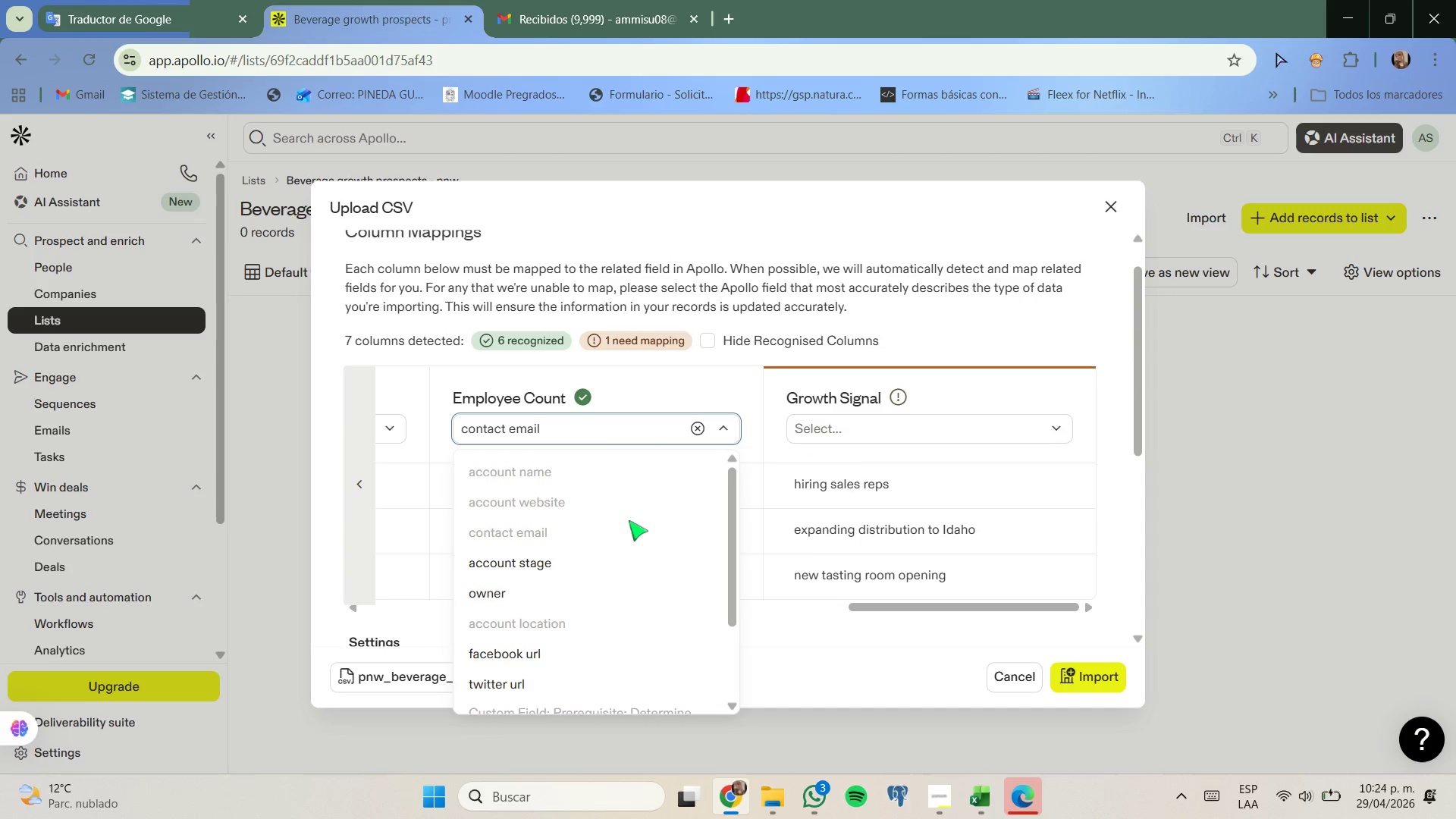 
scroll: coordinate [626, 521], scroll_direction: down, amount: 1.0
 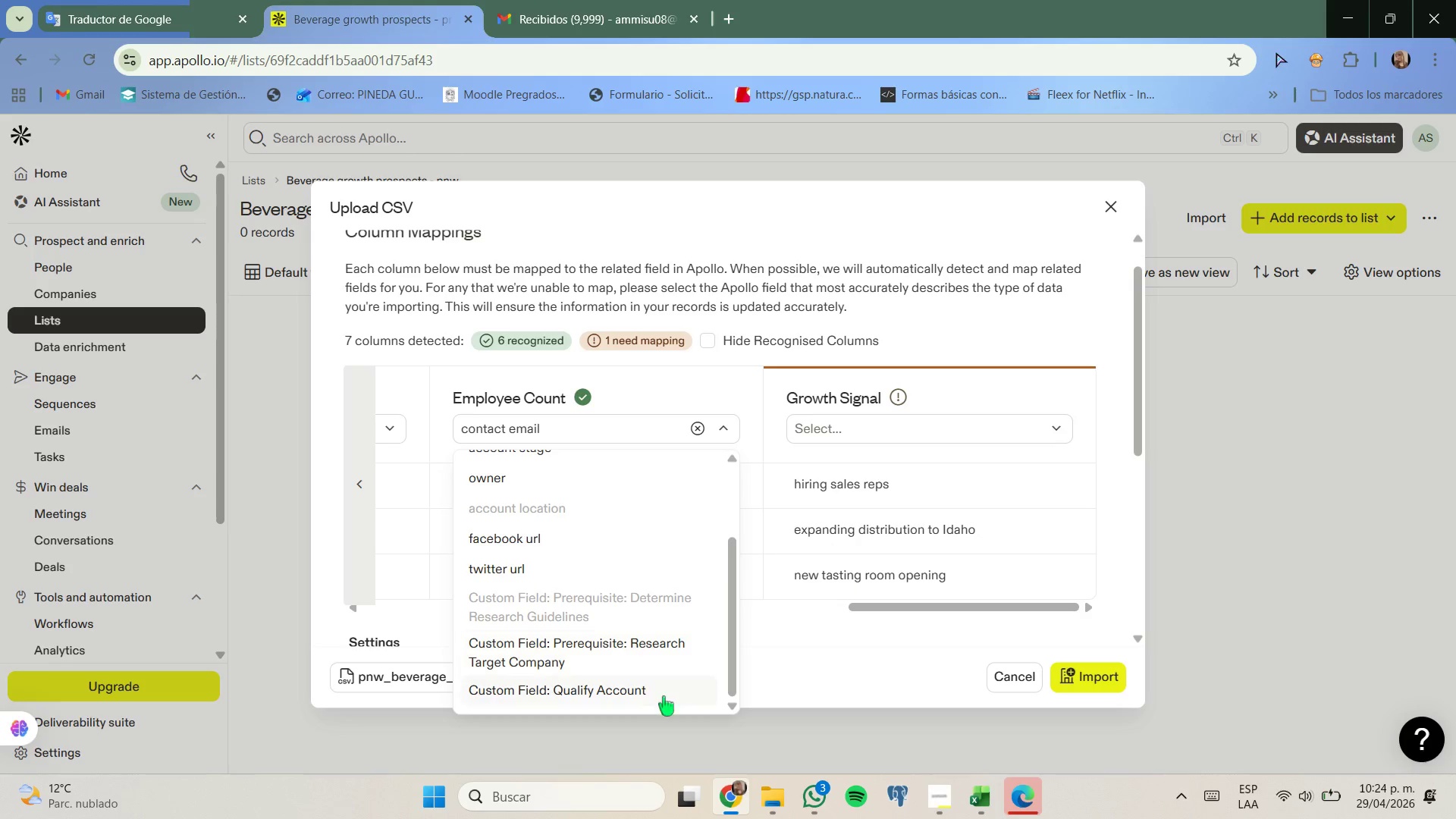 
left_click([861, 430])
 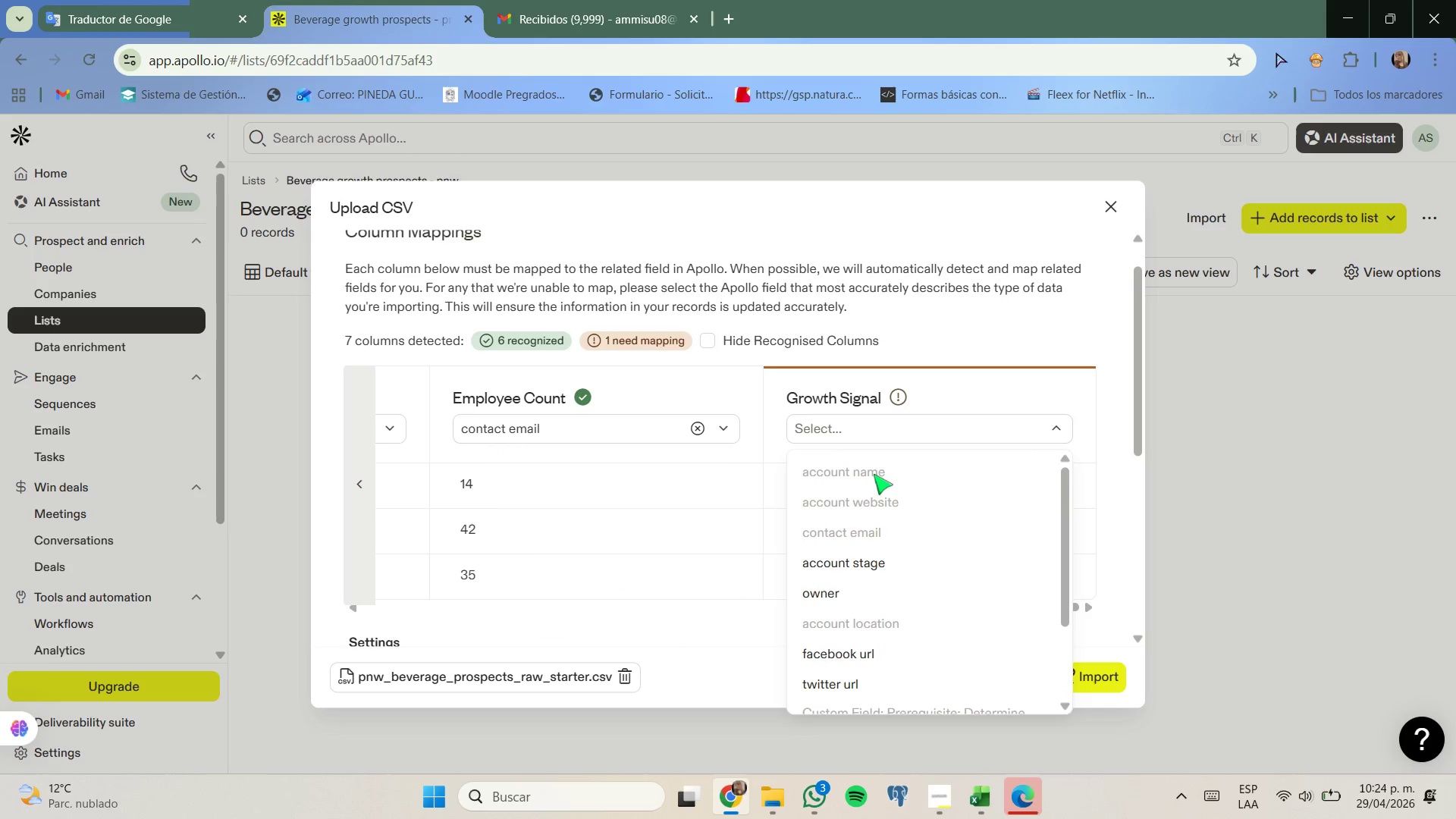 
scroll: coordinate [884, 571], scroll_direction: down, amount: 4.0
 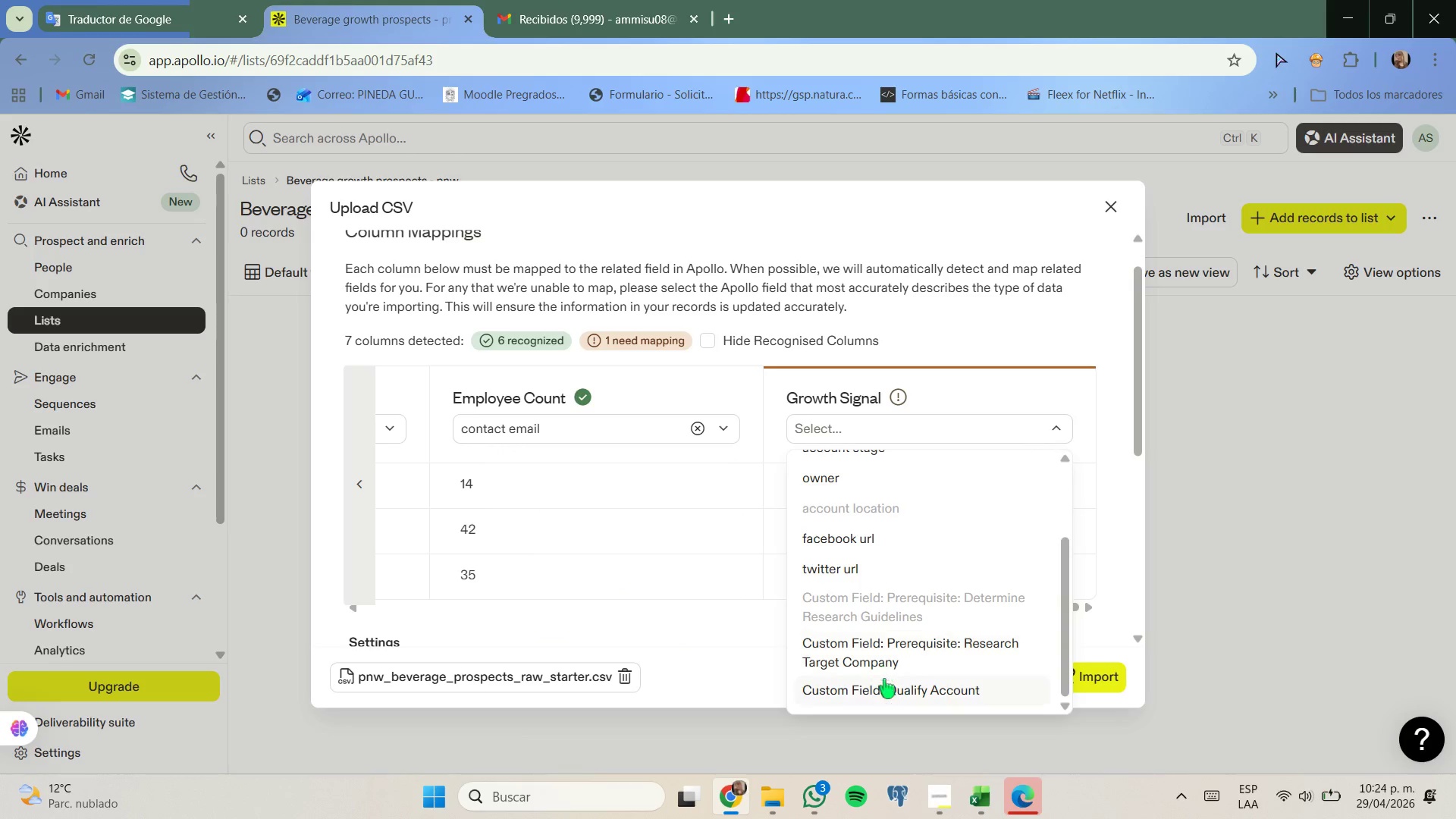 
left_click([884, 679])
 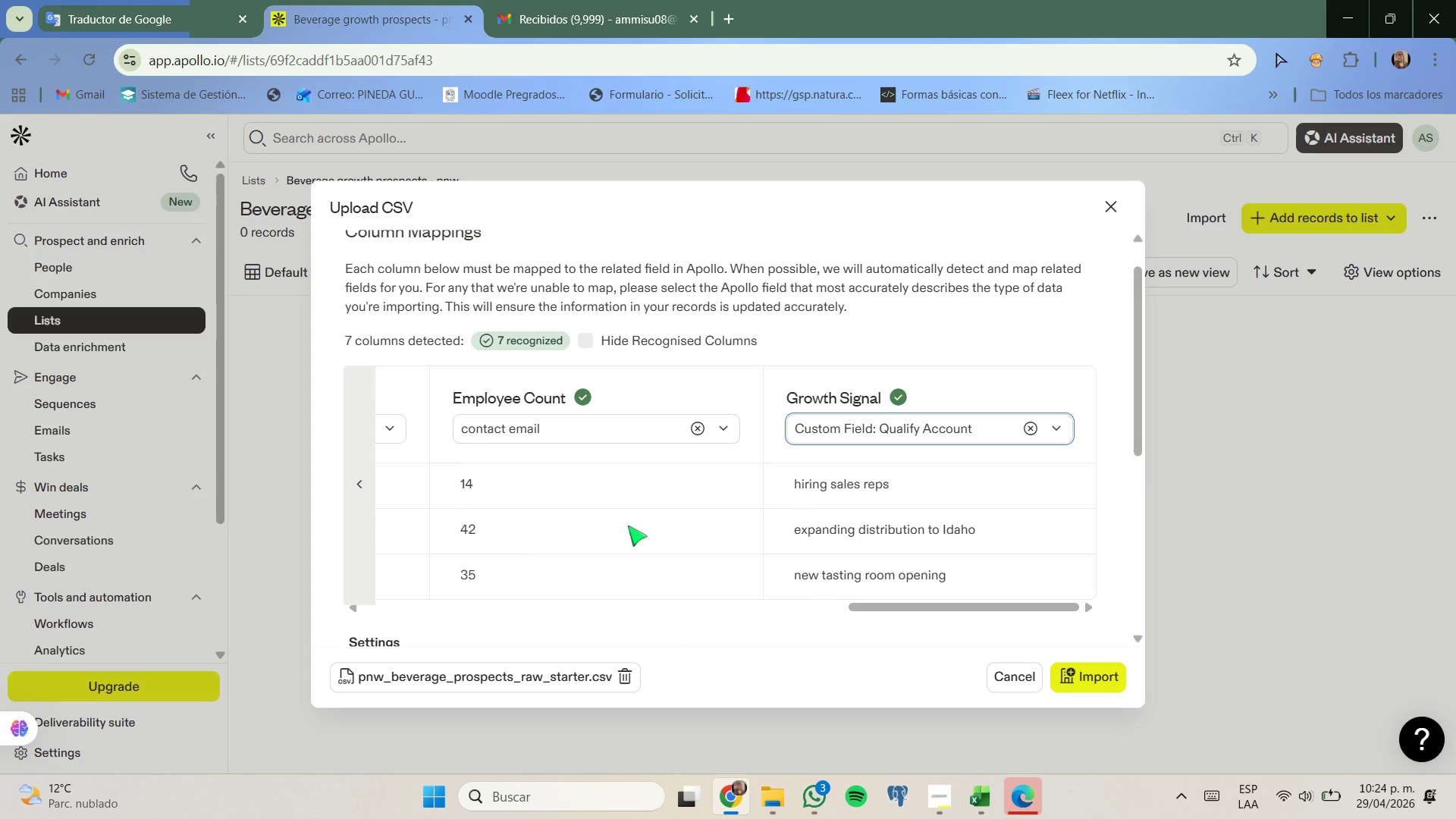 
scroll: coordinate [628, 526], scroll_direction: down, amount: 1.0
 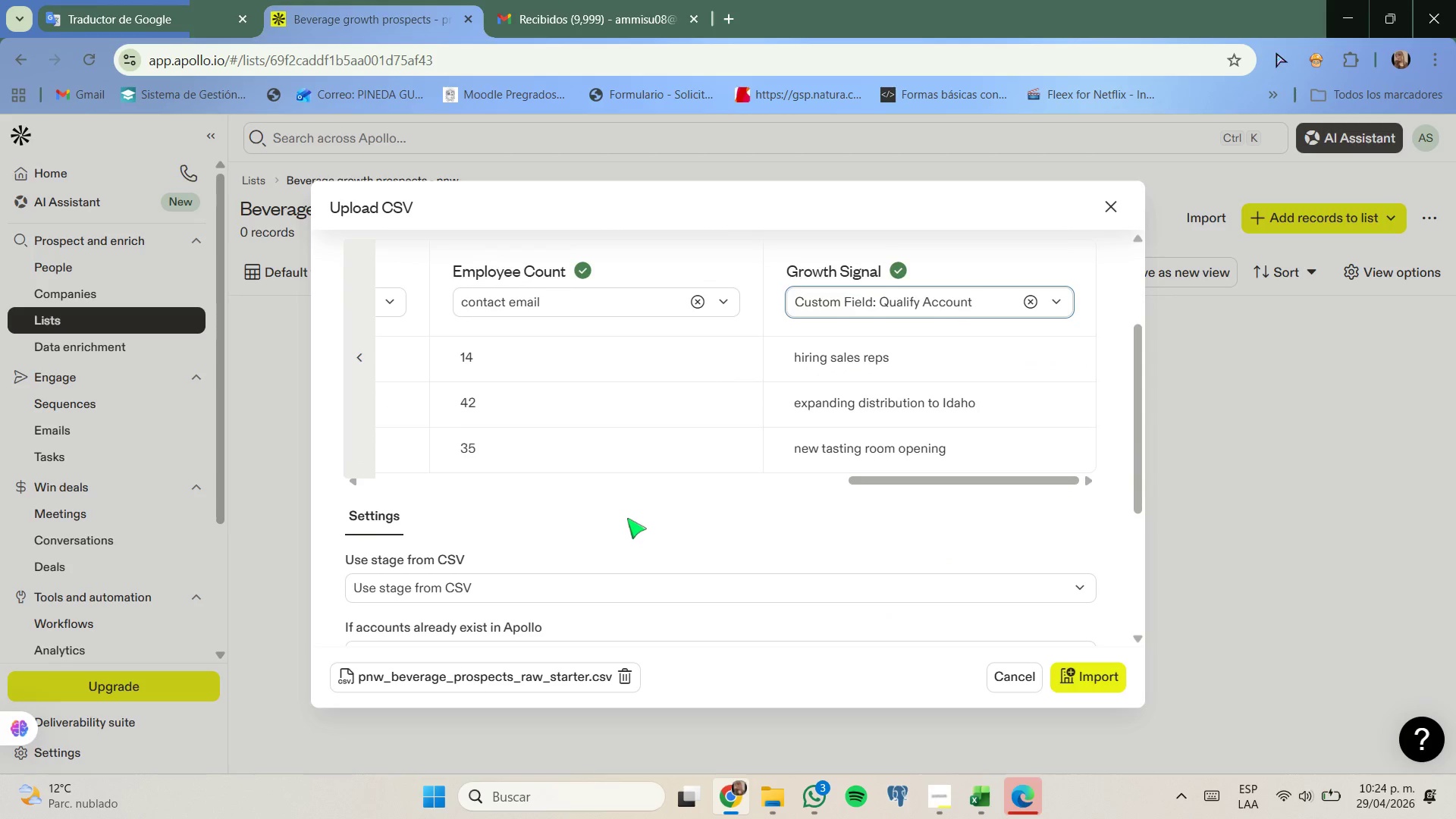 
scroll: coordinate [627, 518], scroll_direction: up, amount: 1.0
 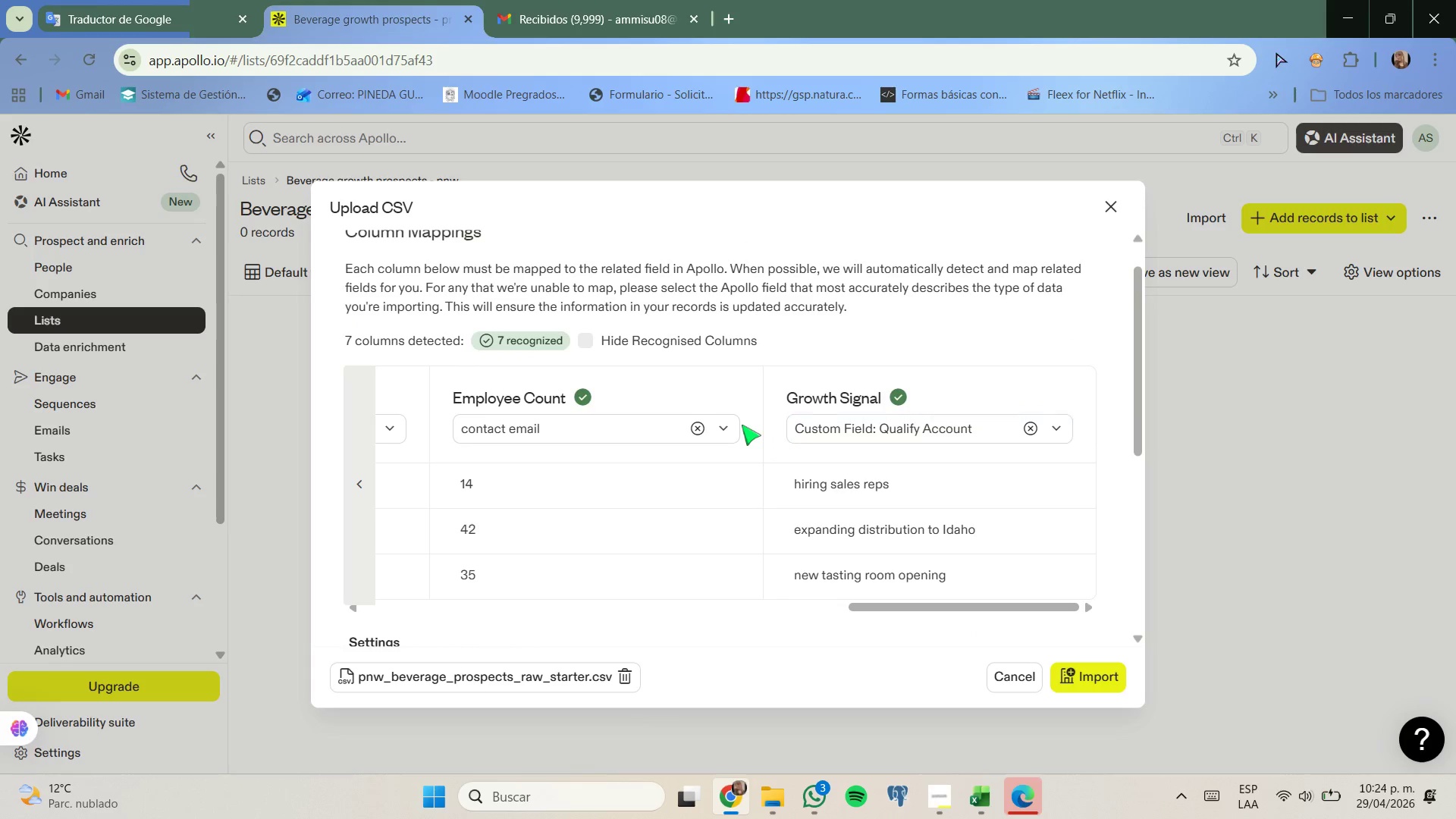 
double_click([726, 425])
 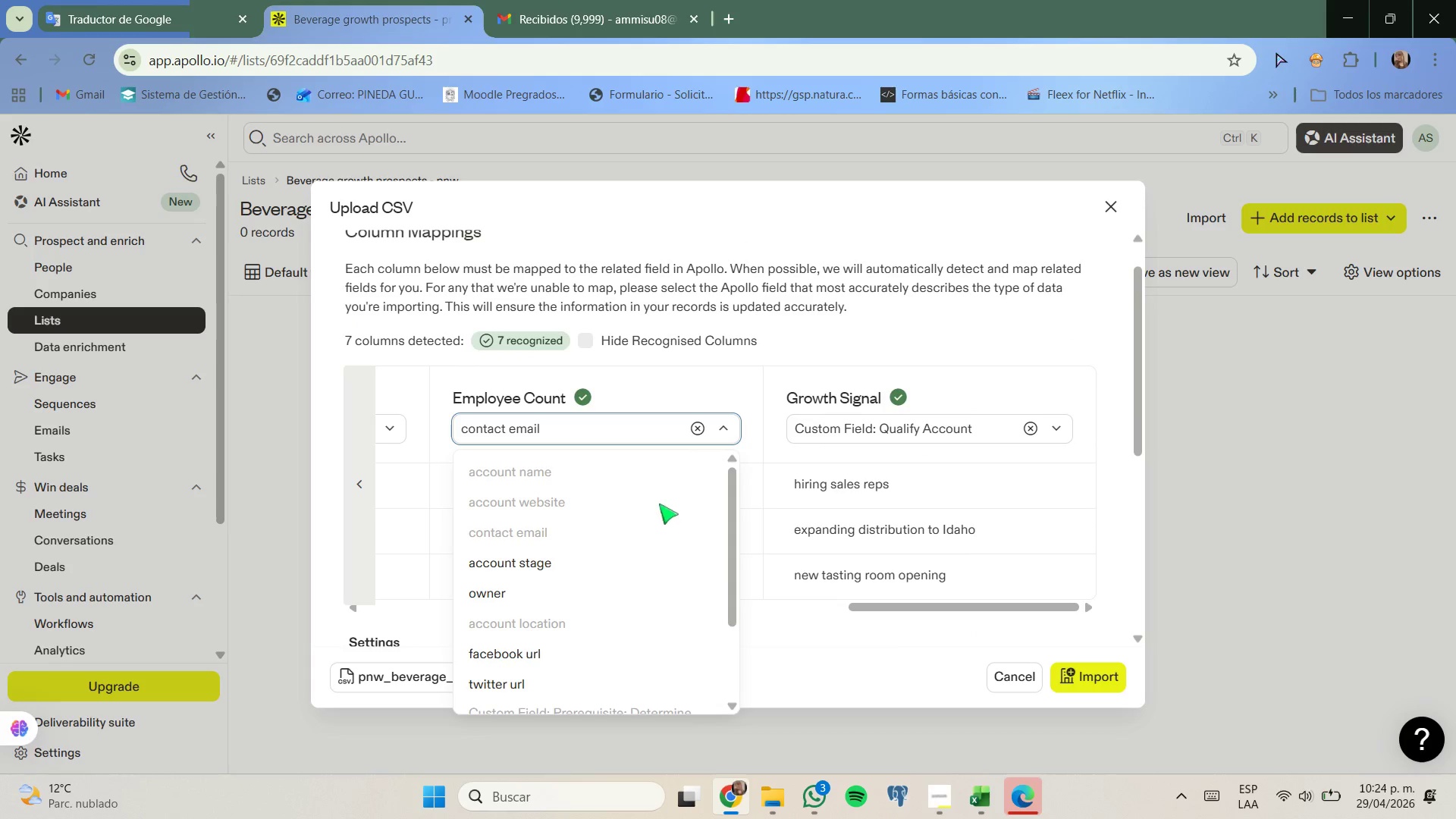 
scroll: coordinate [561, 634], scroll_direction: down, amount: 3.0
 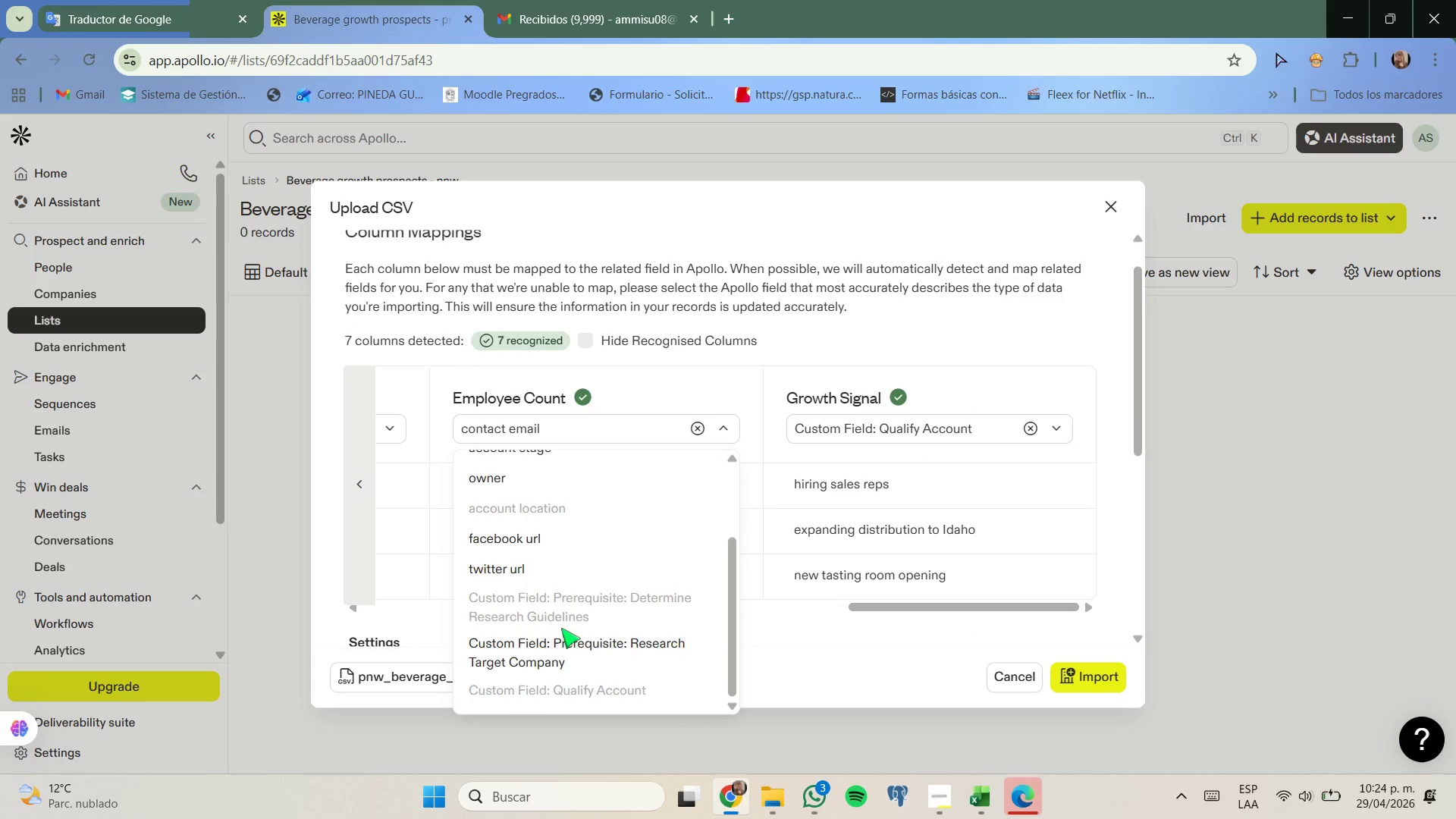 
scroll: coordinate [561, 628], scroll_direction: none, amount: 0.0
 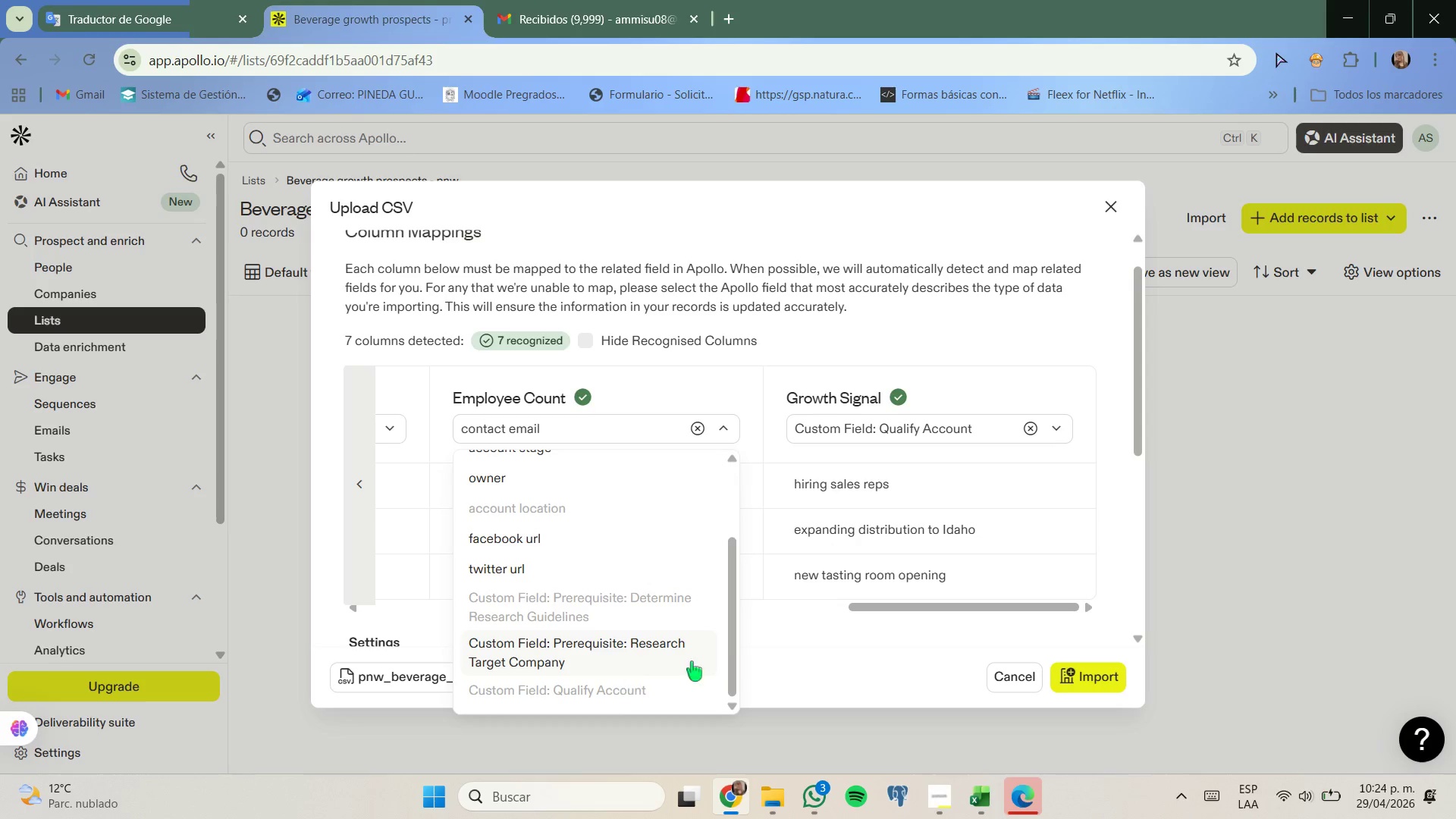 
left_click([791, 626])
 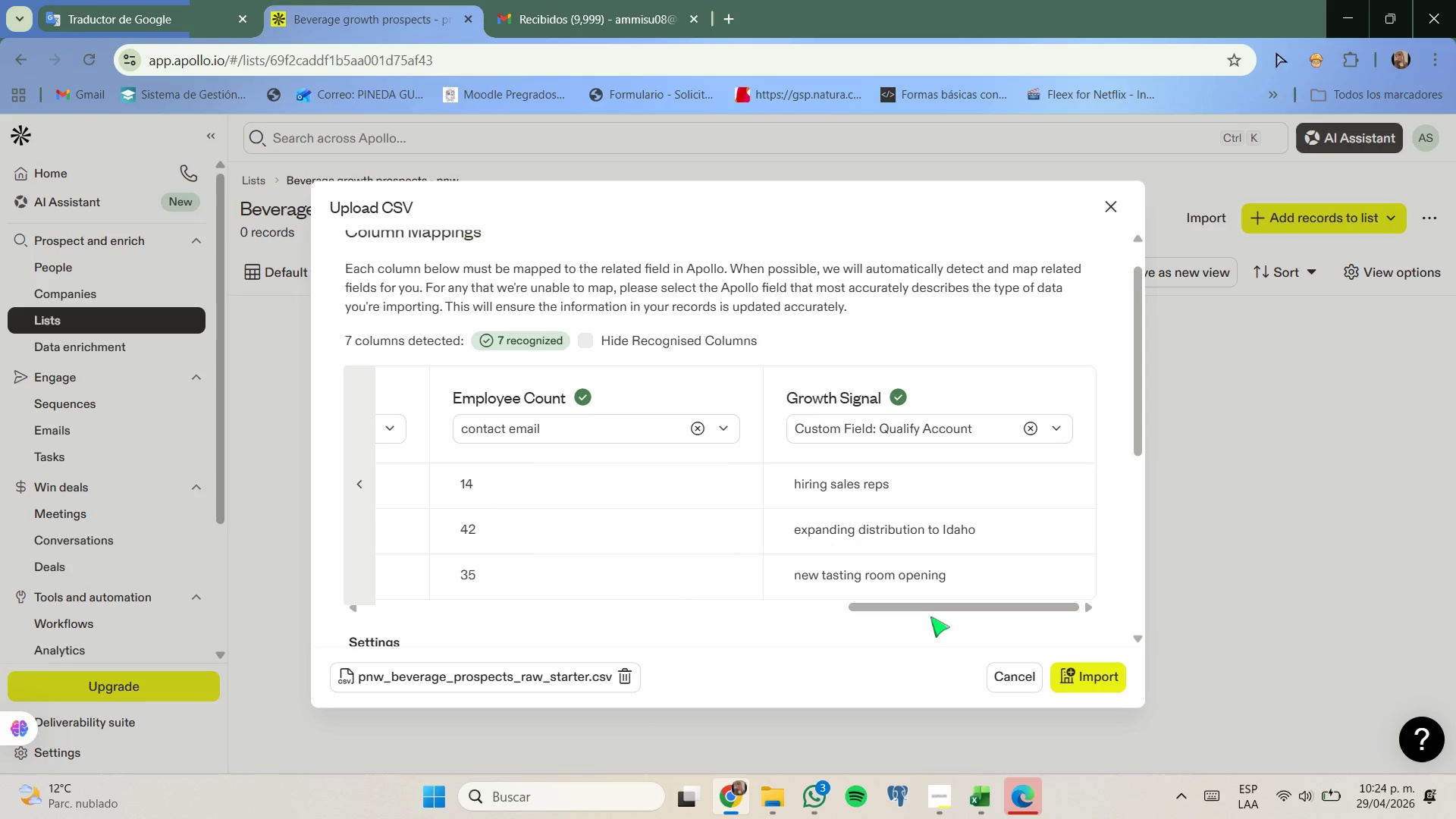 
left_click_drag(start_coordinate=[930, 610], to_coordinate=[866, 632])
 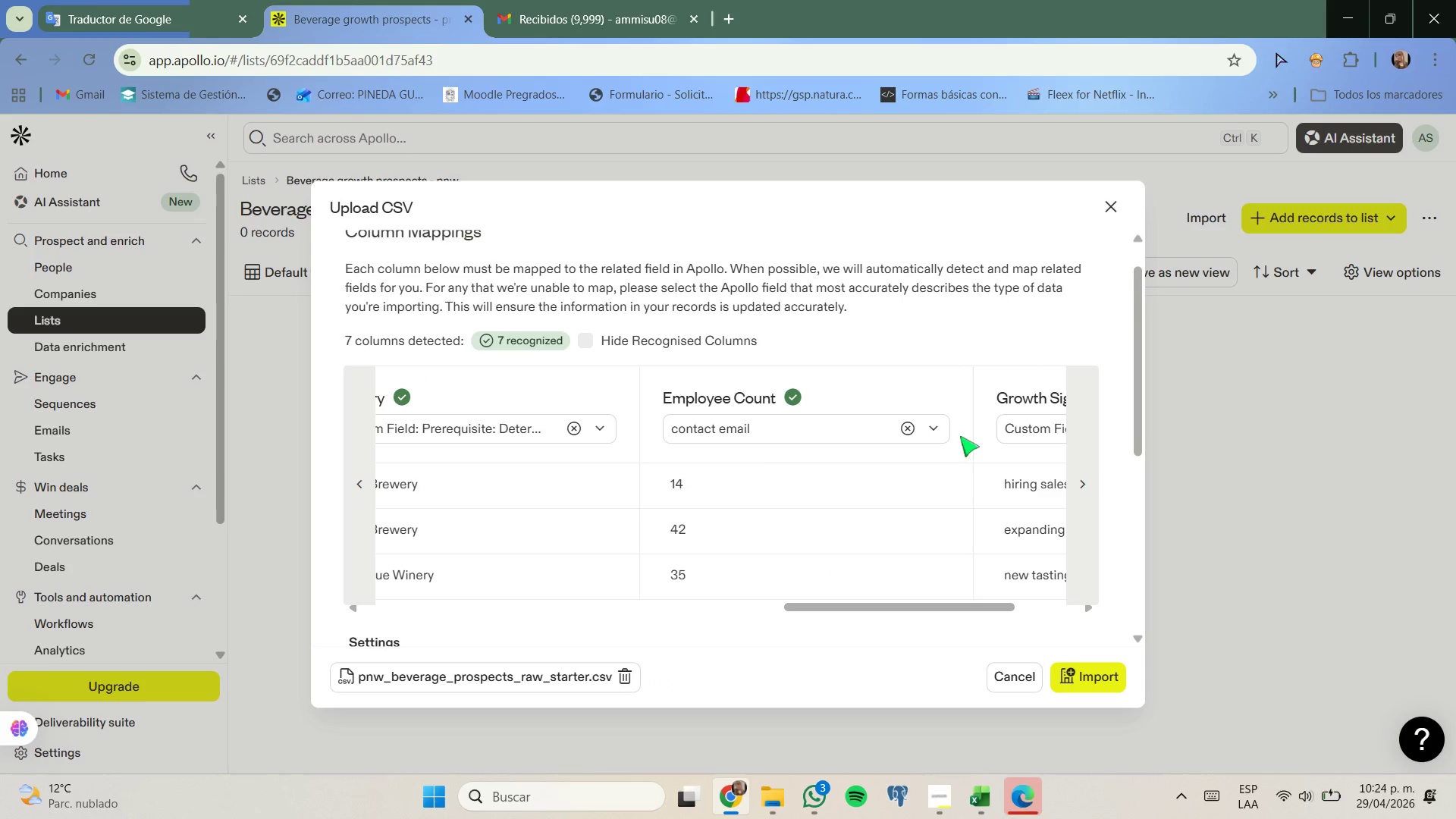 
left_click([939, 430])
 